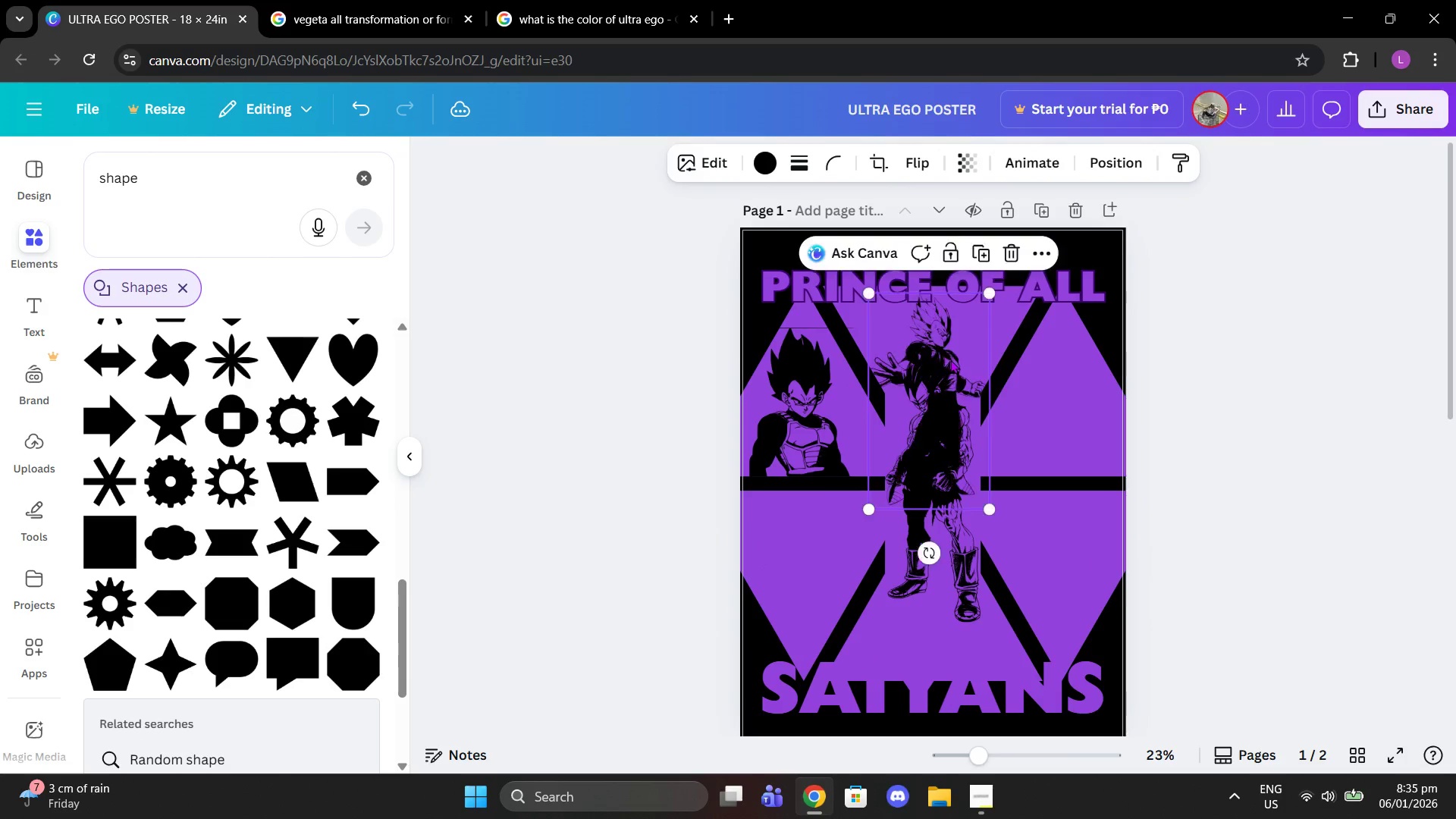 
left_click_drag(start_coordinate=[949, 356], to_coordinate=[944, 360])
 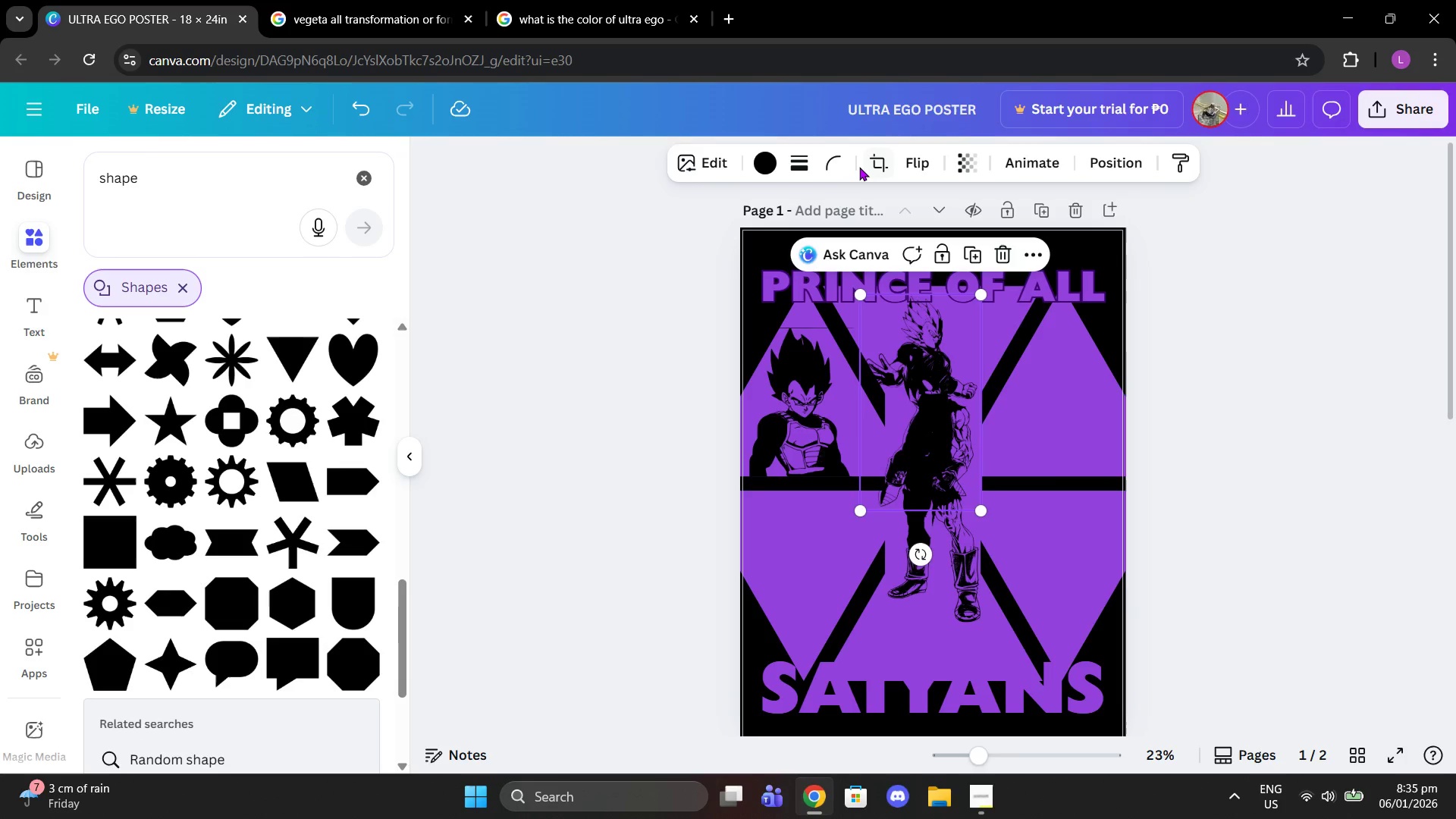 
double_click([891, 171])
 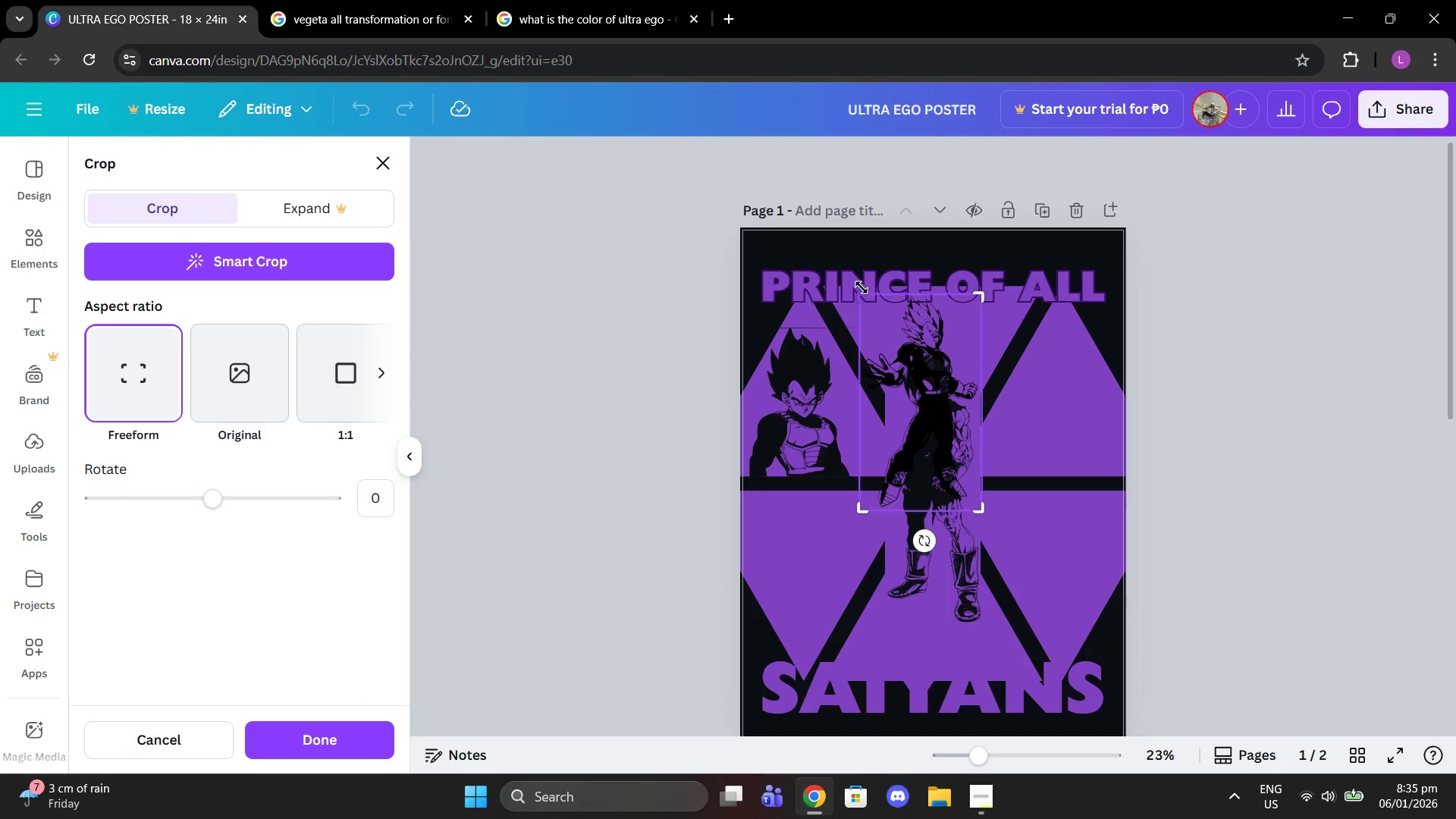 
left_click([861, 287])
 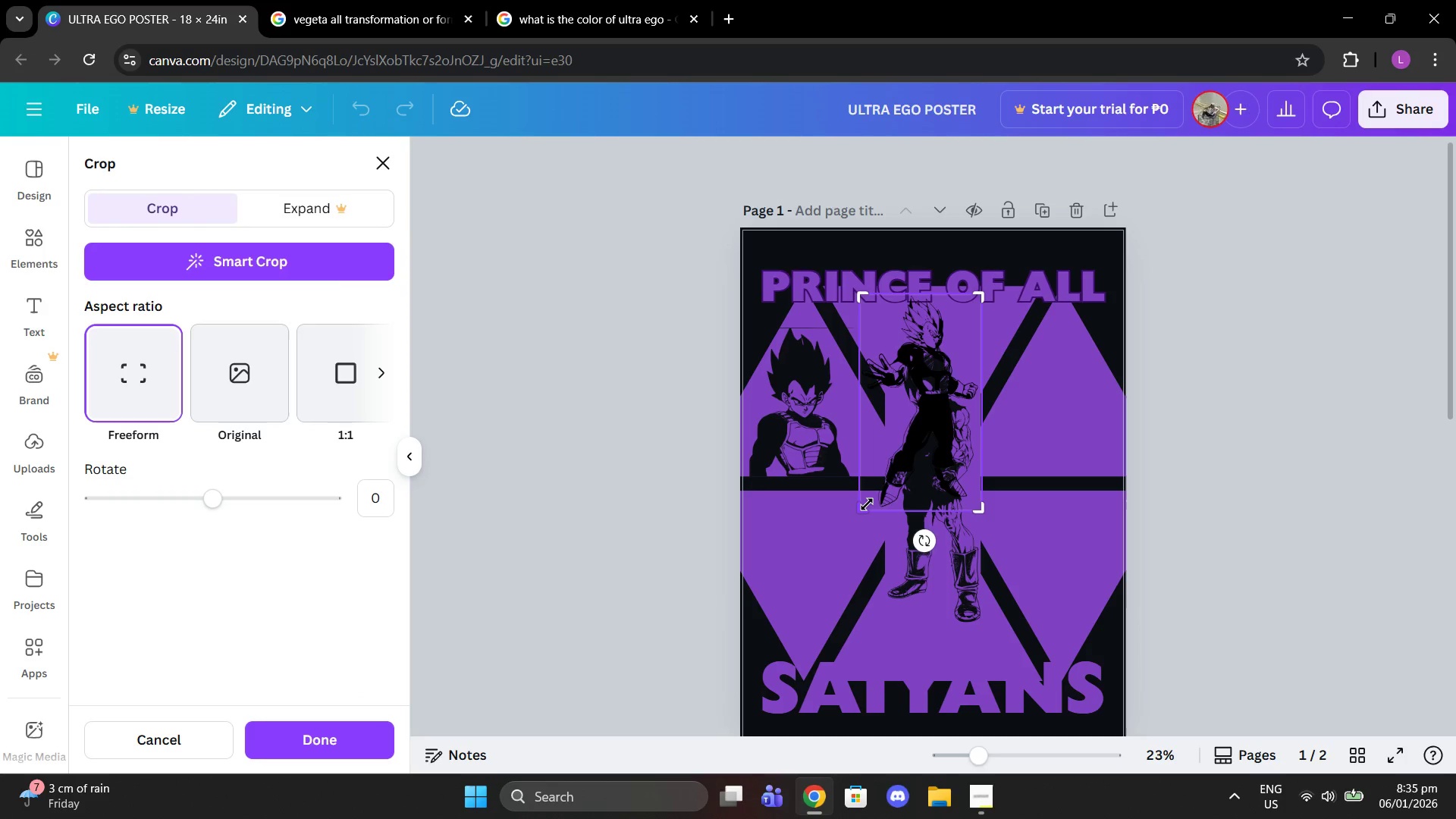 
left_click_drag(start_coordinate=[867, 504], to_coordinate=[859, 388])
 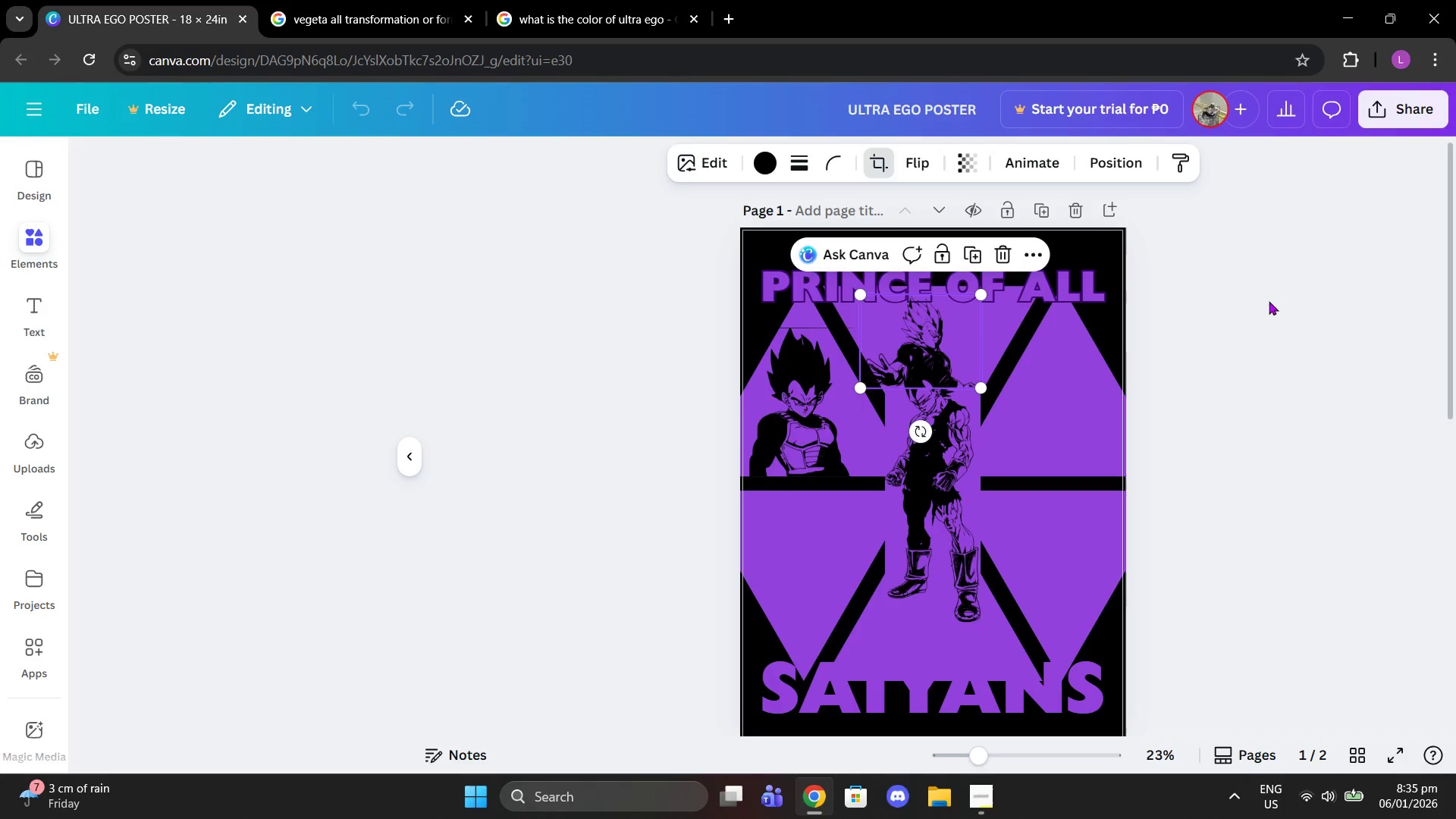 
double_click([1269, 301])
 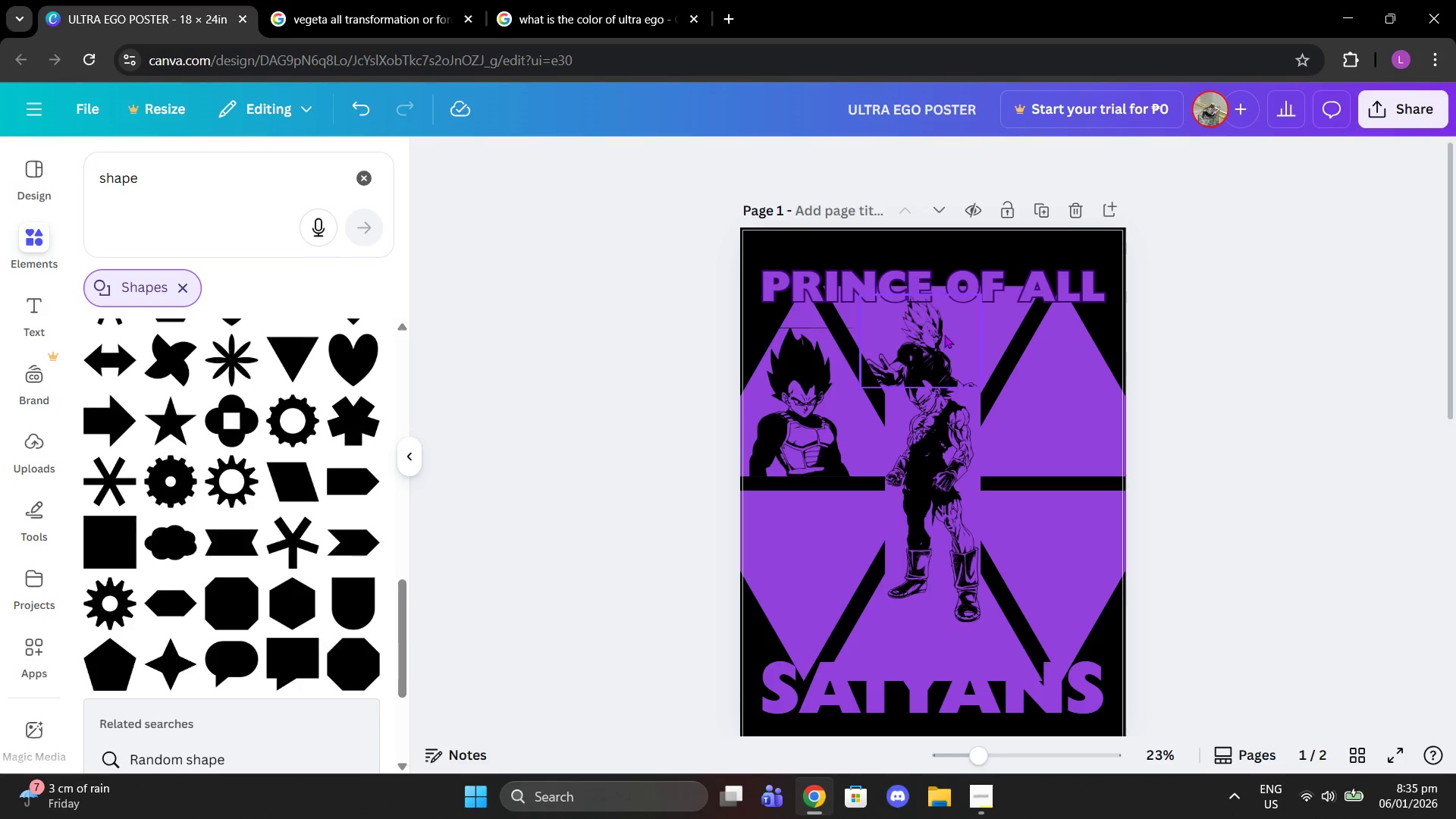 
left_click_drag(start_coordinate=[943, 334], to_coordinate=[949, 334])
 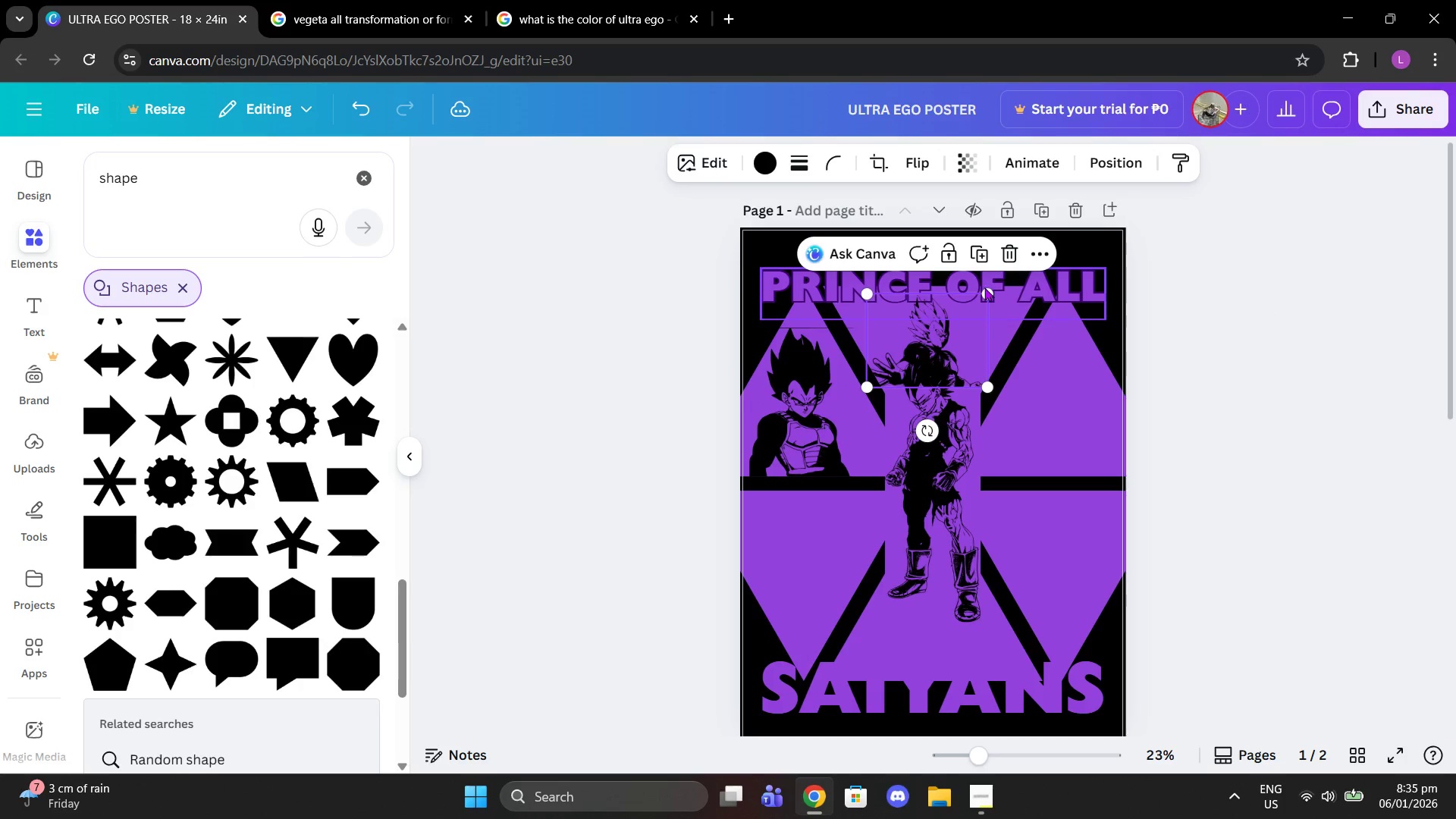 
left_click_drag(start_coordinate=[987, 288], to_coordinate=[1053, 259])
 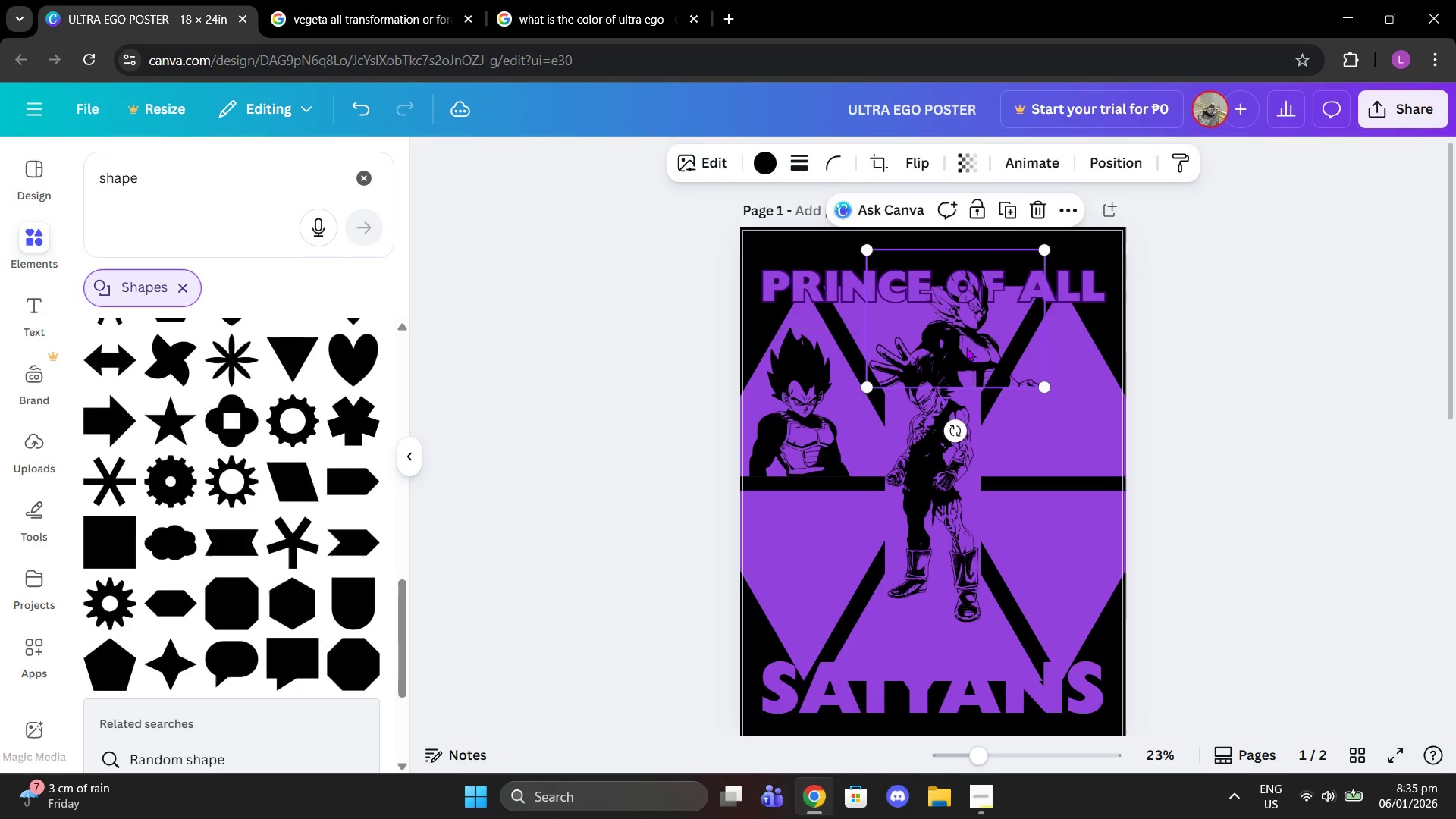 
left_click_drag(start_coordinate=[968, 346], to_coordinate=[937, 372])
 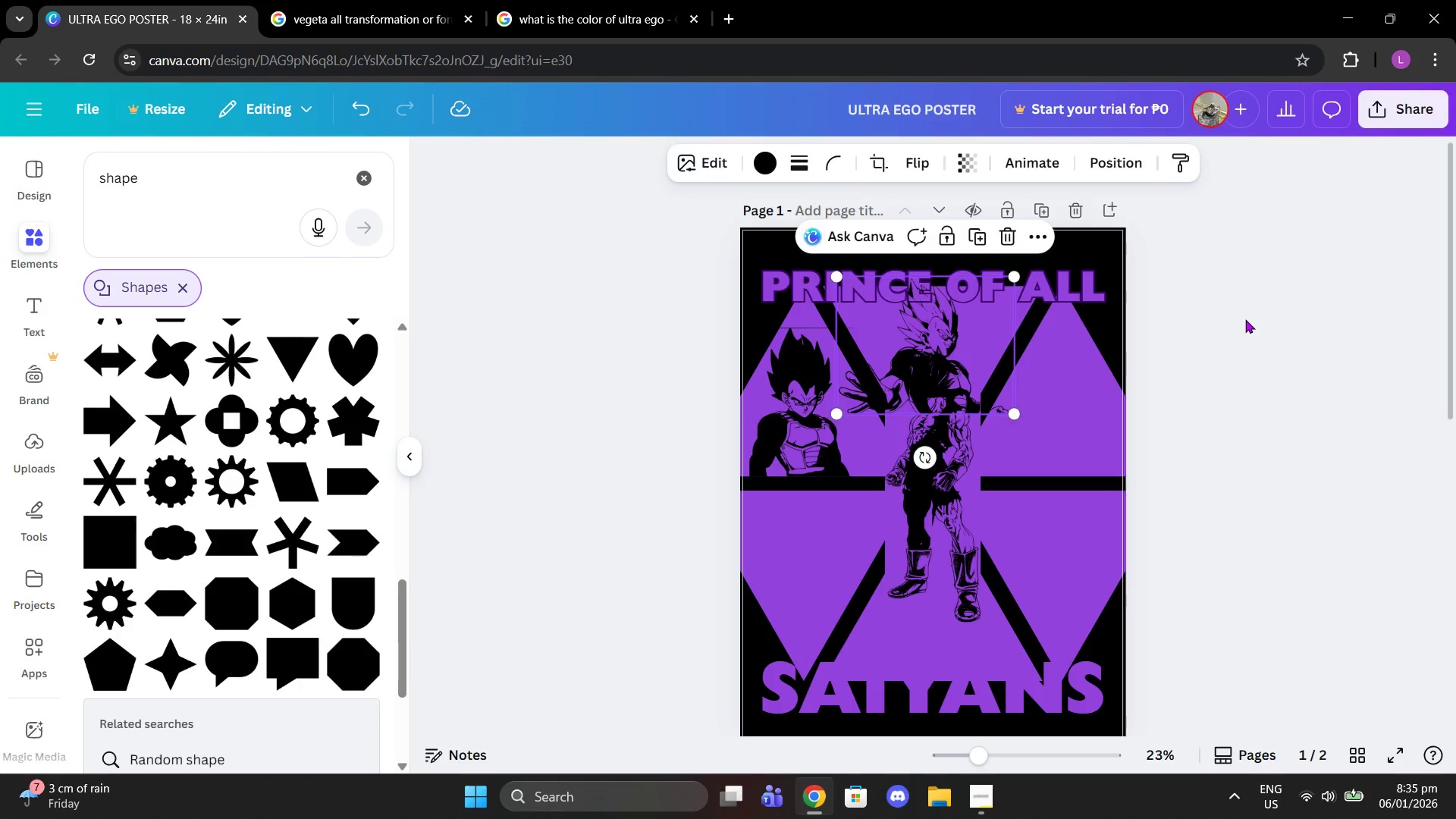 
double_click([1245, 319])
 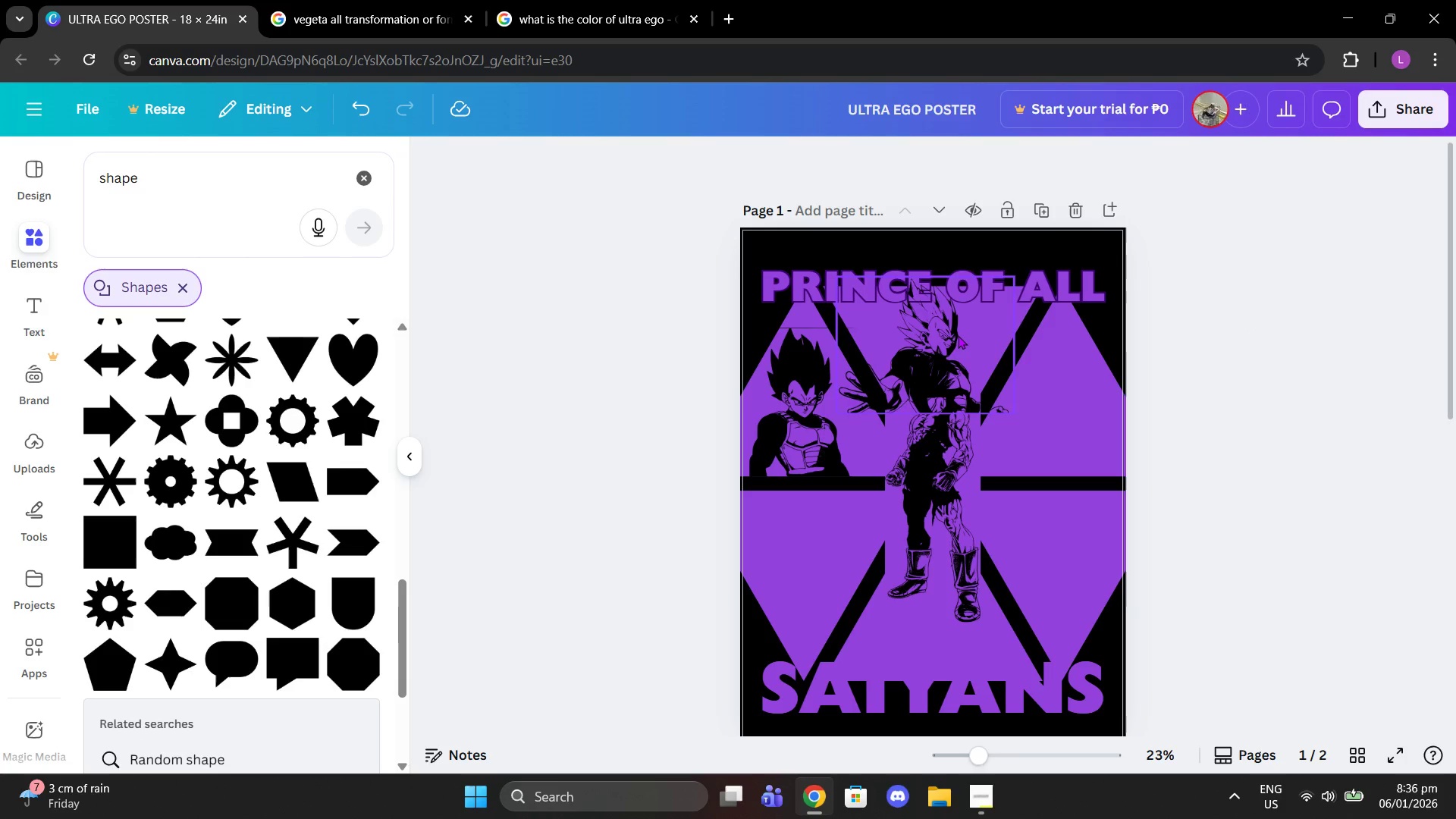 
left_click_drag(start_coordinate=[958, 335], to_coordinate=[958, 347])
 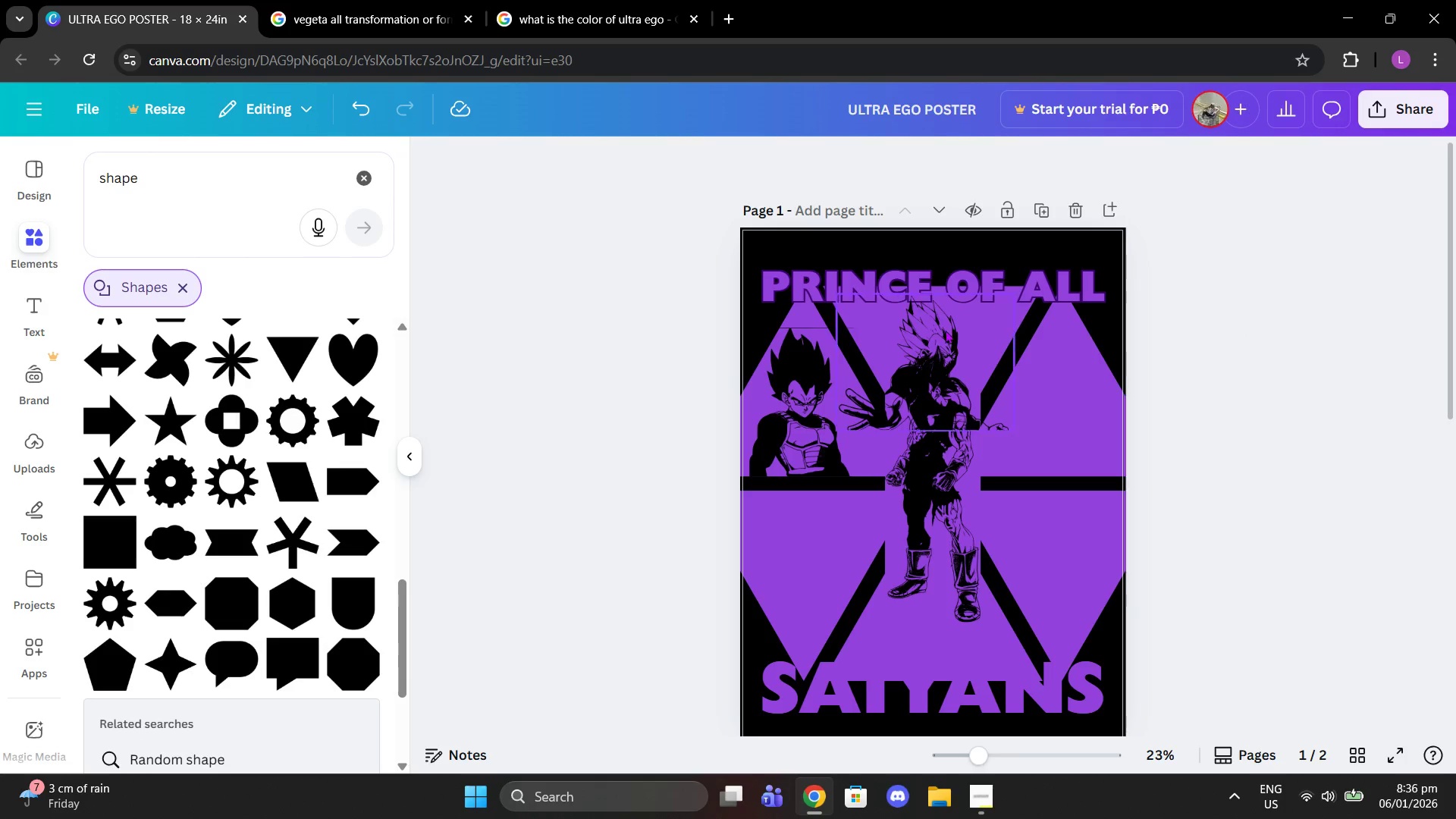 
double_click([943, 330])
 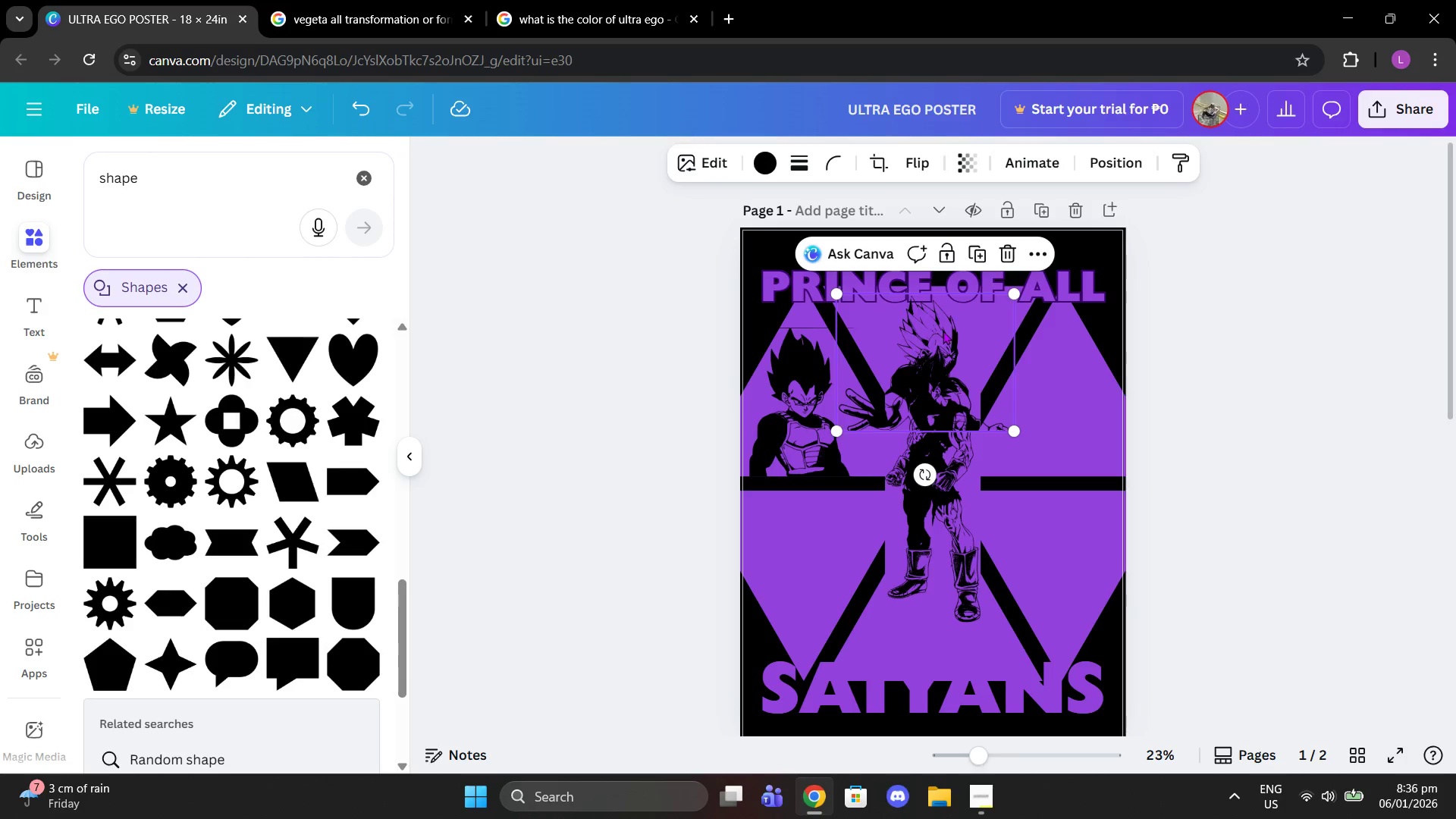 
left_click_drag(start_coordinate=[943, 331], to_coordinate=[949, 318])
 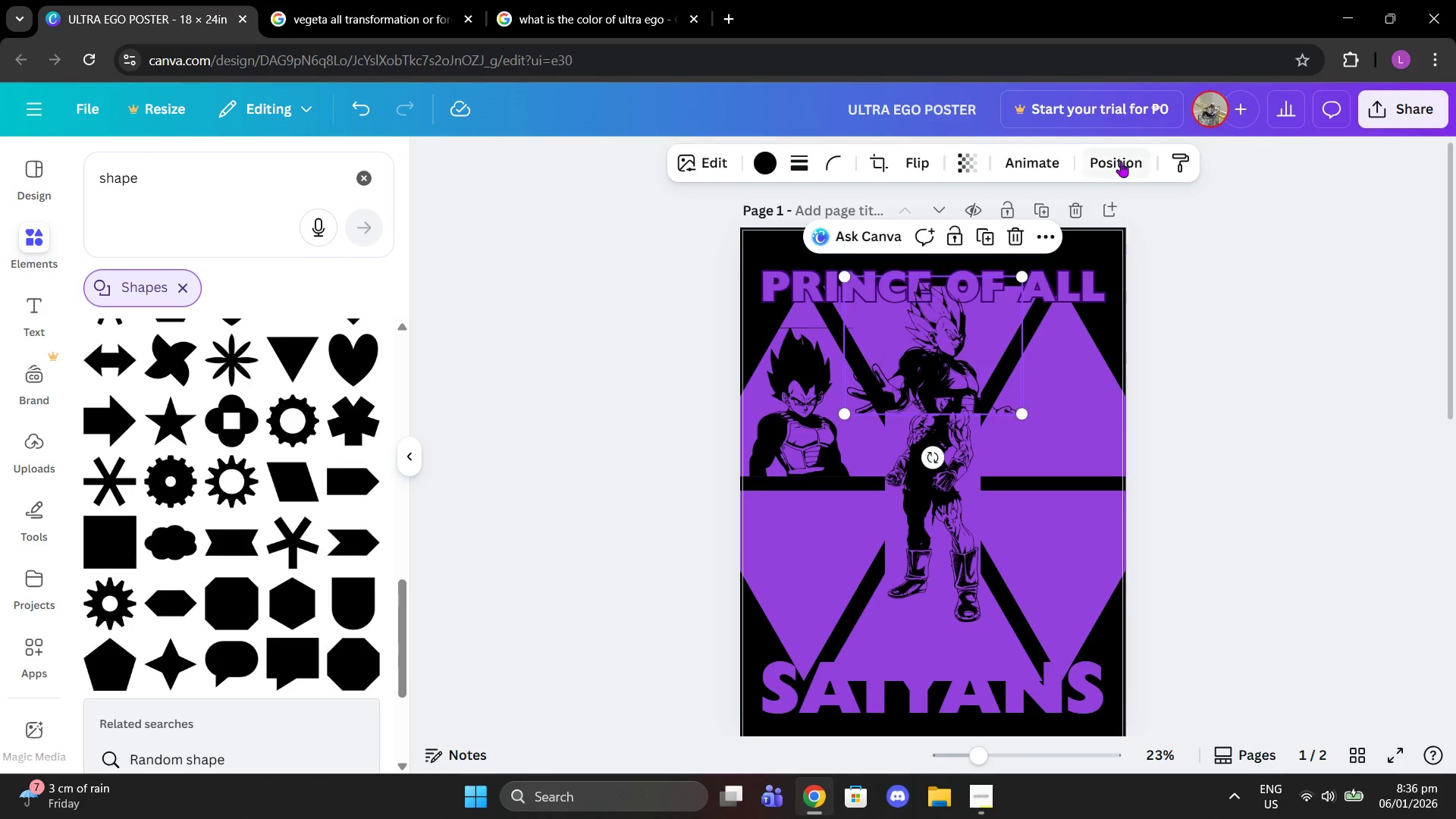 
left_click([1121, 162])
 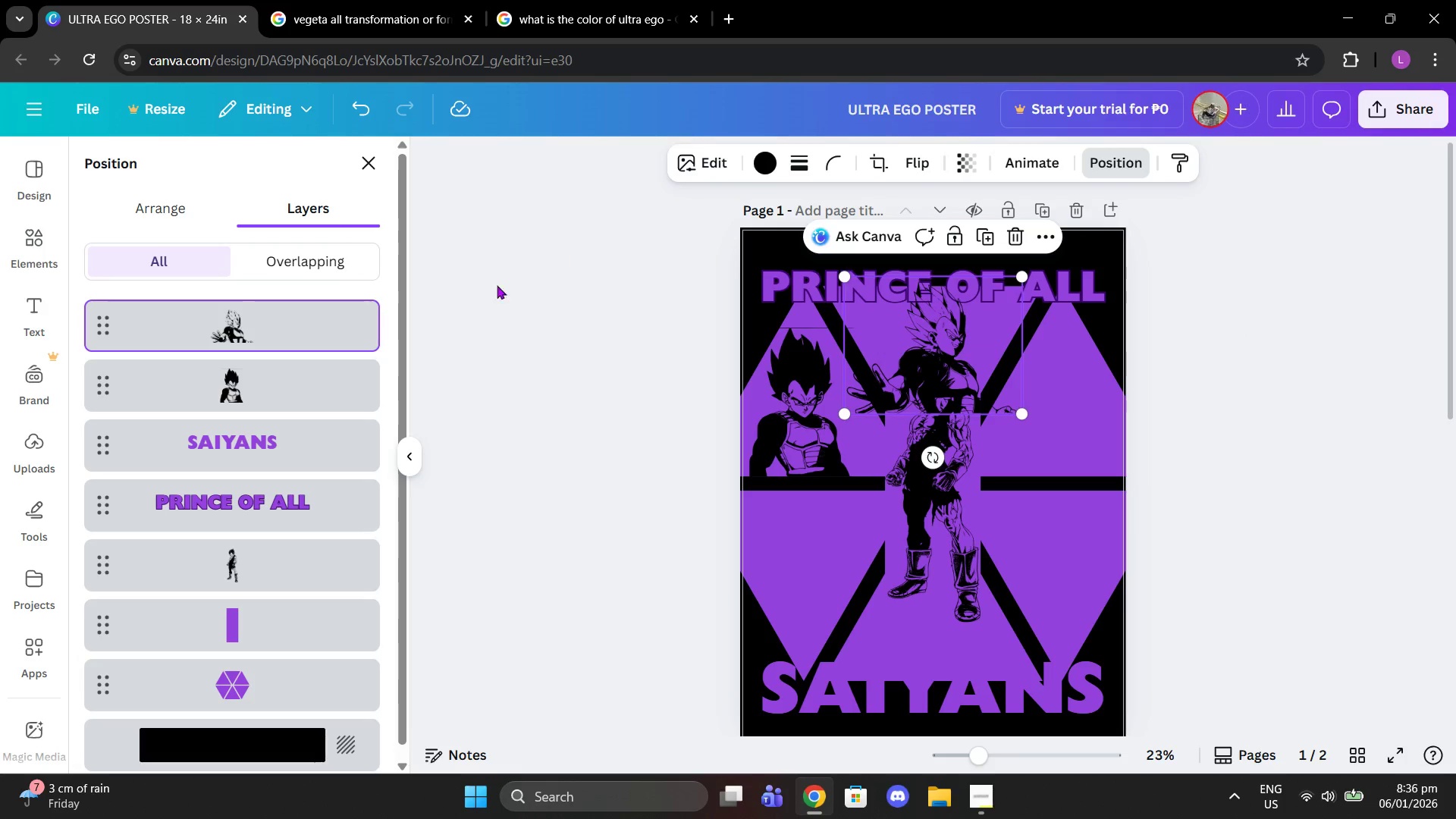 
left_click_drag(start_coordinate=[494, 292], to_coordinate=[488, 333])
 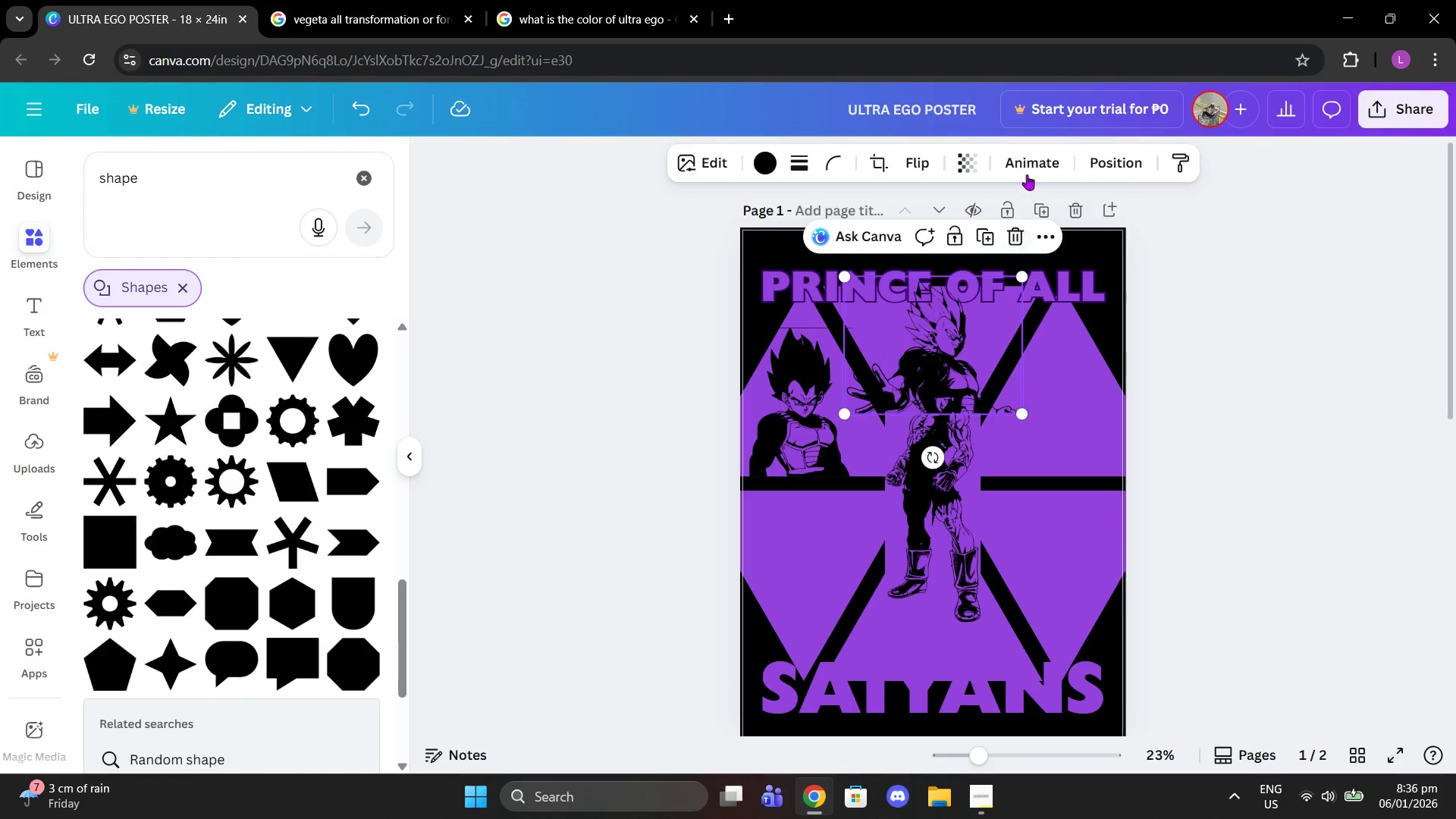 
left_click([1105, 163])
 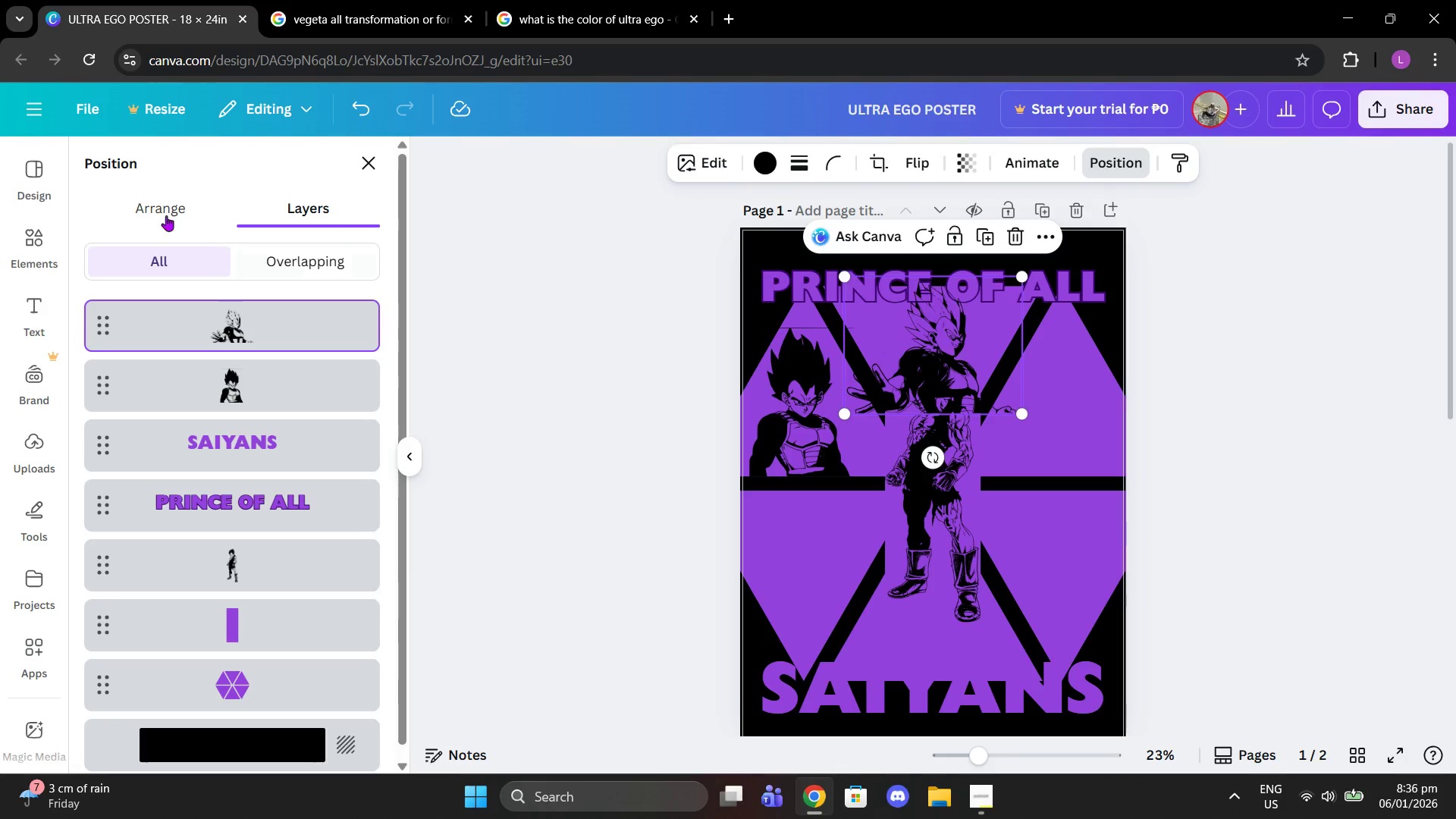 
left_click([147, 204])
 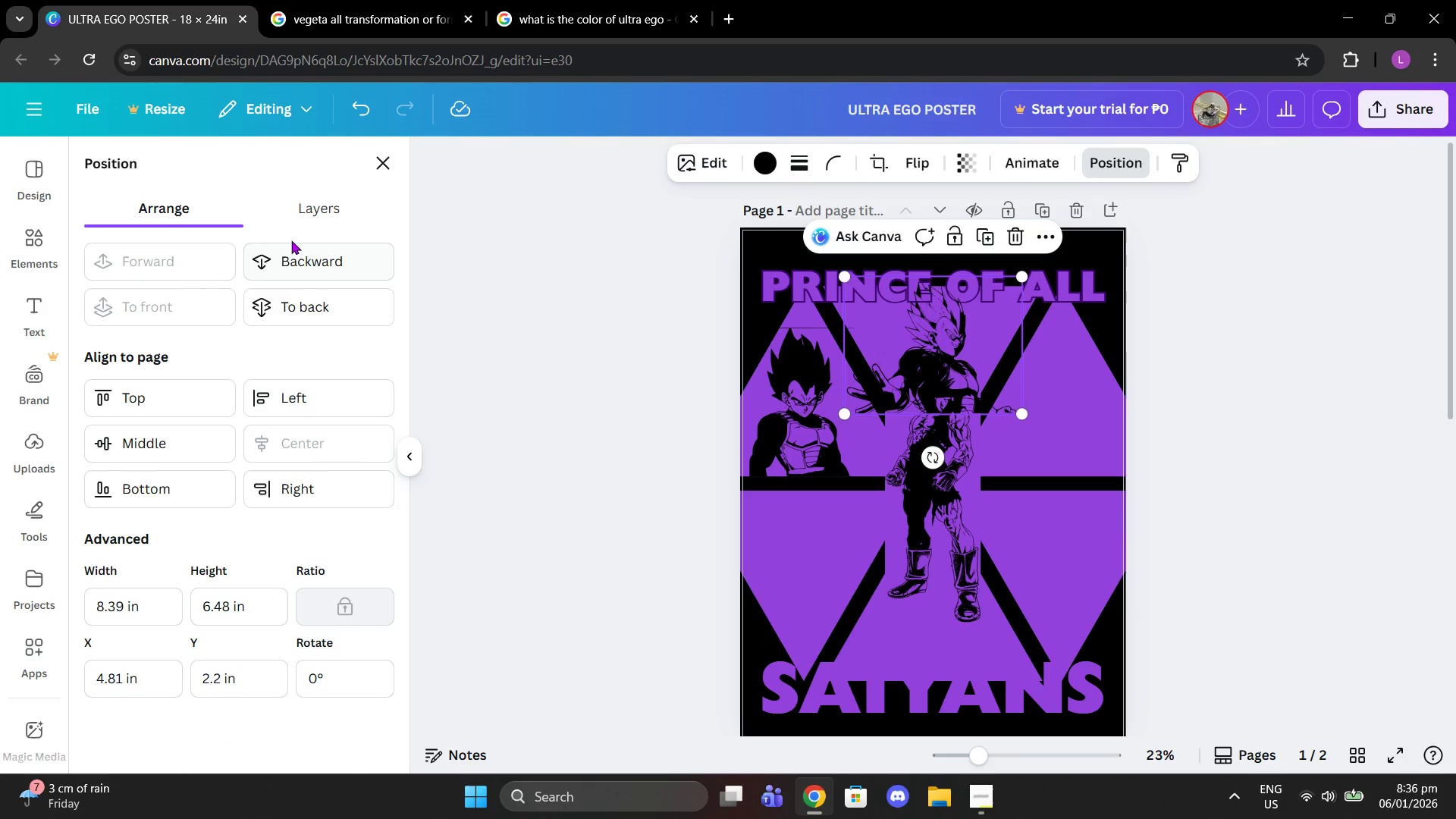 
double_click([288, 265])
 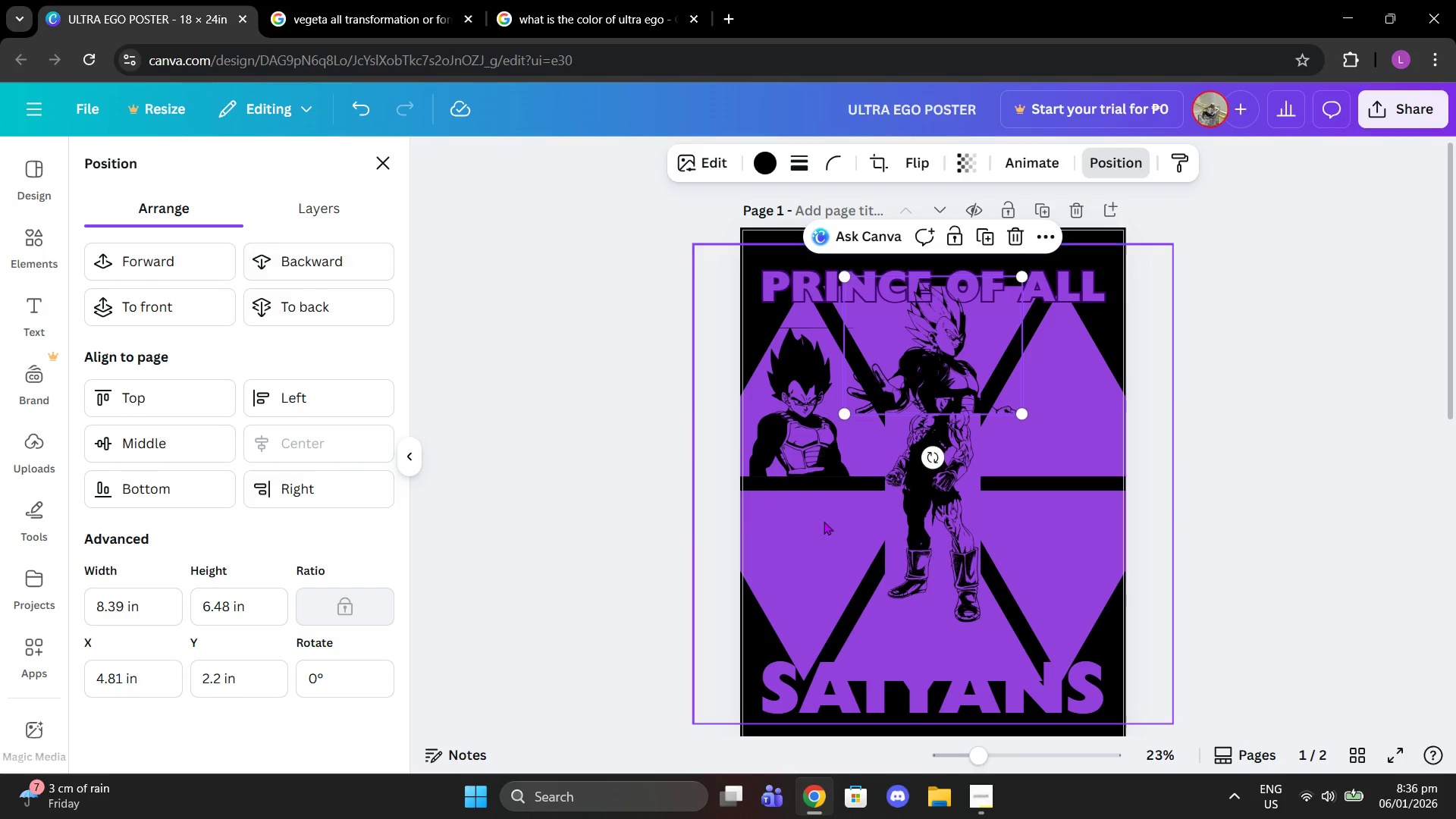 
left_click([886, 512])
 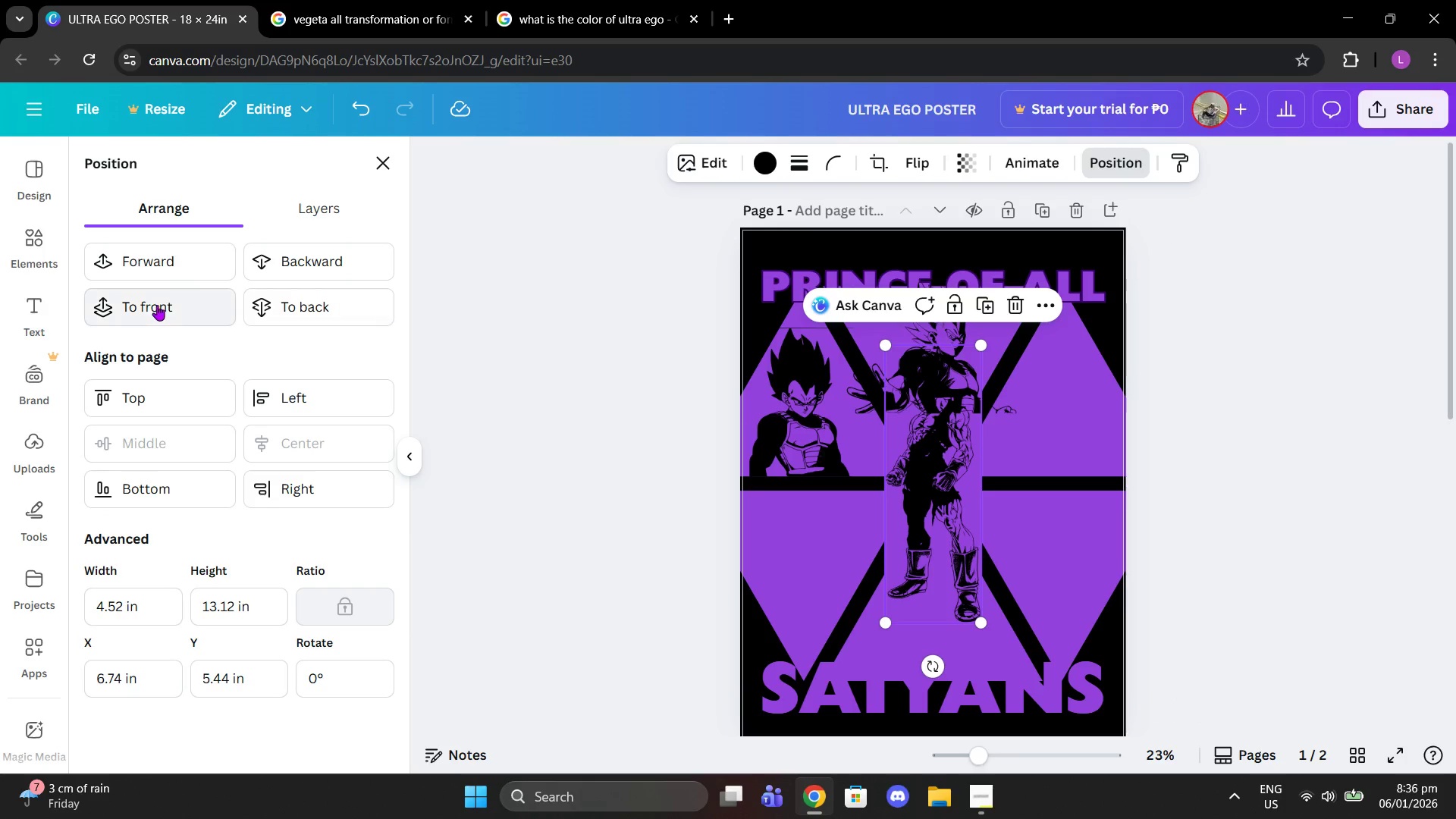 
left_click([179, 302])
 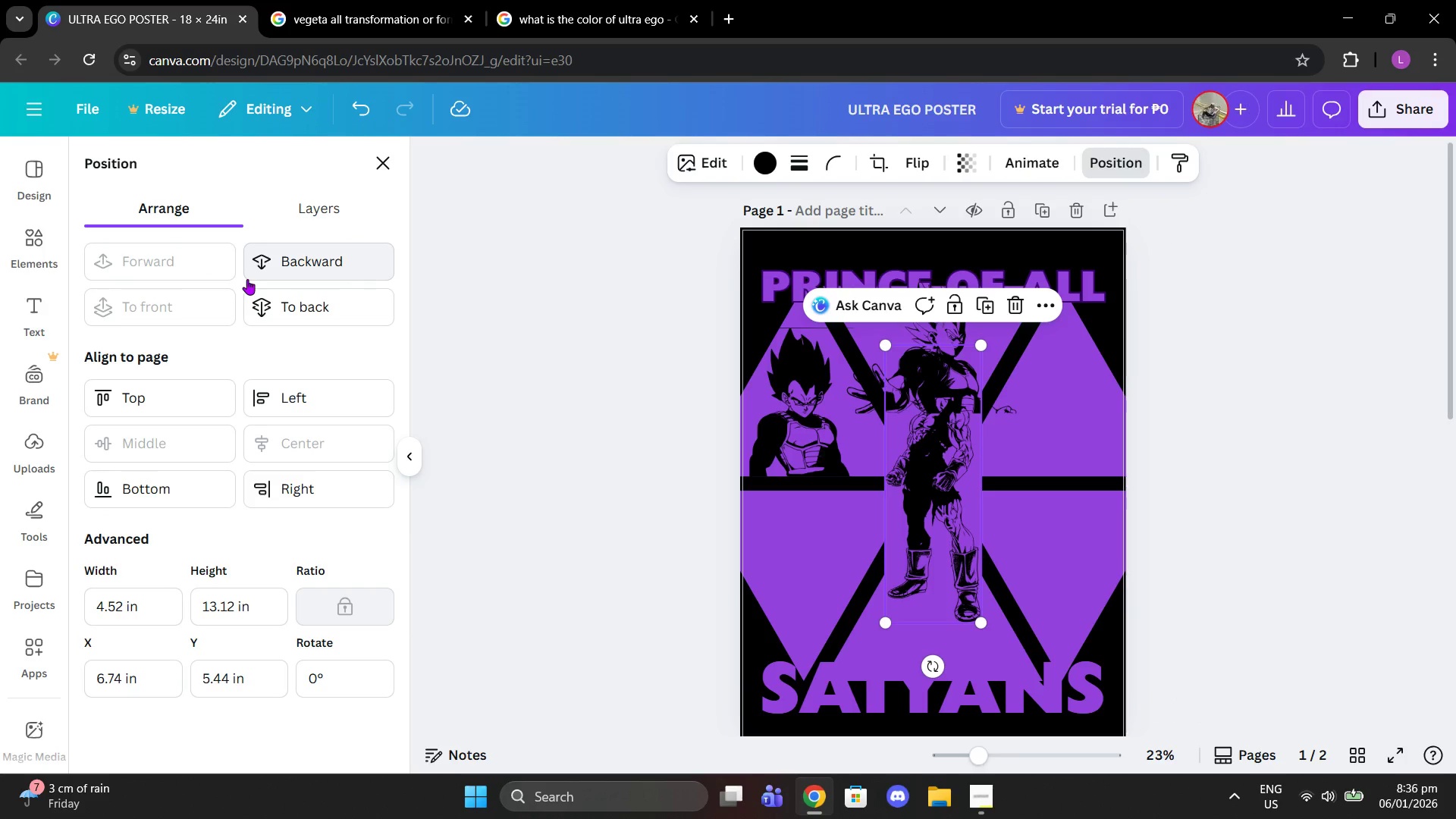 
left_click([204, 302])
 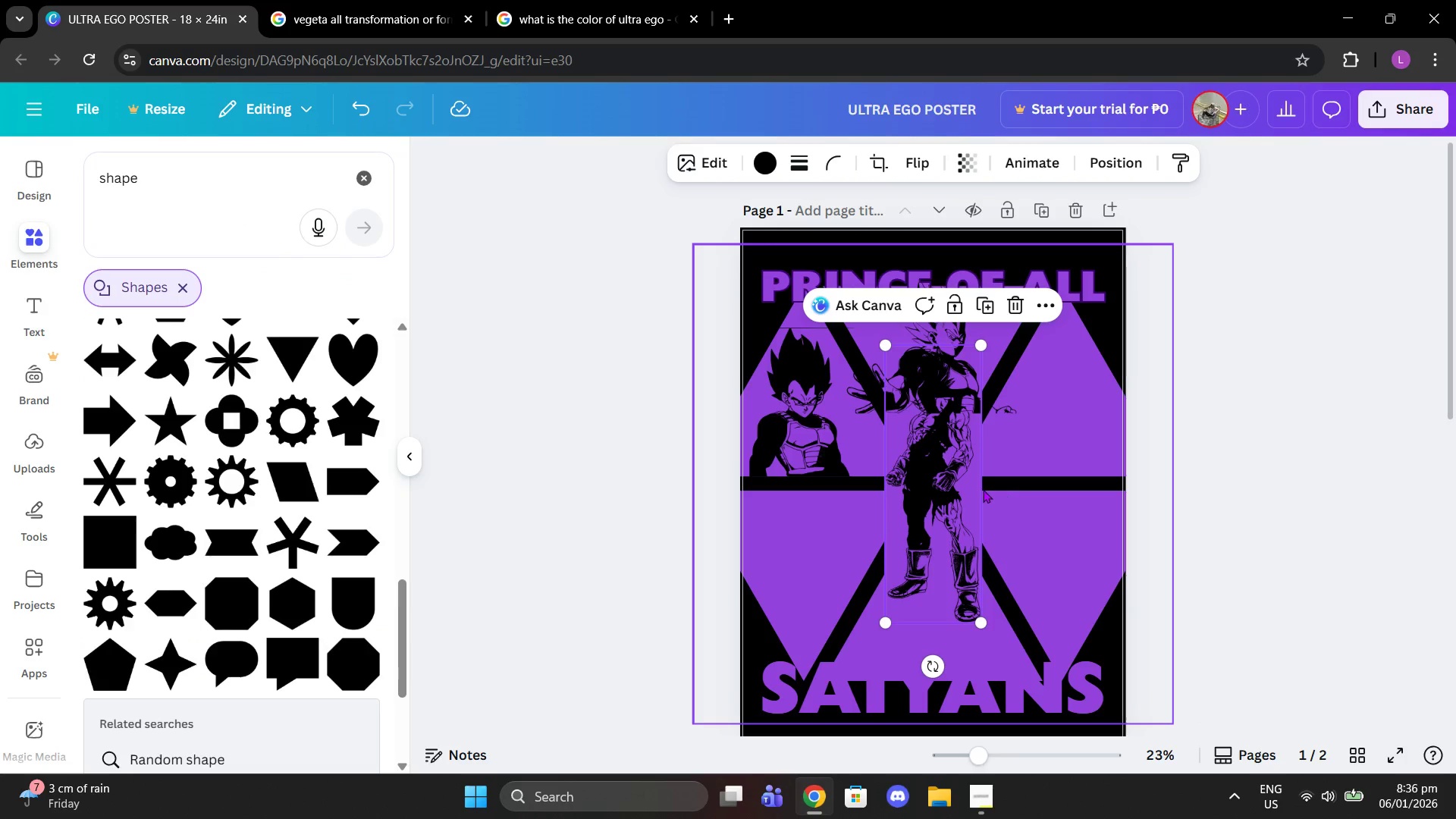 
left_click_drag(start_coordinate=[940, 482], to_coordinate=[937, 551])
 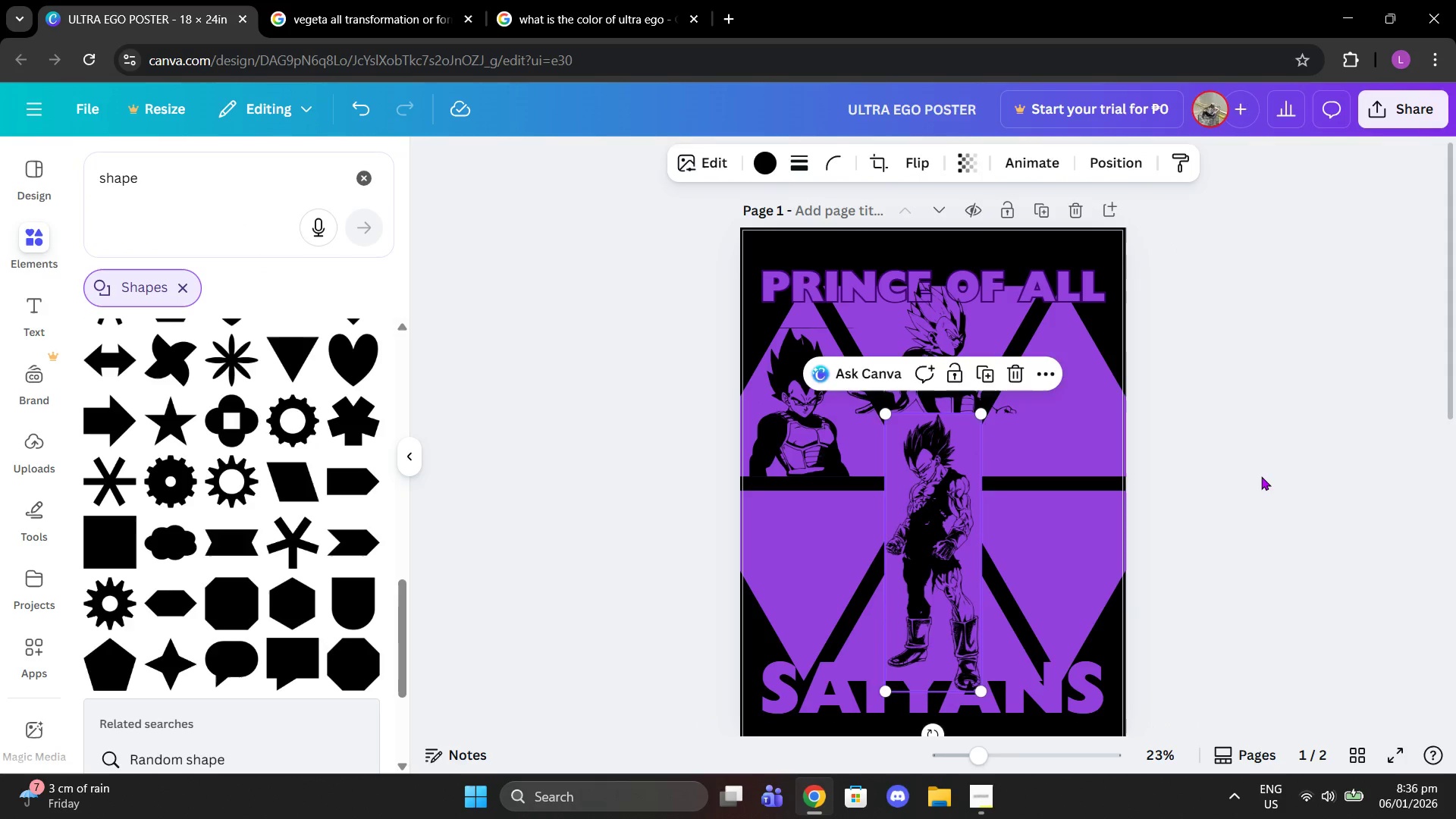 
left_click([1261, 476])
 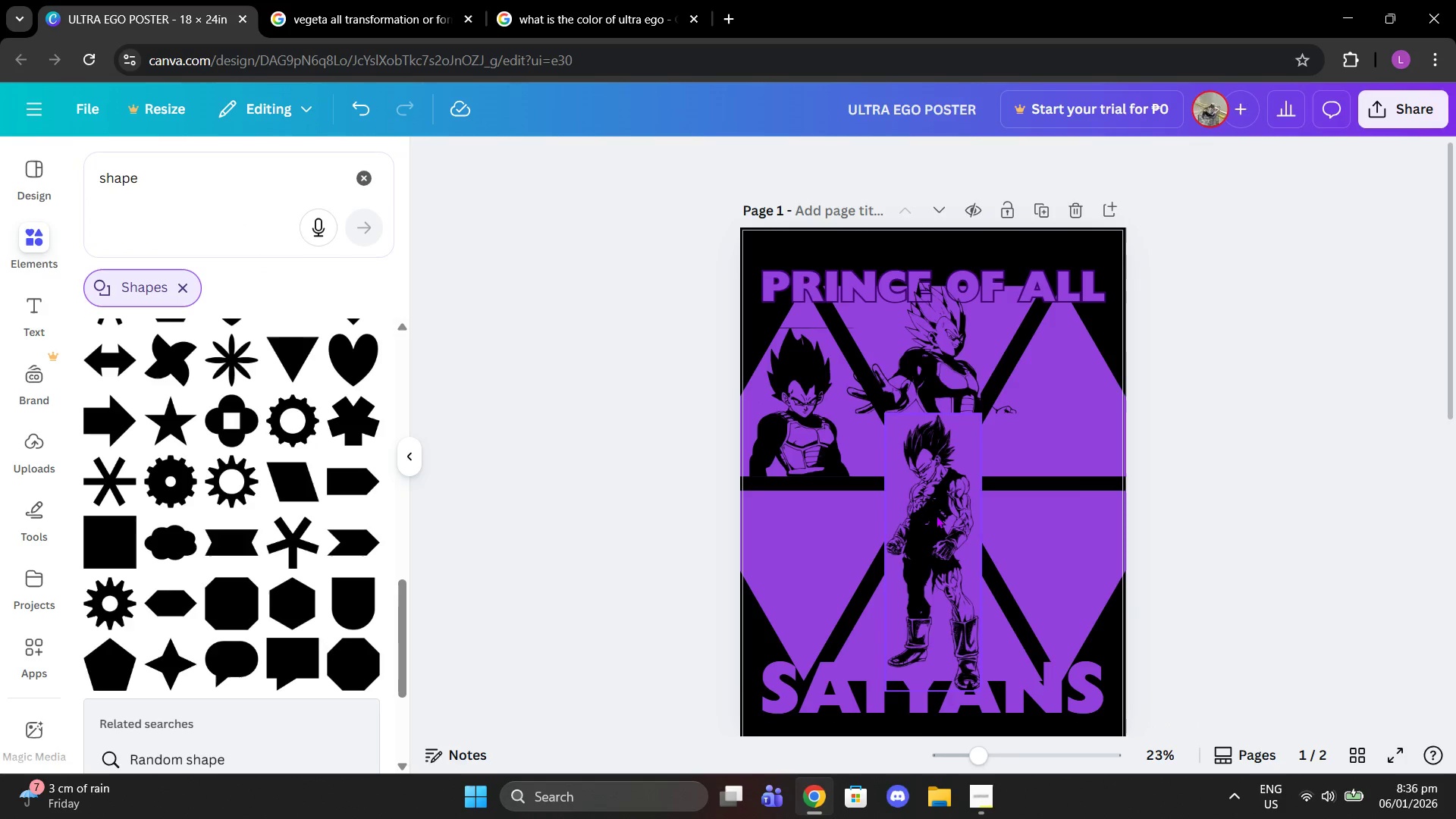 
left_click_drag(start_coordinate=[936, 519], to_coordinate=[968, 436])
 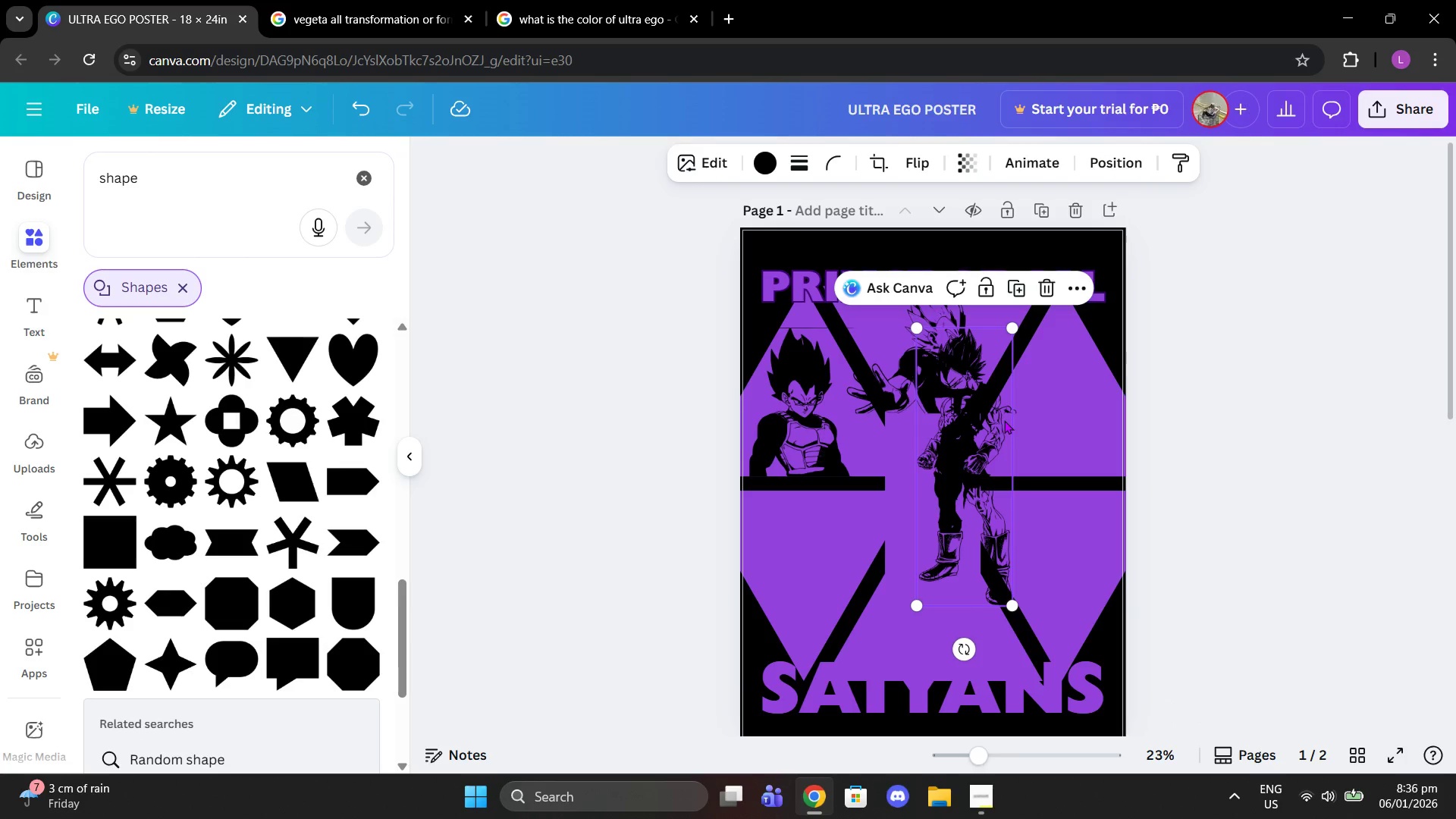 
key(Control+Z)
 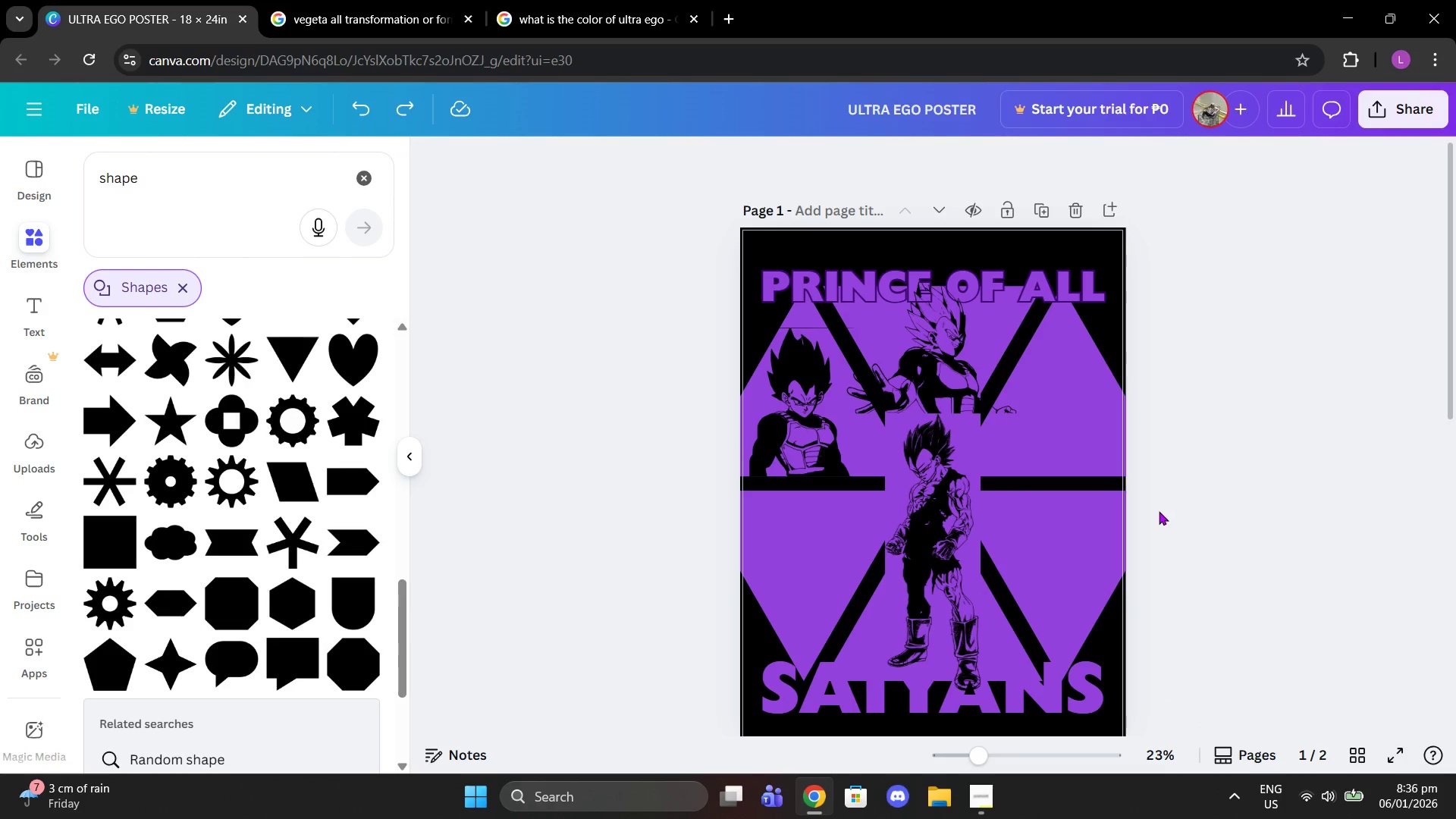 
key(Control+Z)
 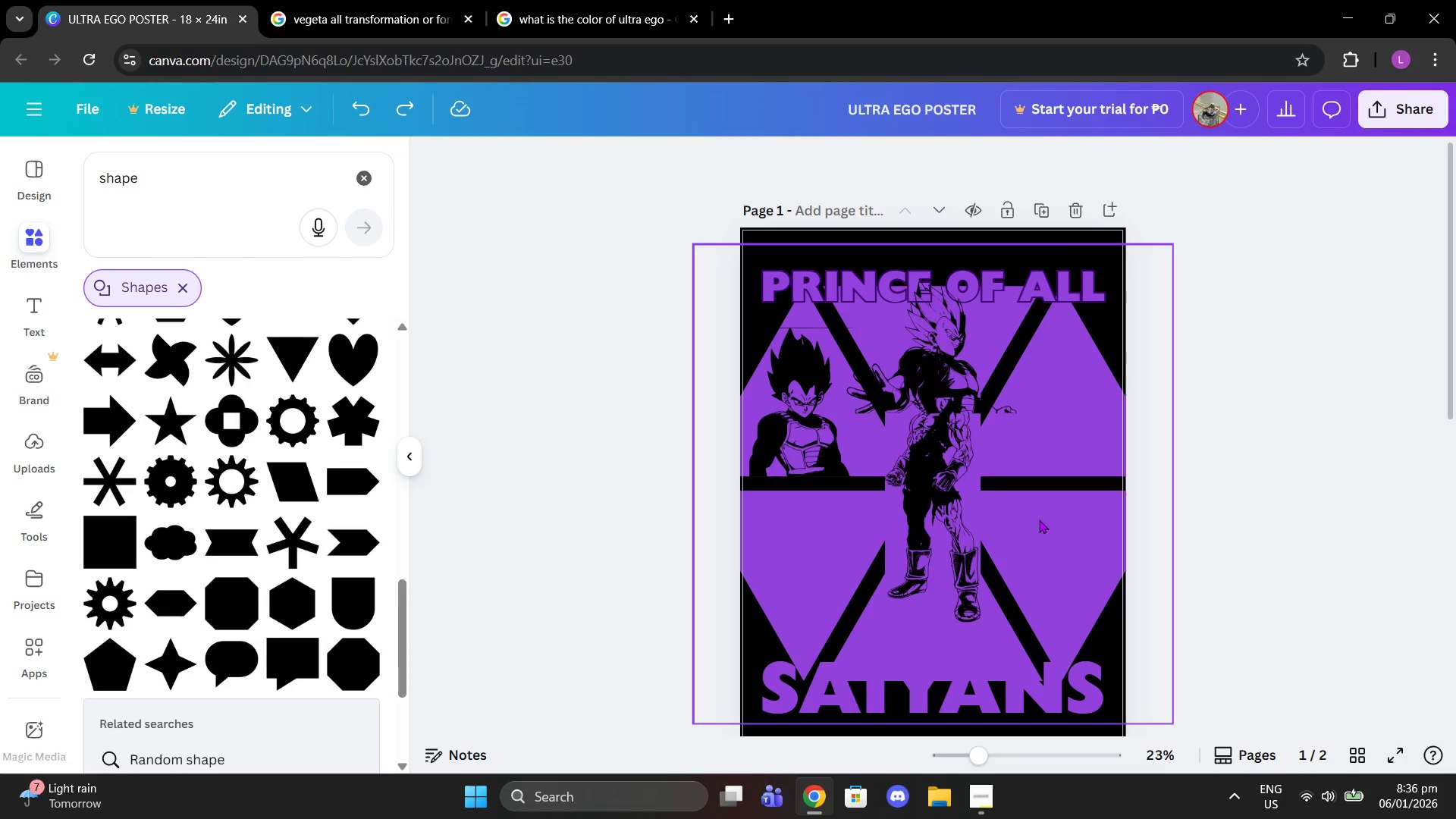 
key(Control+Z)
 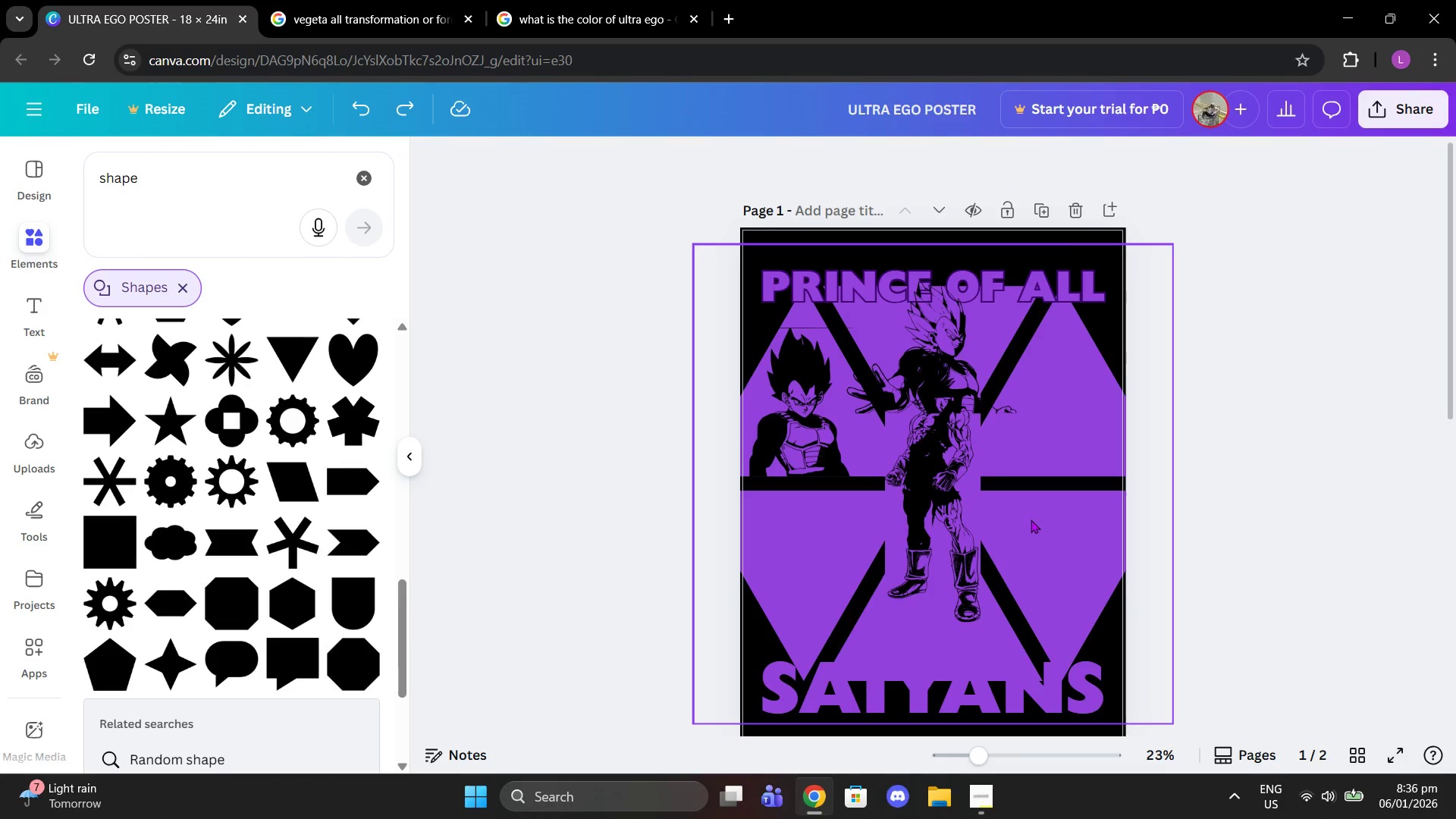 
key(Control+Z)
 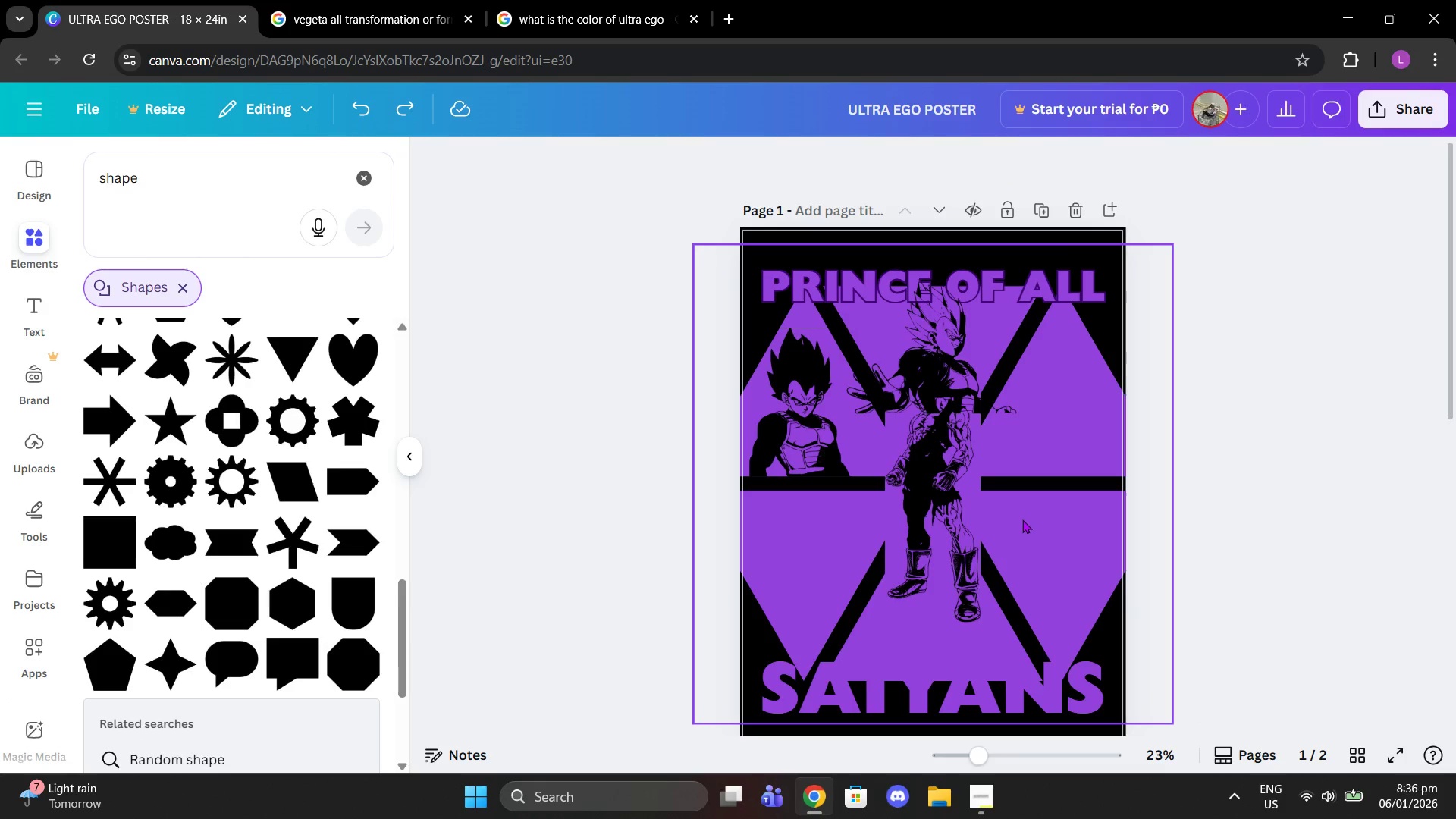 
key(Control+Z)
 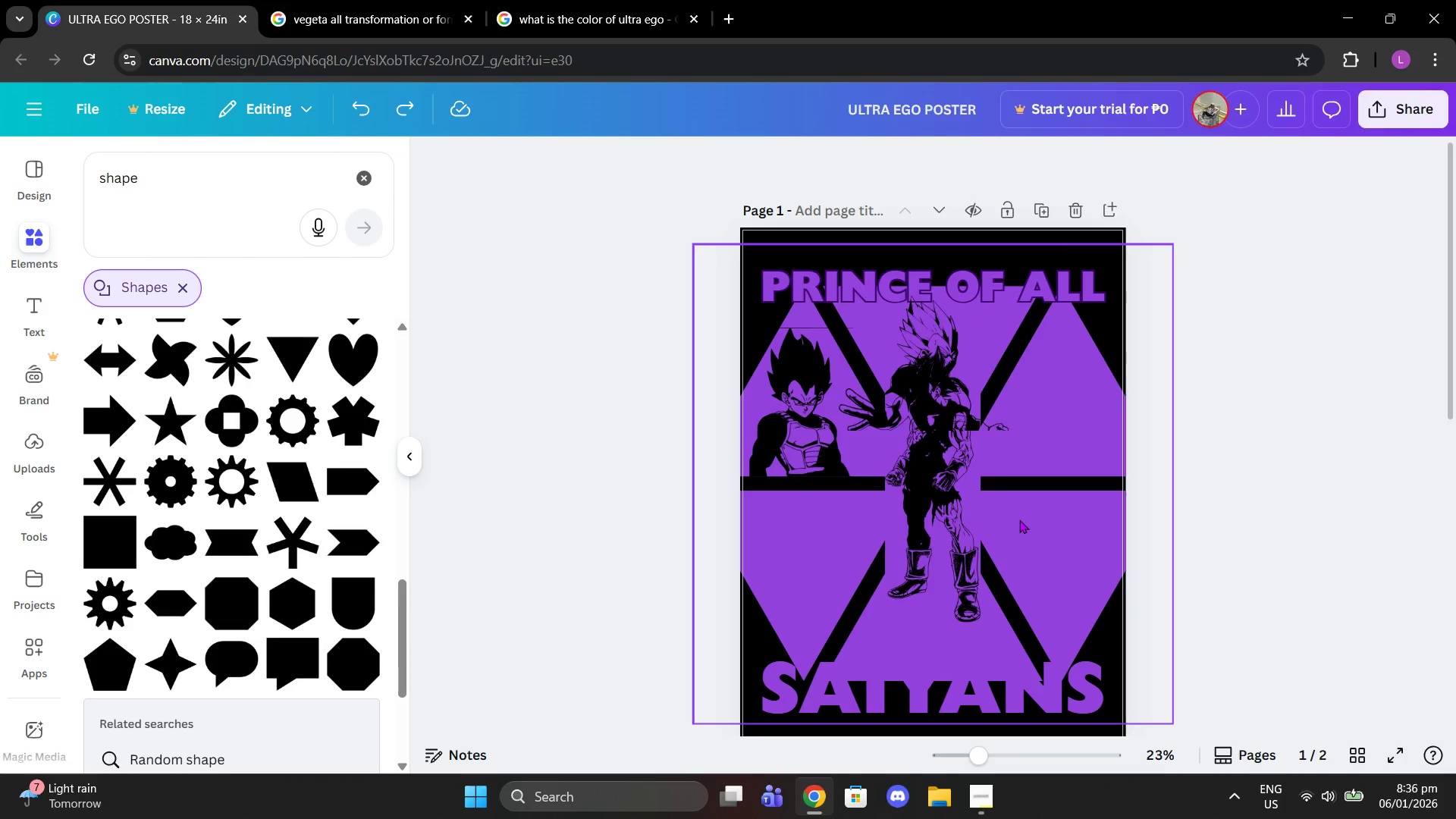 
key(Control+Z)
 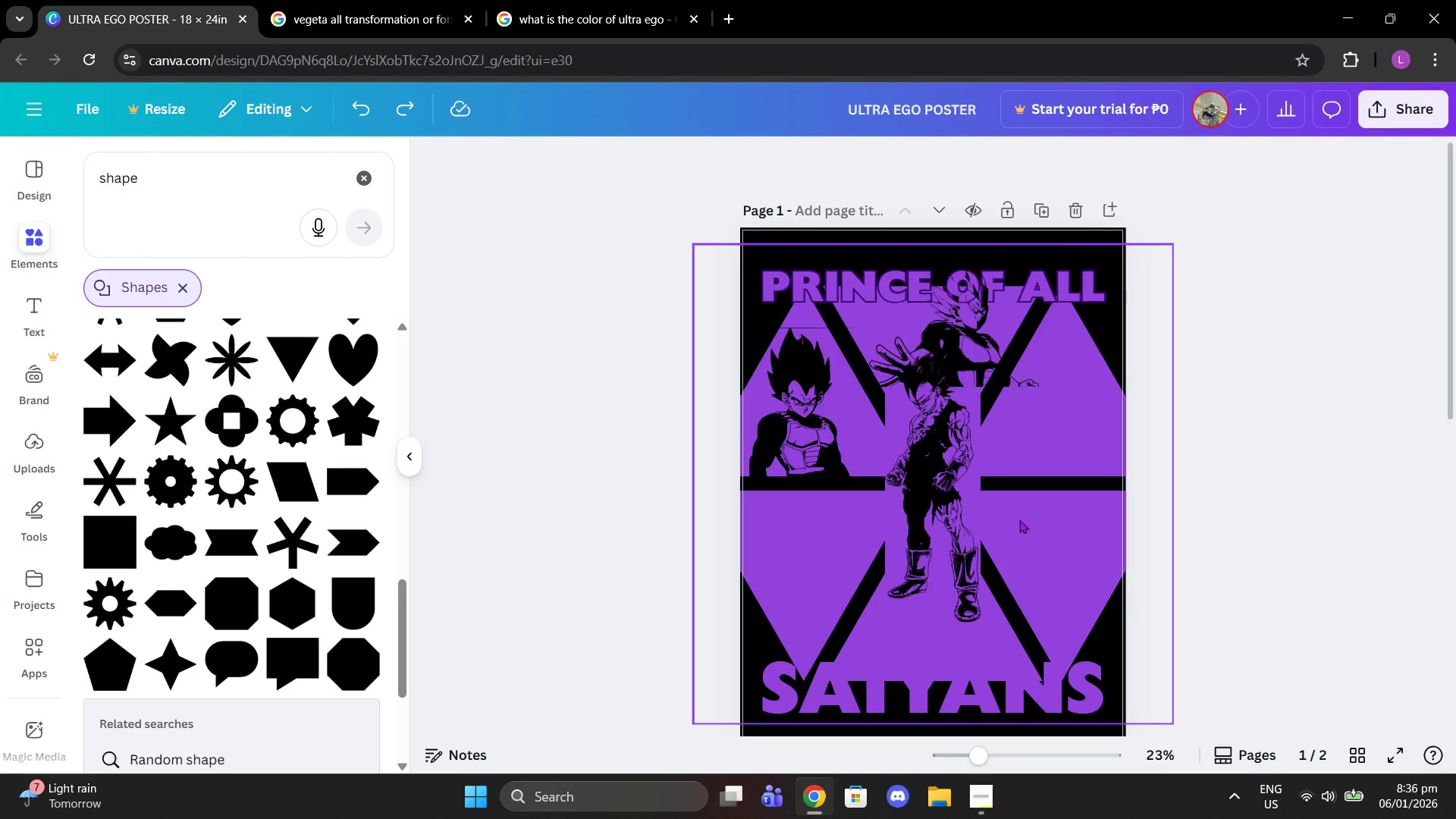 
key(Control+Z)
 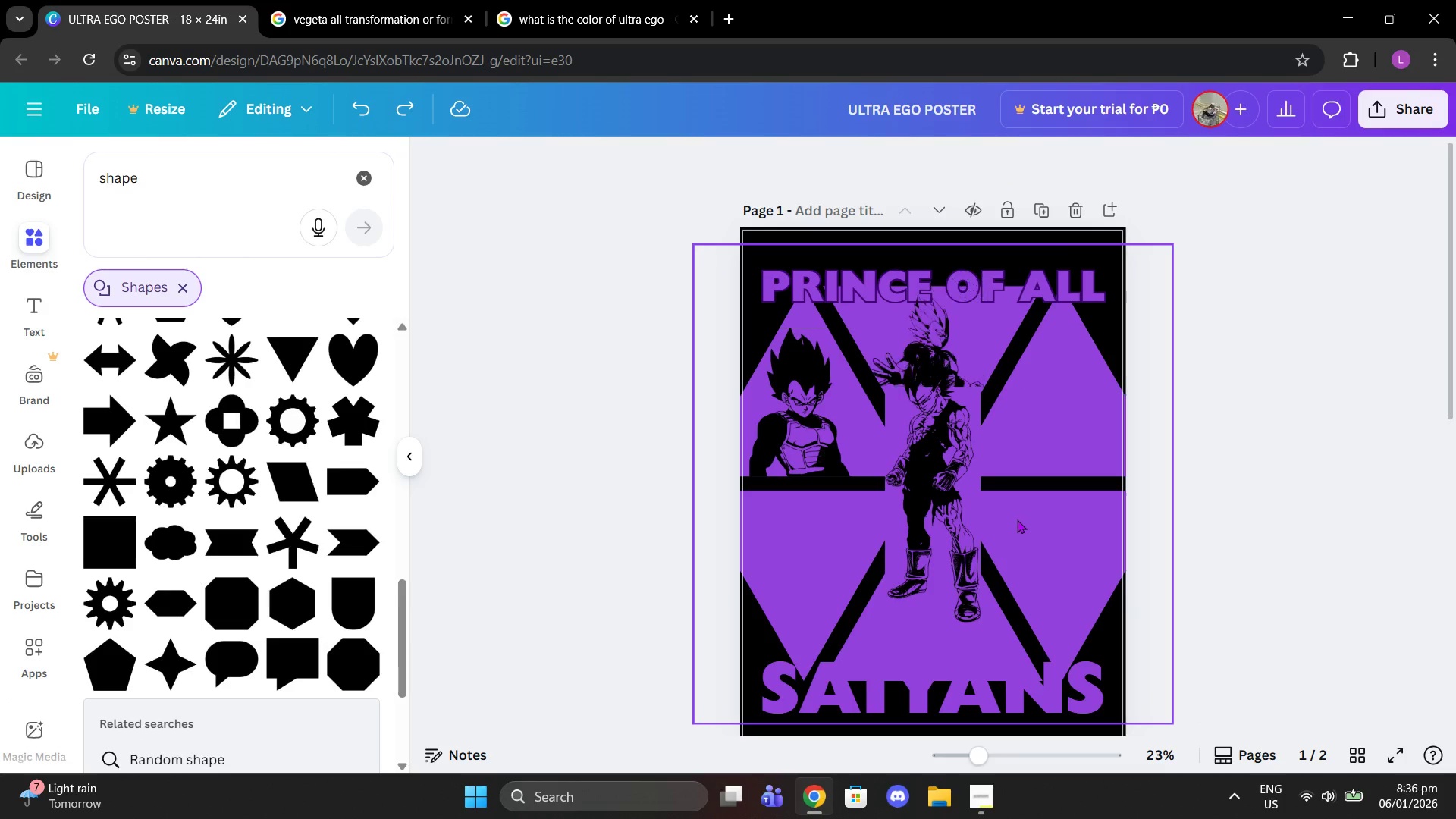 
key(Control+Z)
 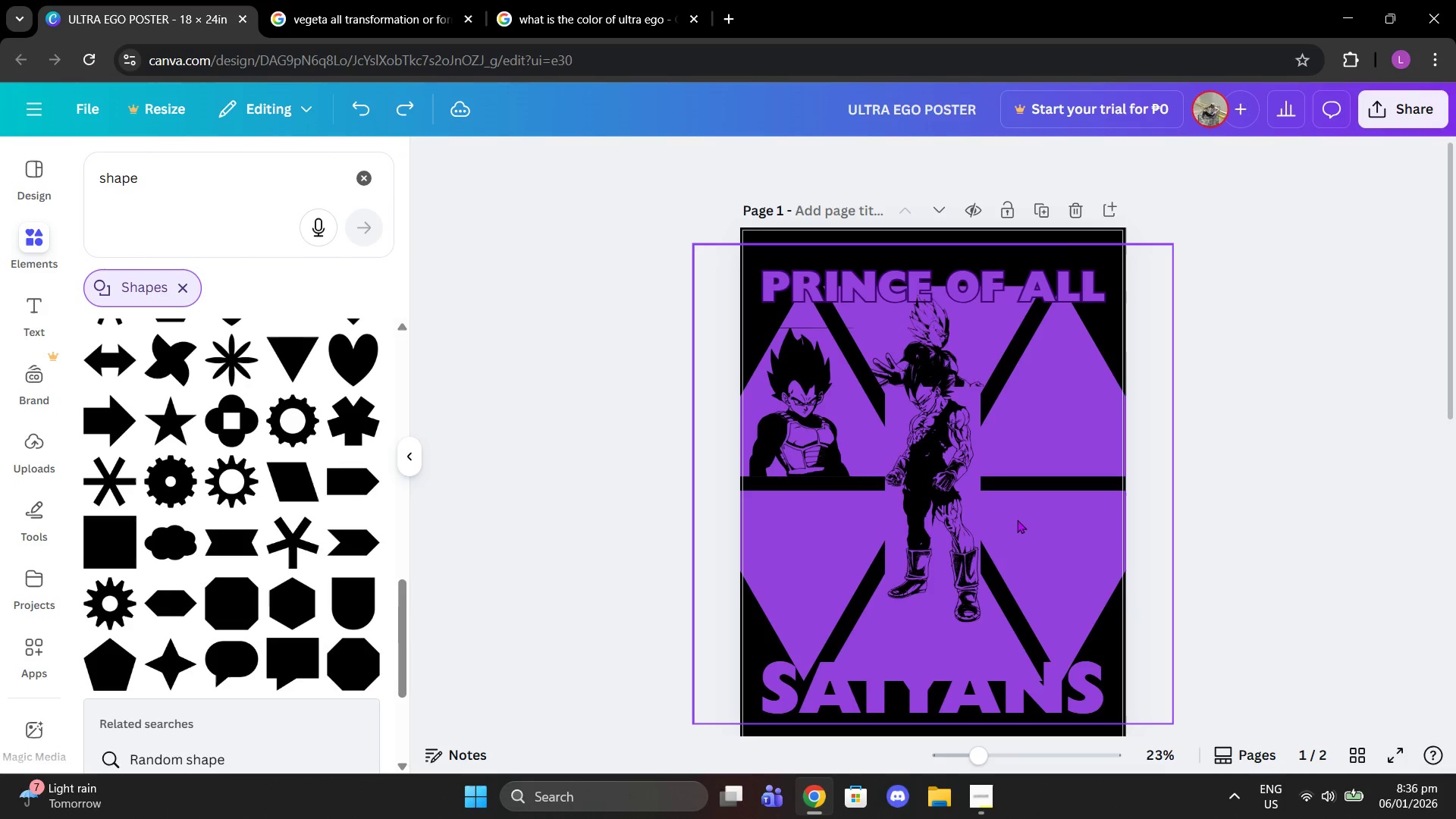 
key(Control+Z)
 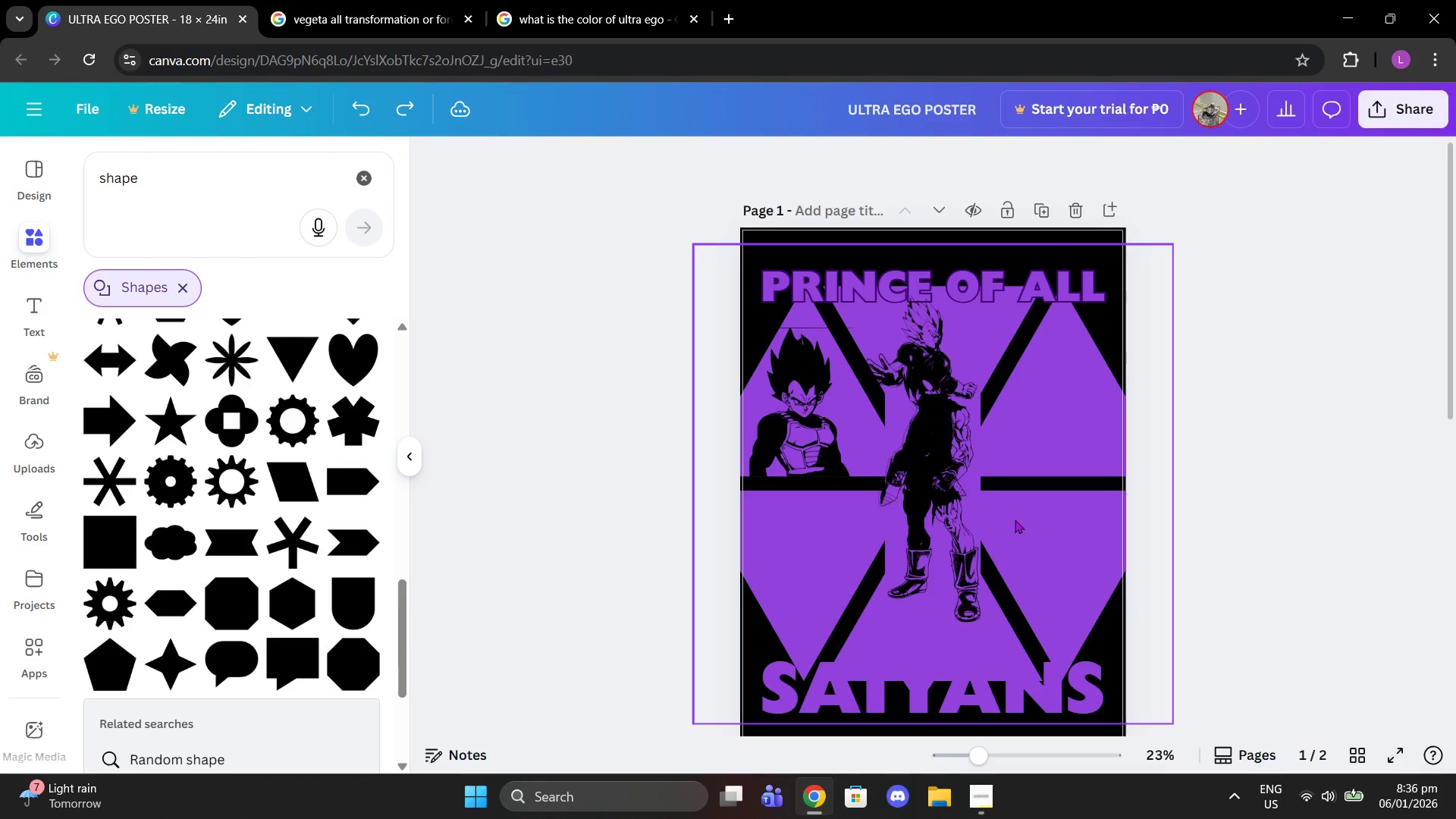 
key(Control+Z)
 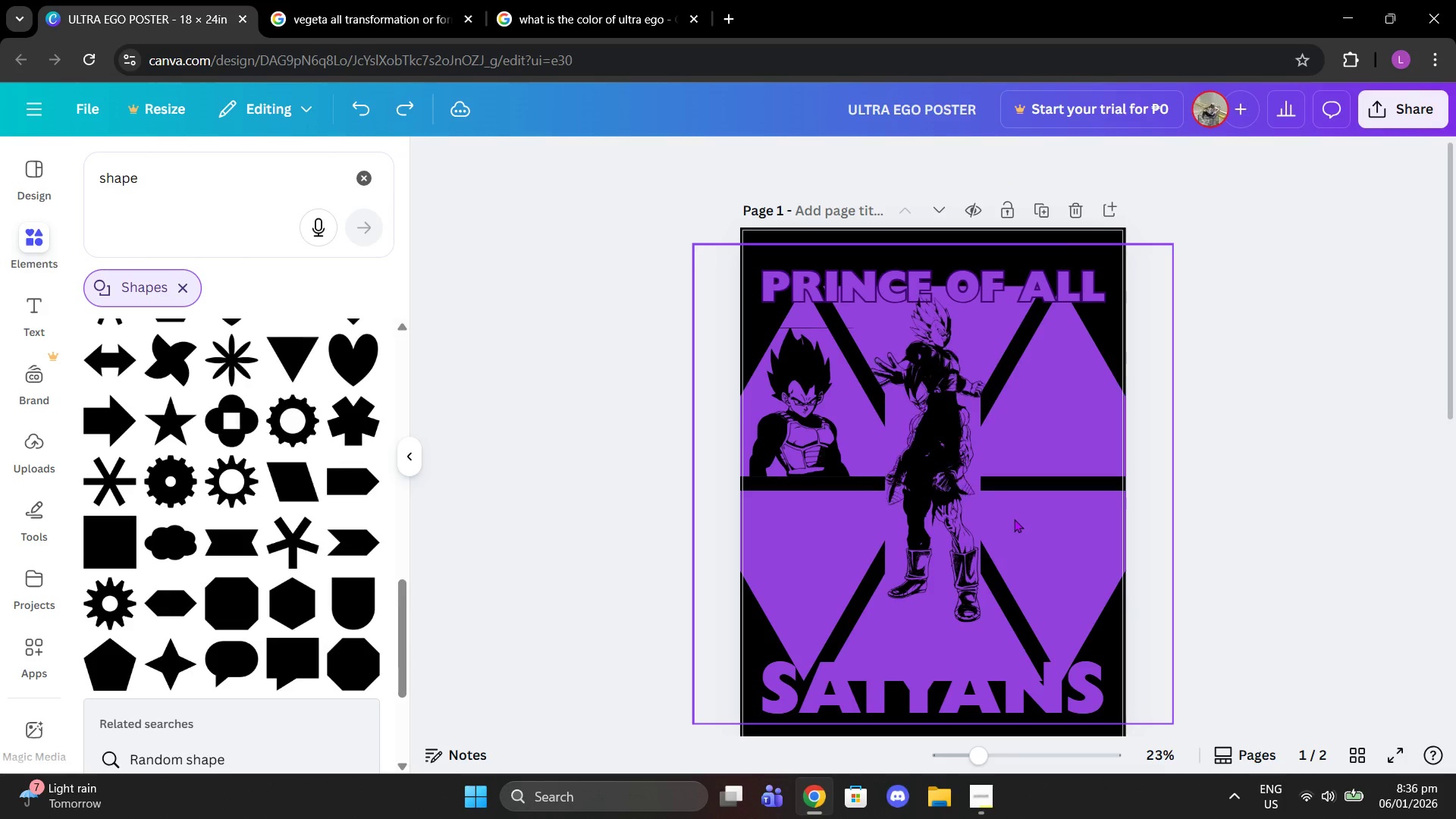 
key(Control+Z)
 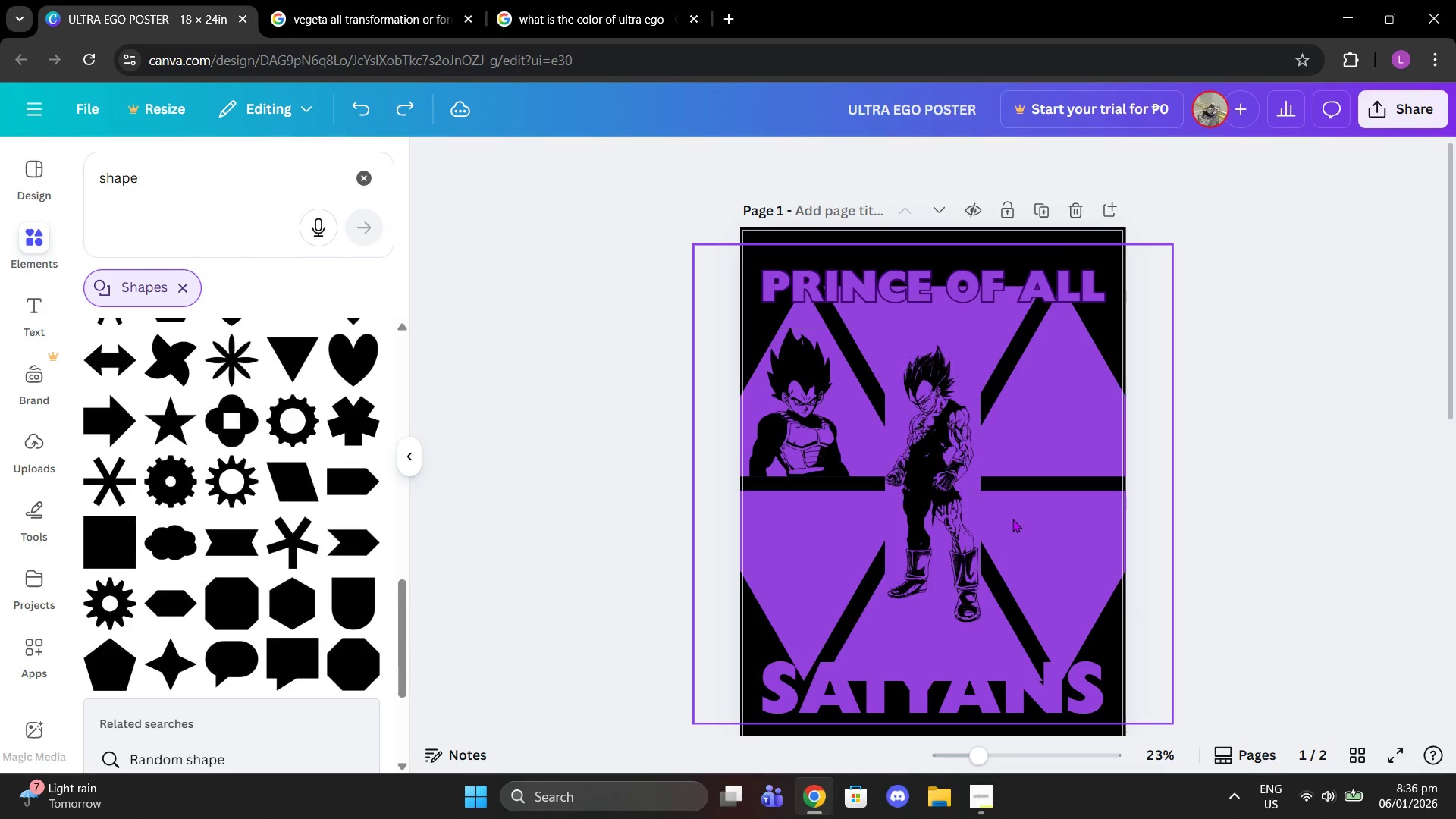 
key(Control+Z)
 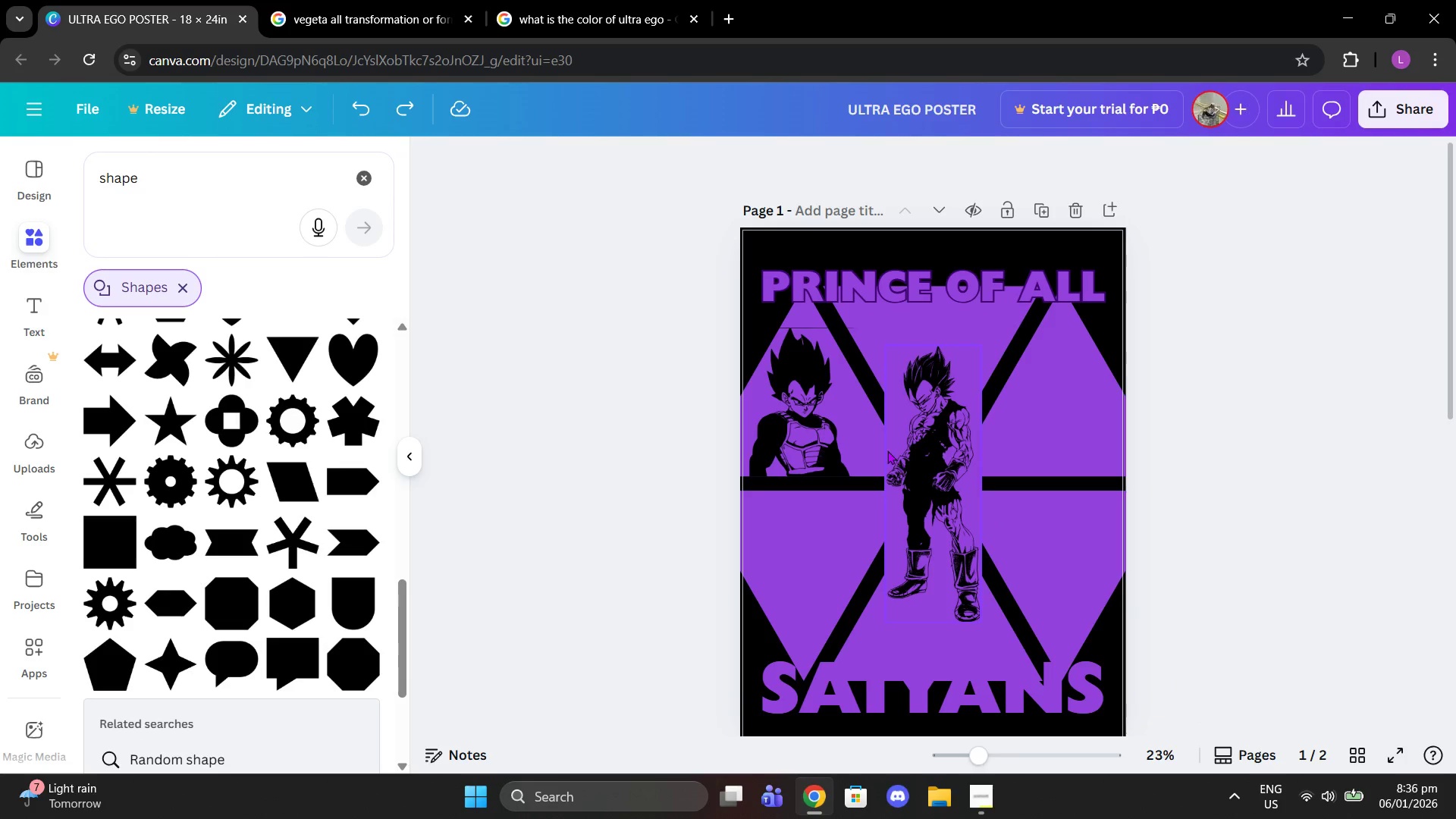 
left_click([887, 450])
 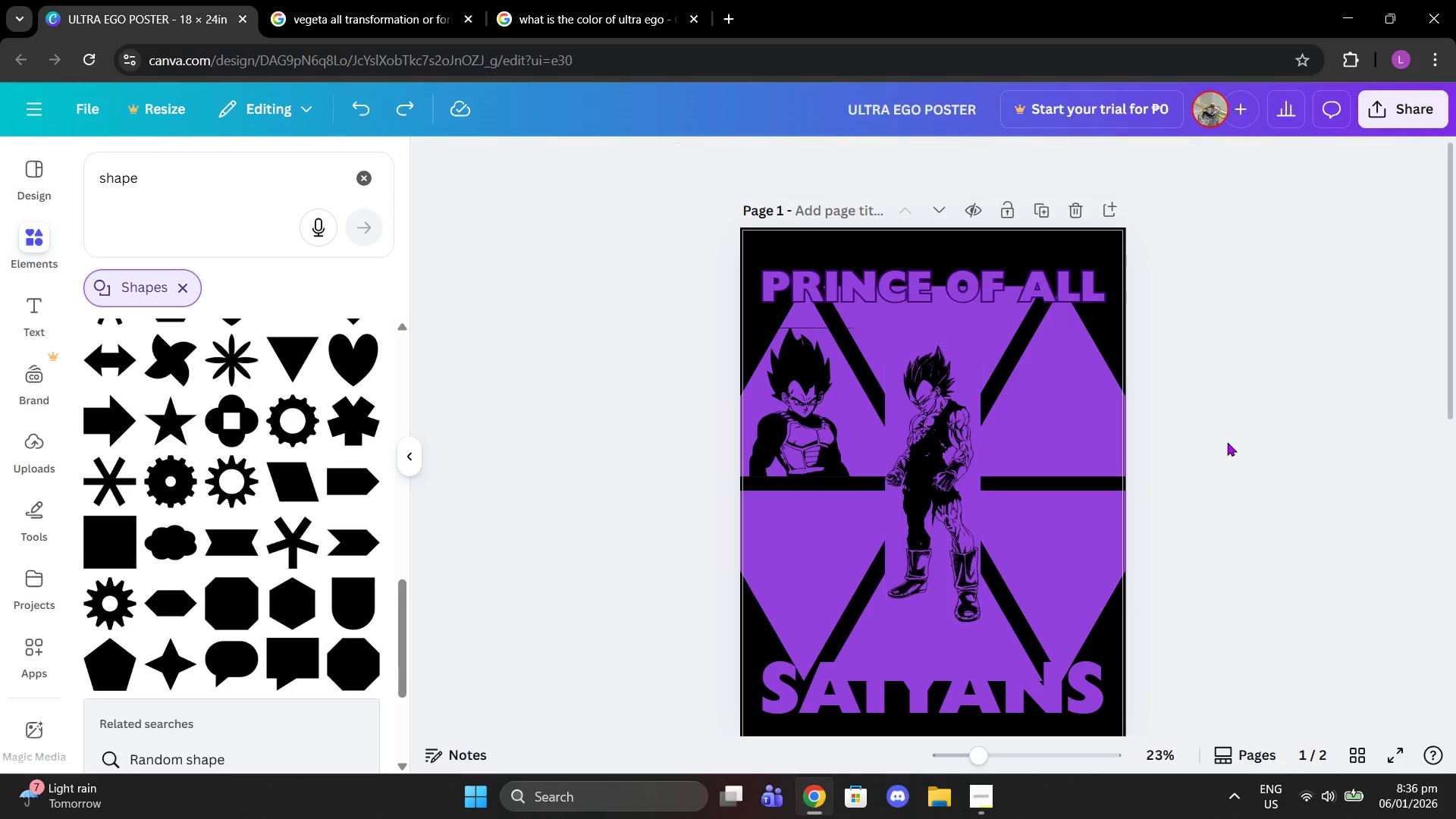 
left_click_drag(start_coordinate=[939, 525], to_coordinate=[1061, 507])
 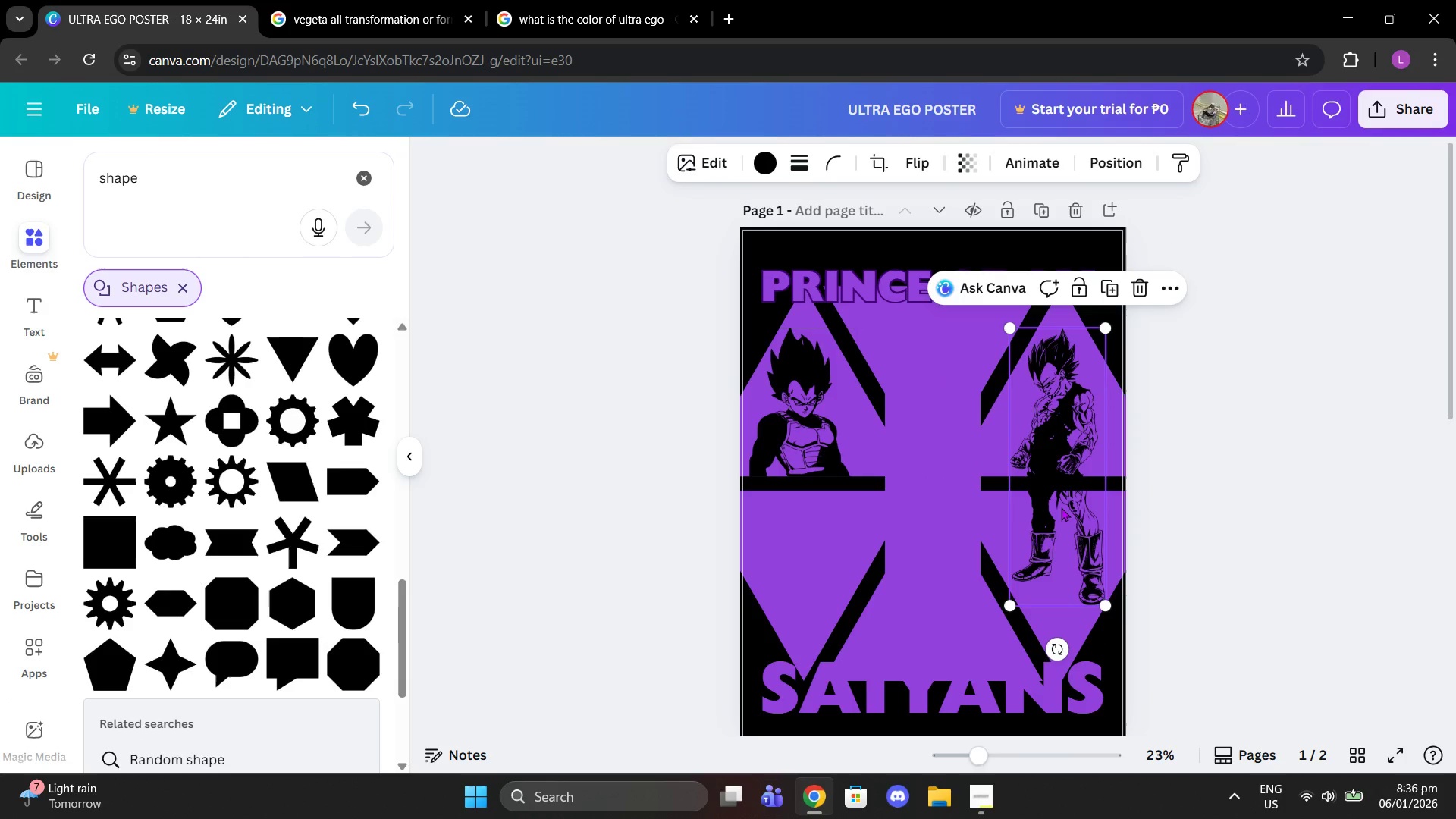 
key(Control+Z)
 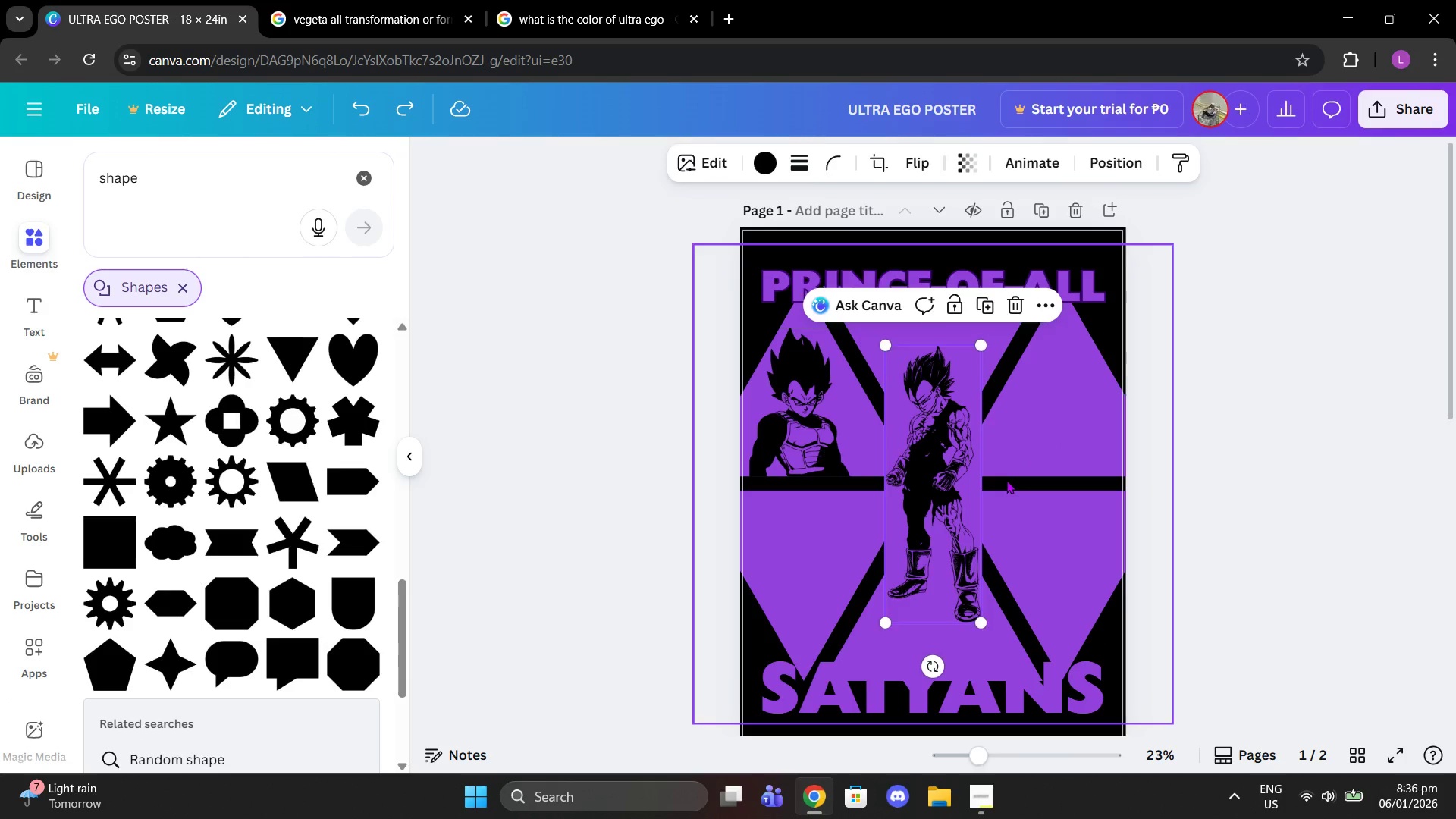 
left_click_drag(start_coordinate=[1006, 480], to_coordinate=[659, 488])
 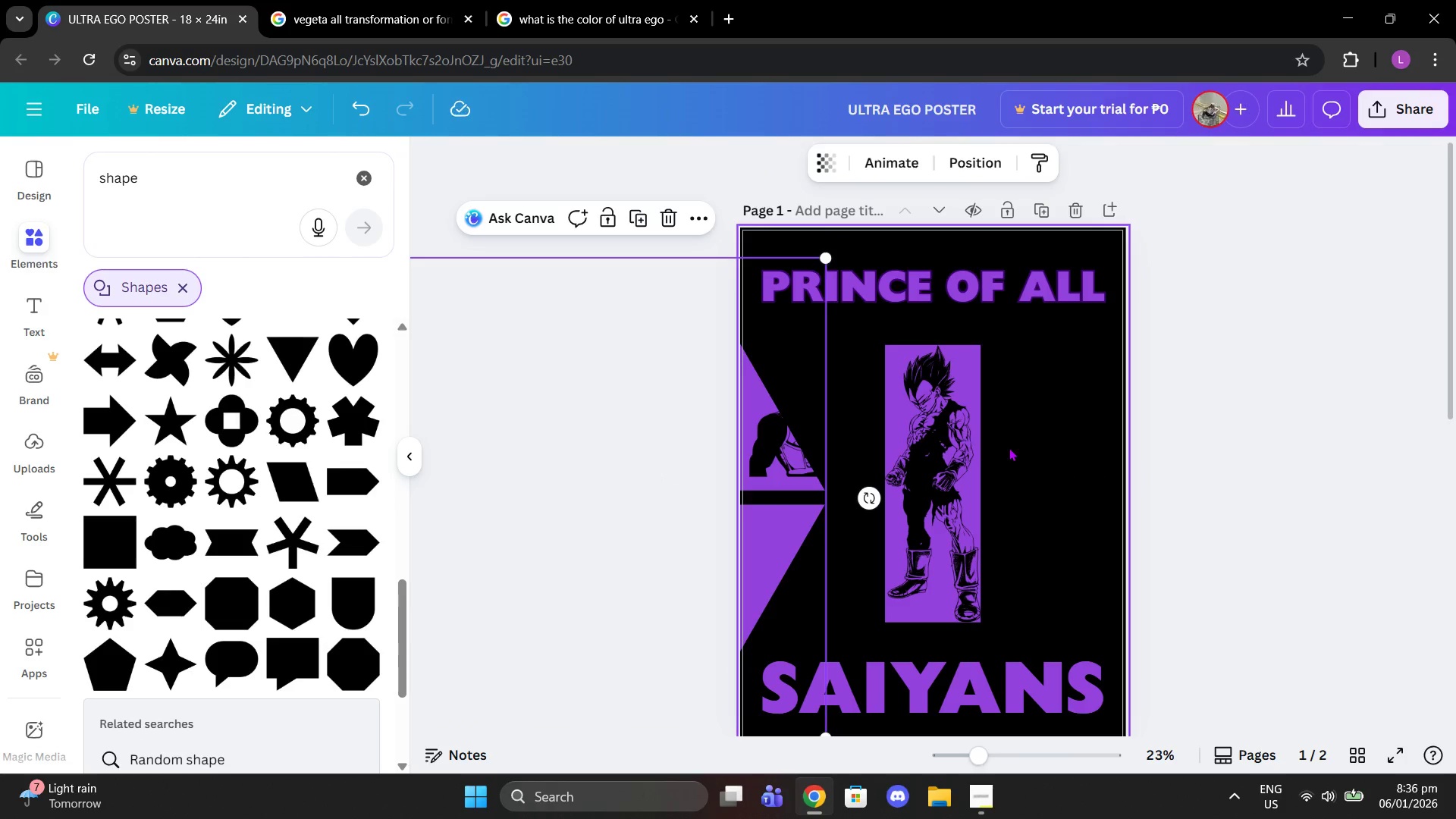 
left_click_drag(start_coordinate=[1009, 447], to_coordinate=[934, 453])
 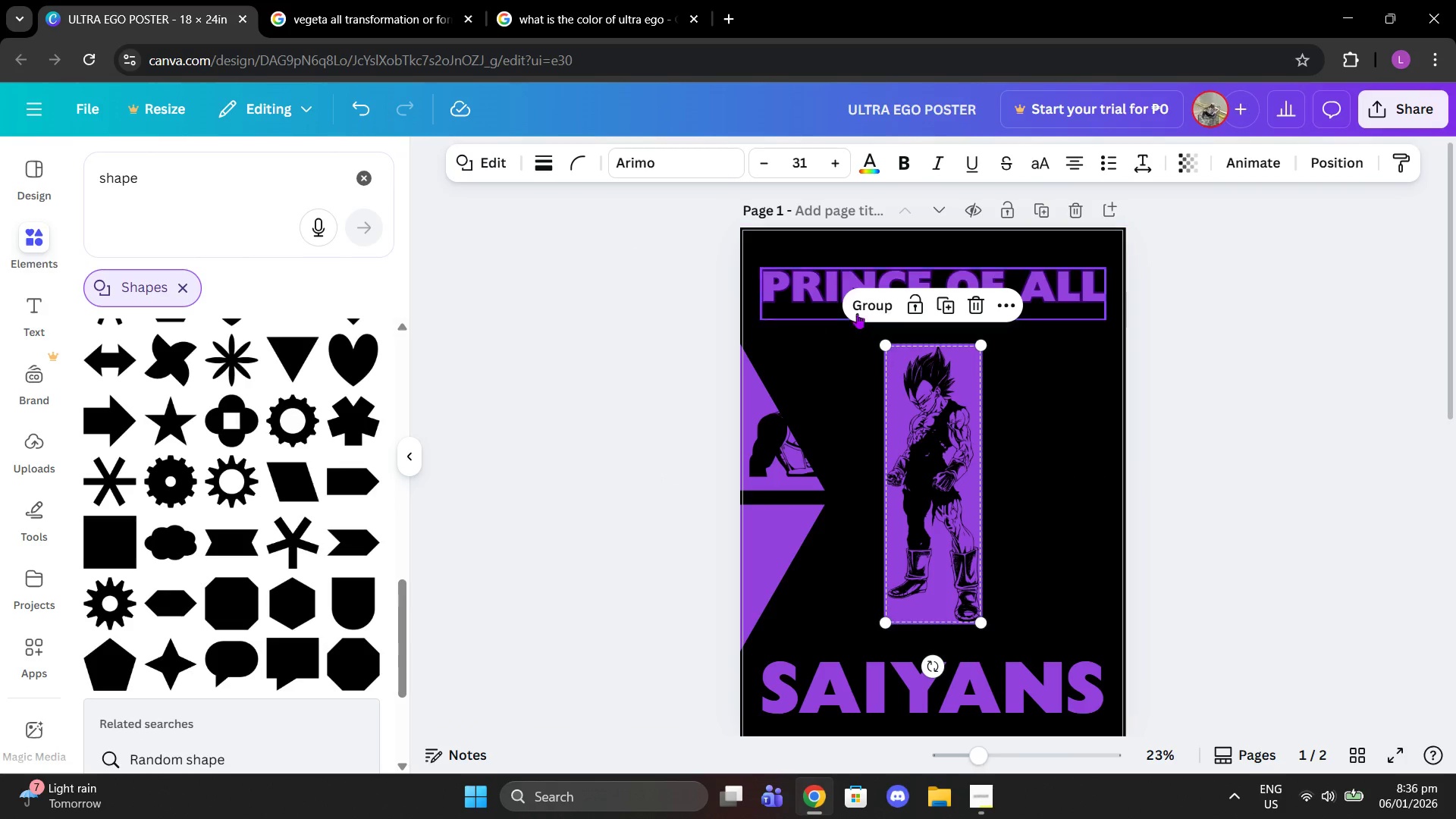 
left_click([857, 309])
 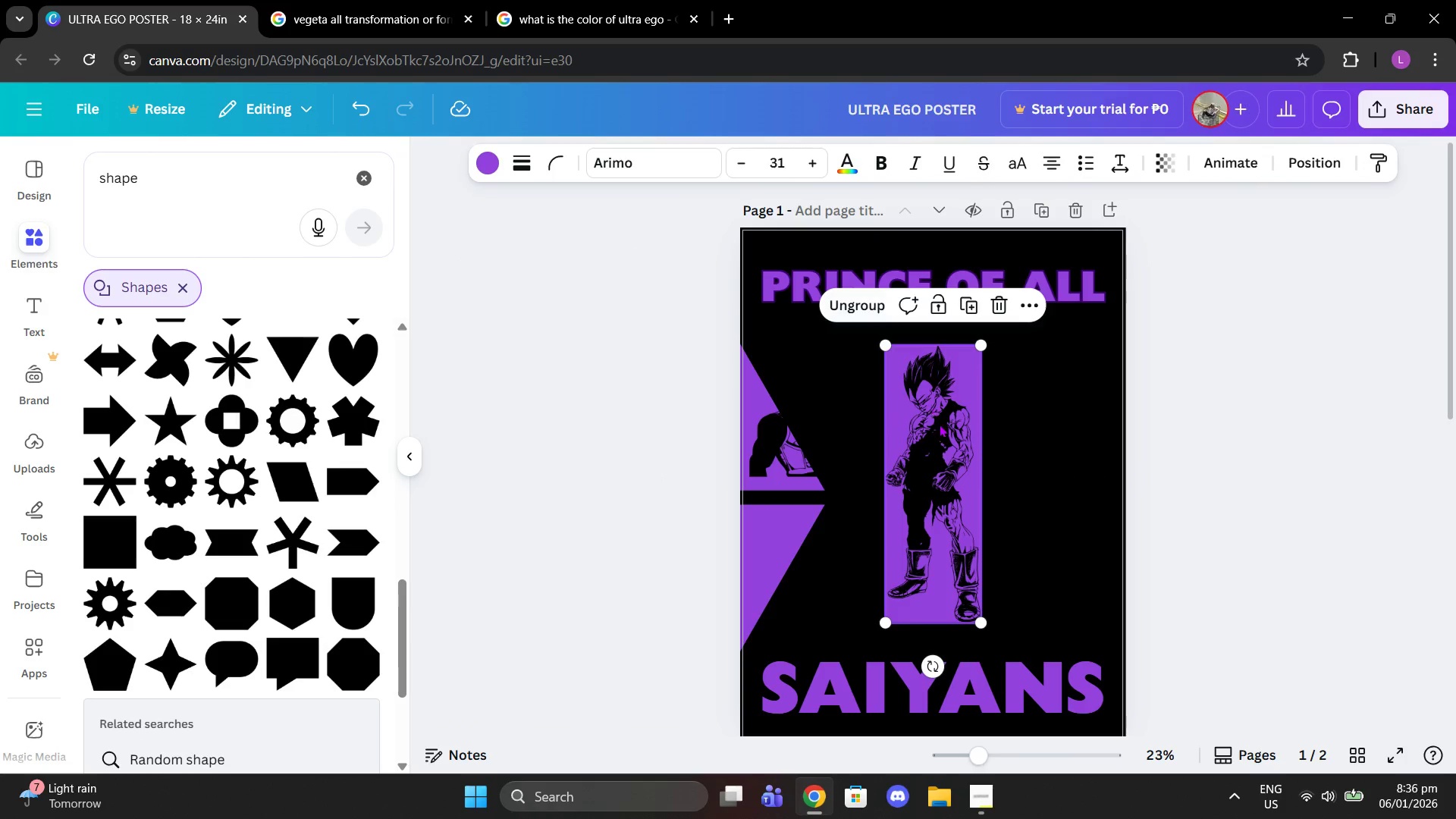 
left_click_drag(start_coordinate=[942, 435], to_coordinate=[808, 281])
 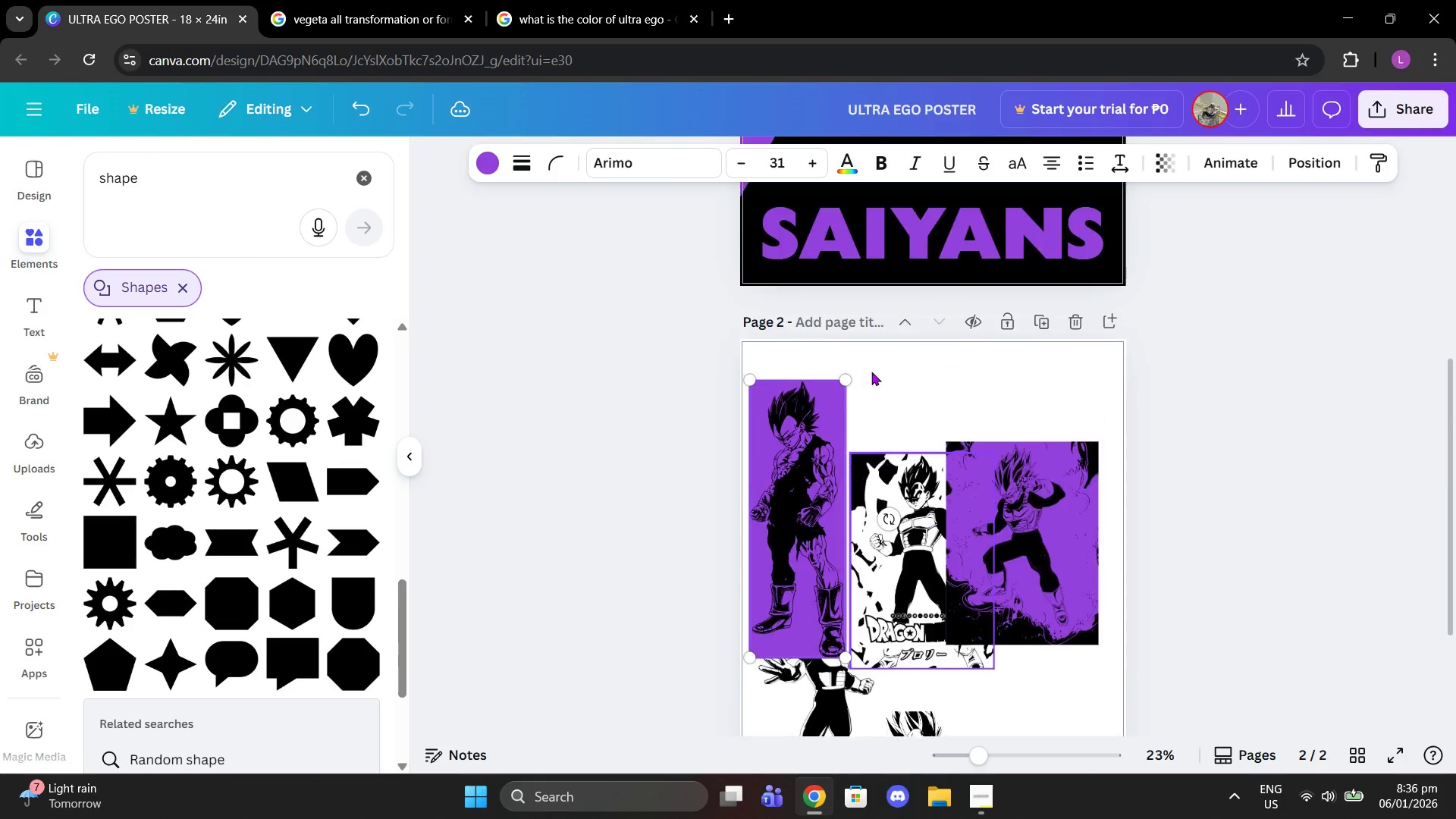 
scroll: coordinate [1046, 623], scroll_direction: down, amount: 6.0
 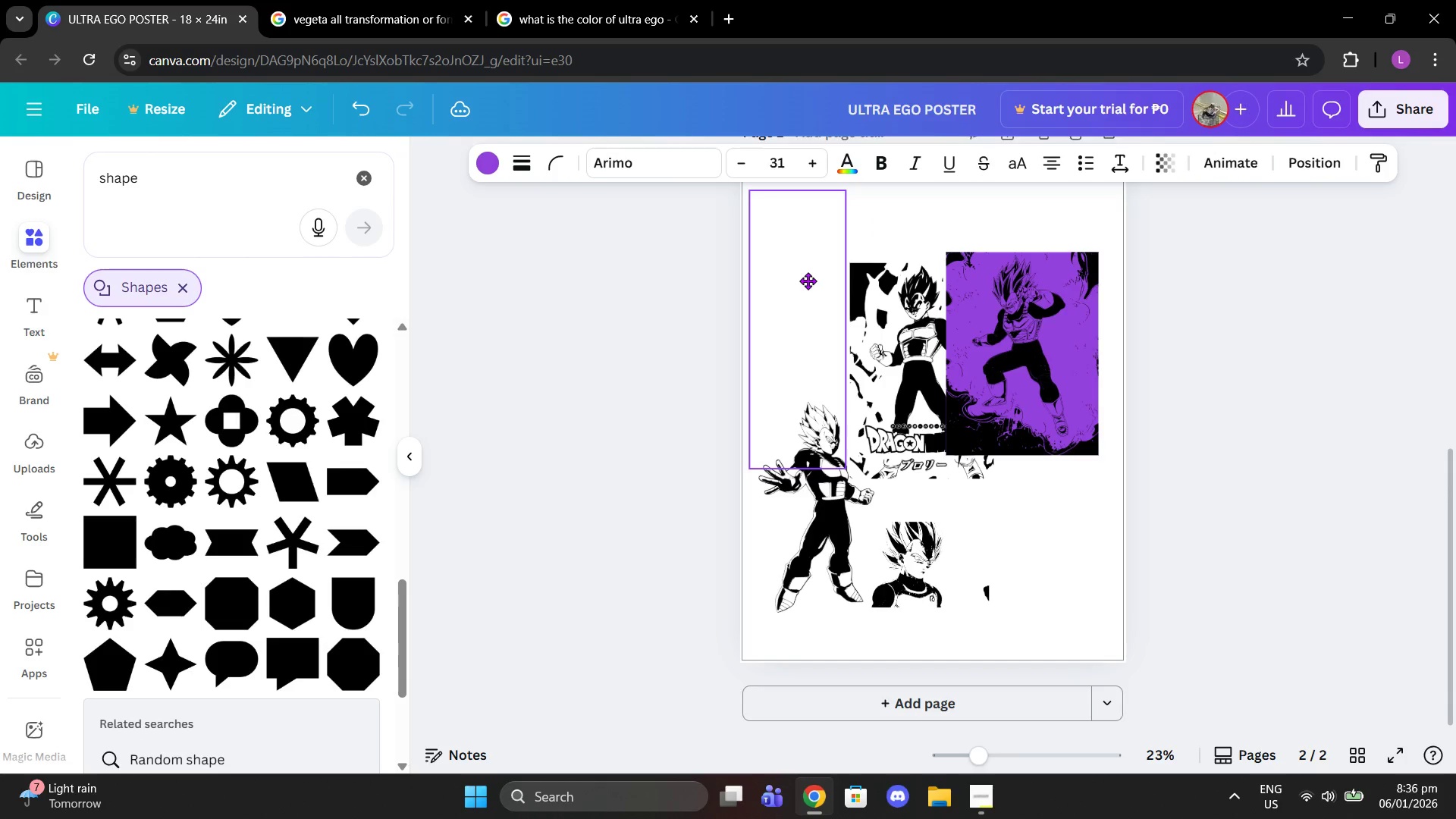 
scroll: coordinate [871, 372], scroll_direction: up, amount: 4.0
 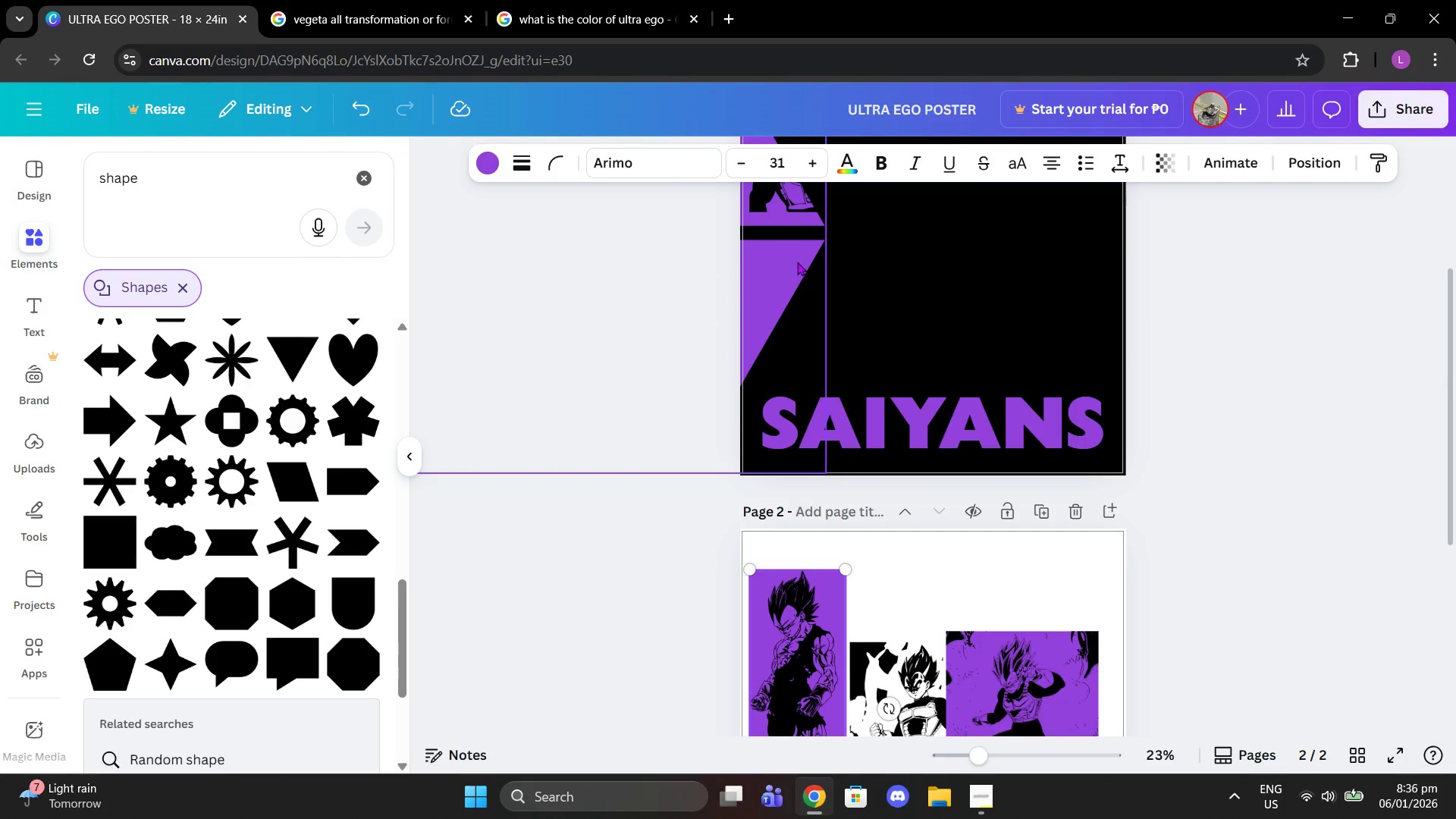 
left_click_drag(start_coordinate=[797, 262], to_coordinate=[1146, 316])
 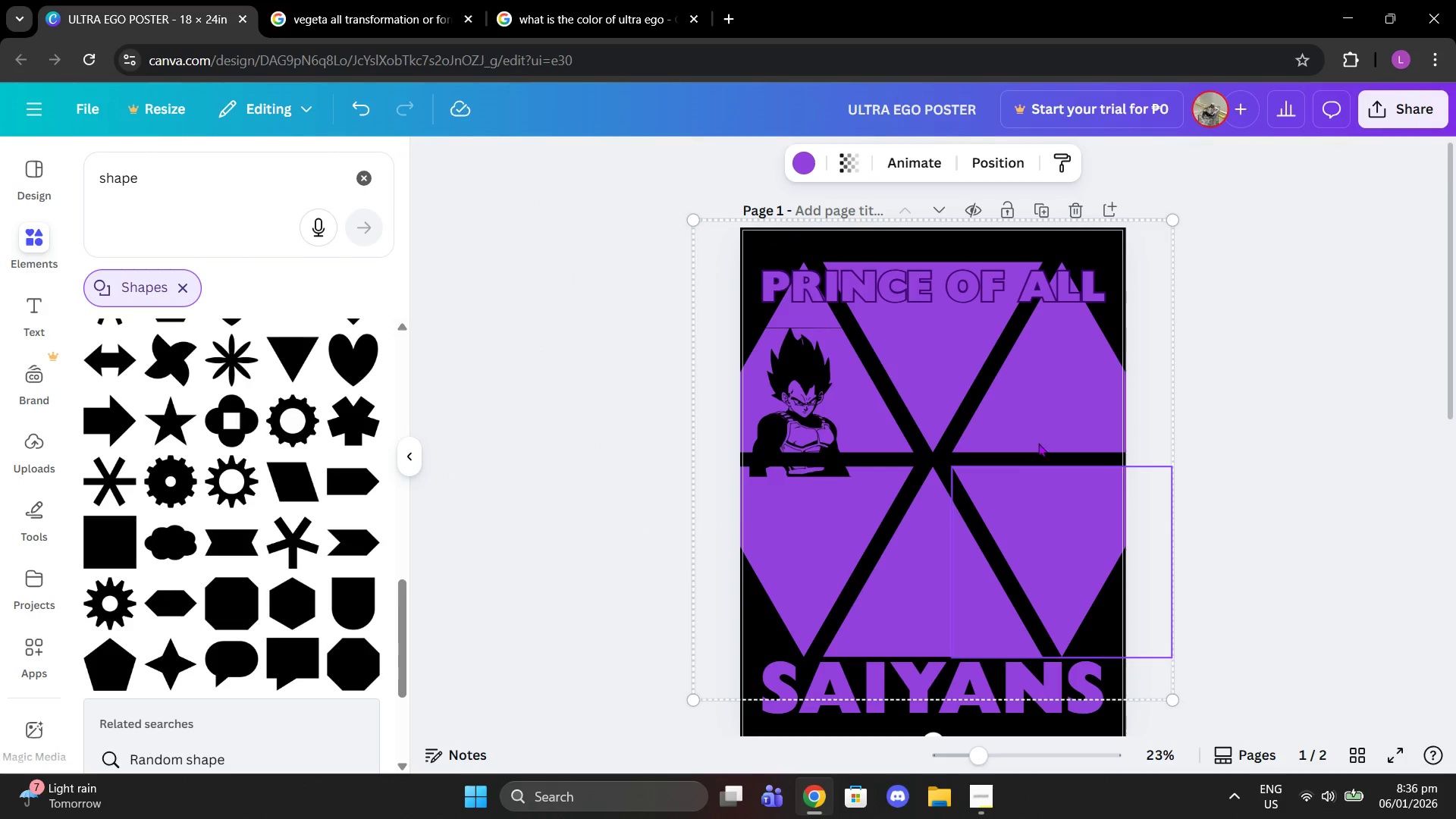 
scroll: coordinate [1153, 323], scroll_direction: up, amount: 4.0
 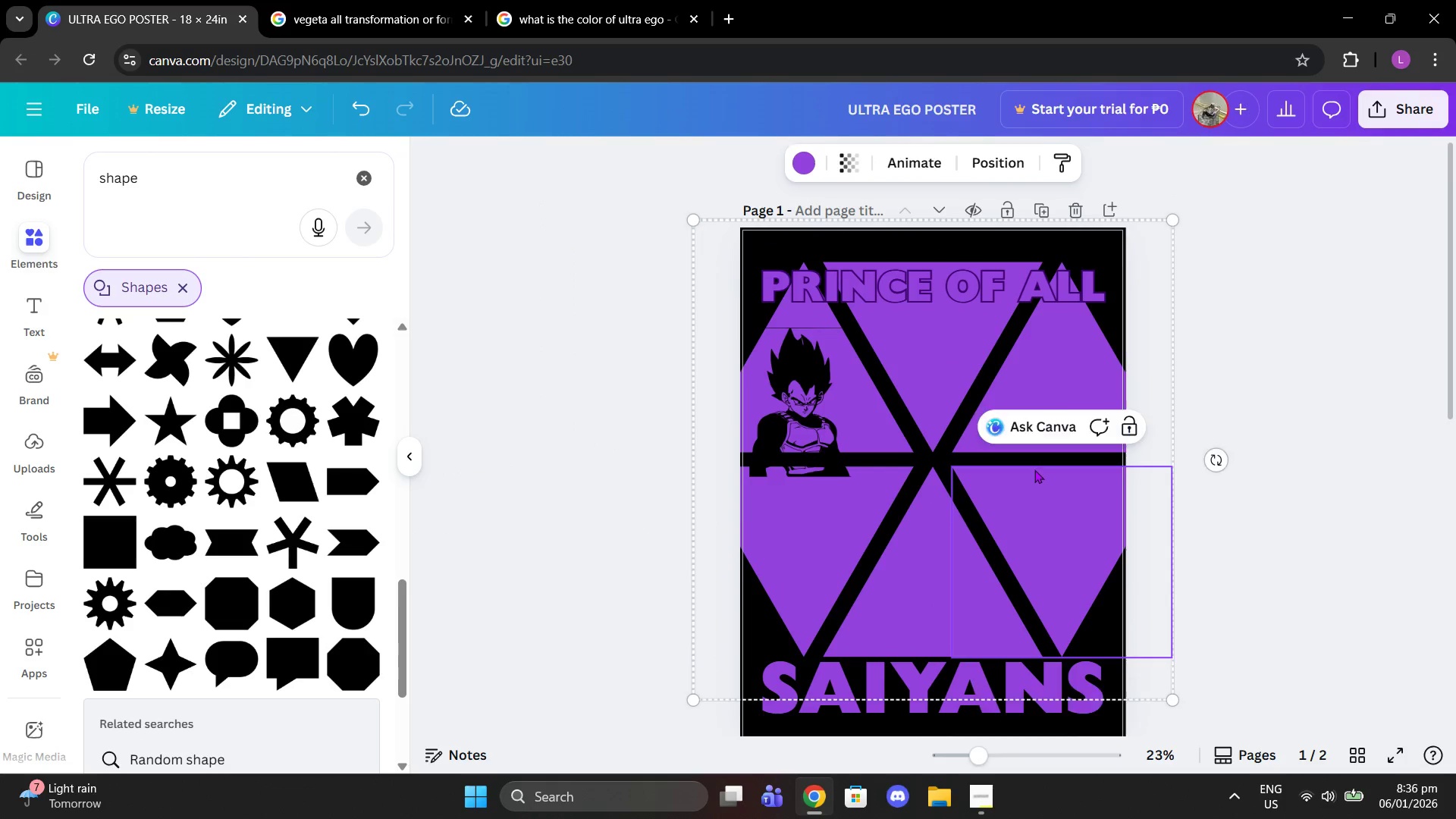 
left_click_drag(start_coordinate=[1034, 469], to_coordinate=[1036, 488])
 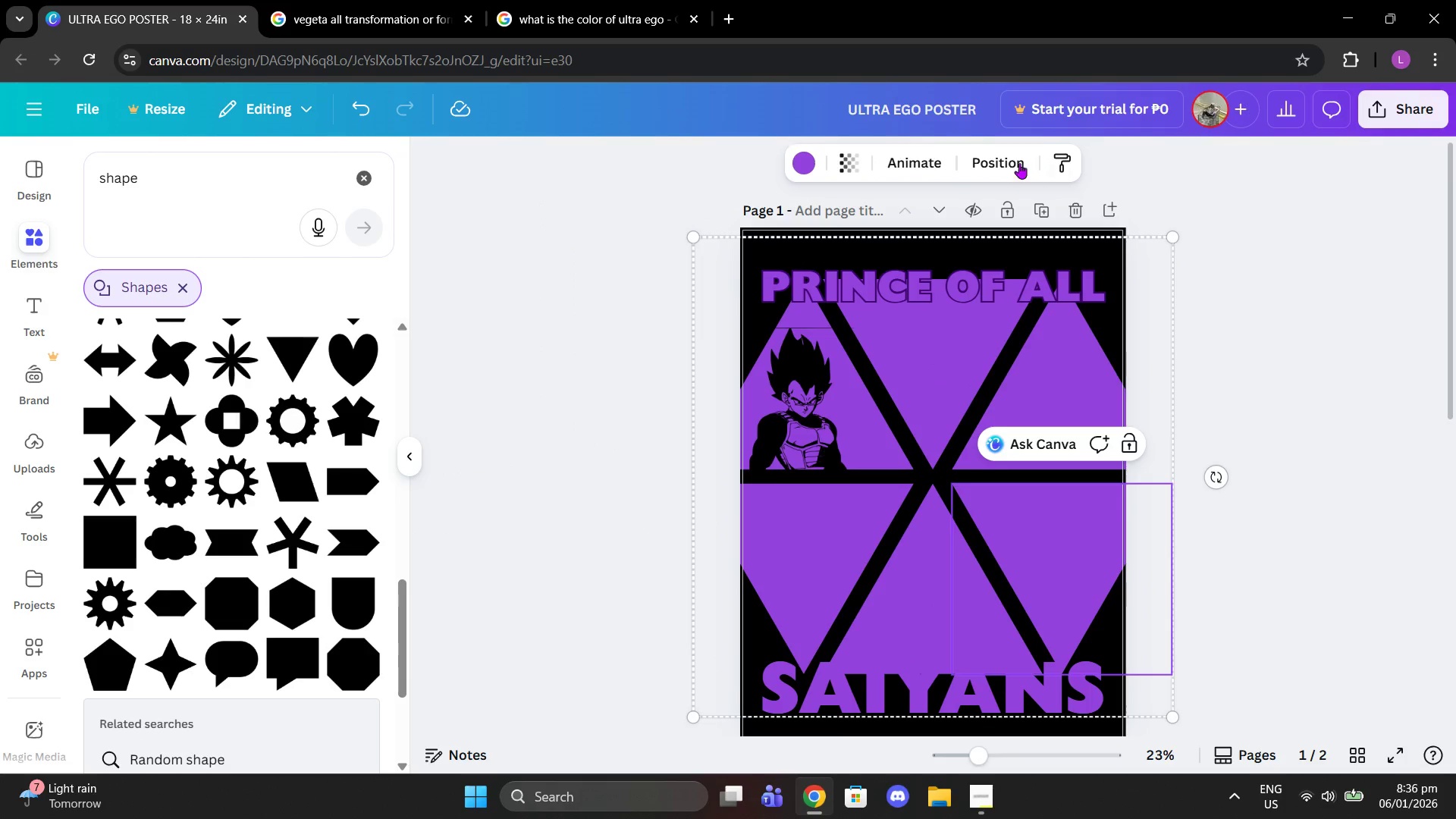 
left_click([996, 163])
 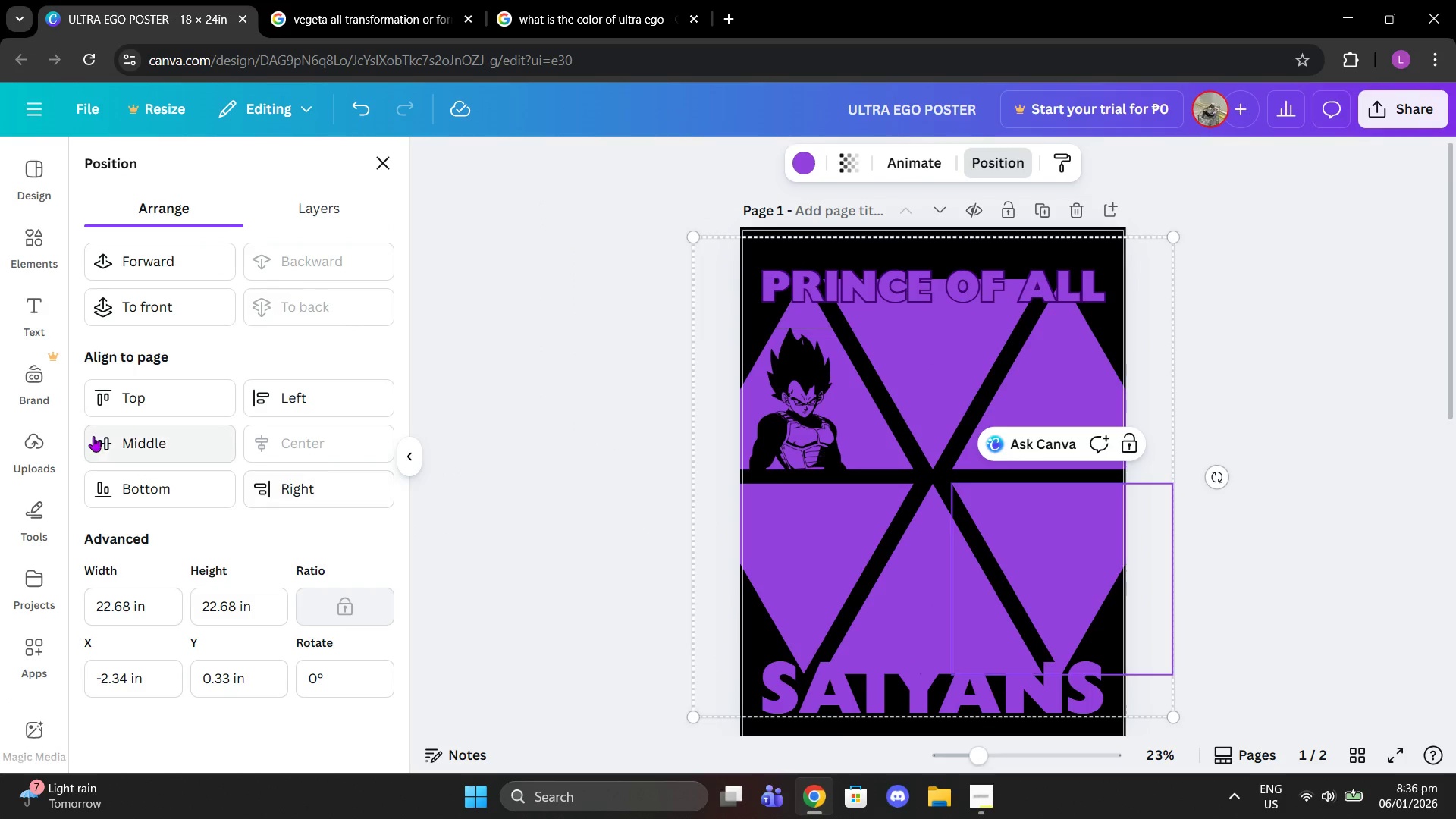 
left_click([93, 432])
 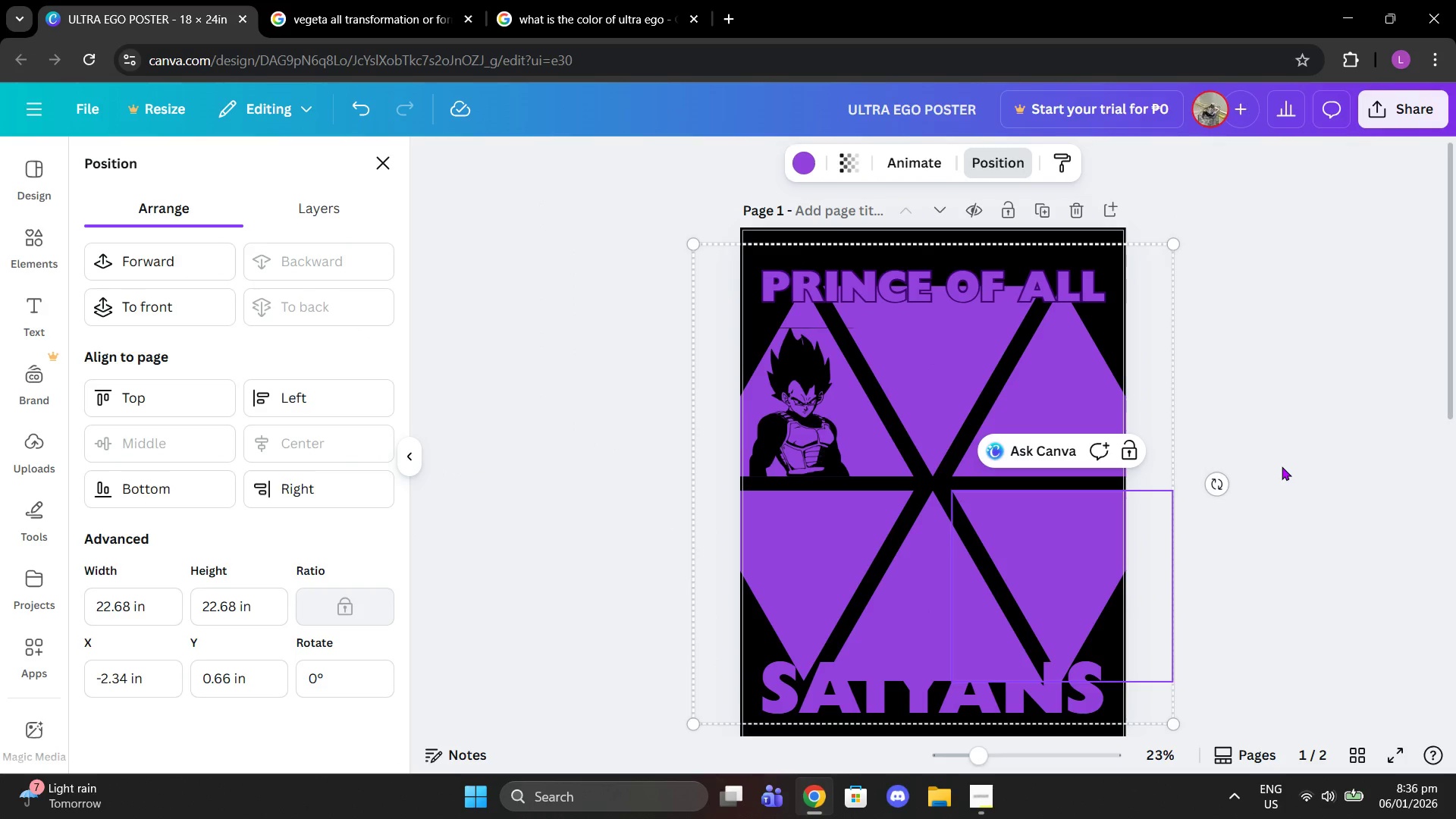 
double_click([1280, 464])
 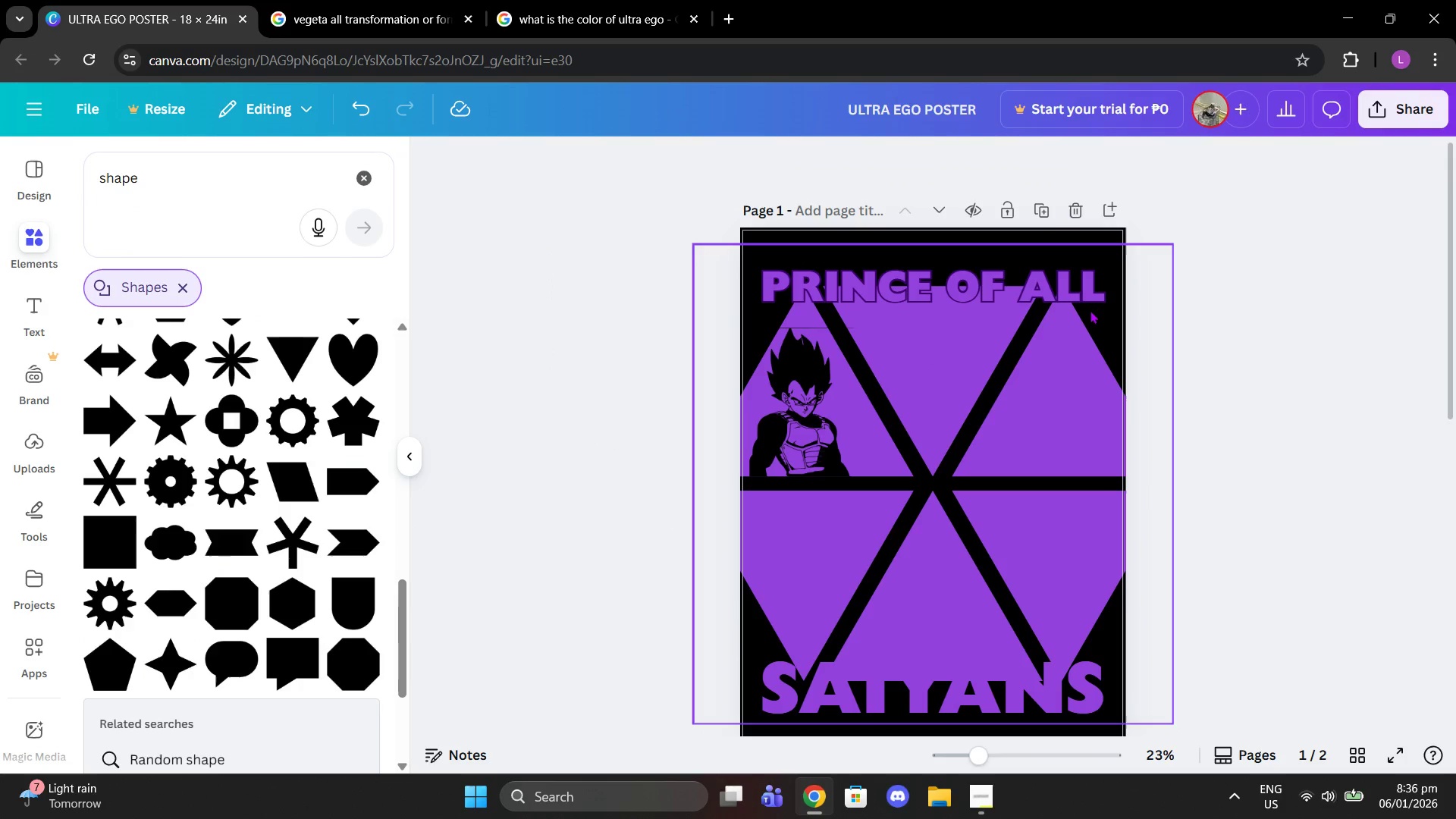 
left_click_drag(start_coordinate=[1306, 311], to_coordinate=[1293, 313])
 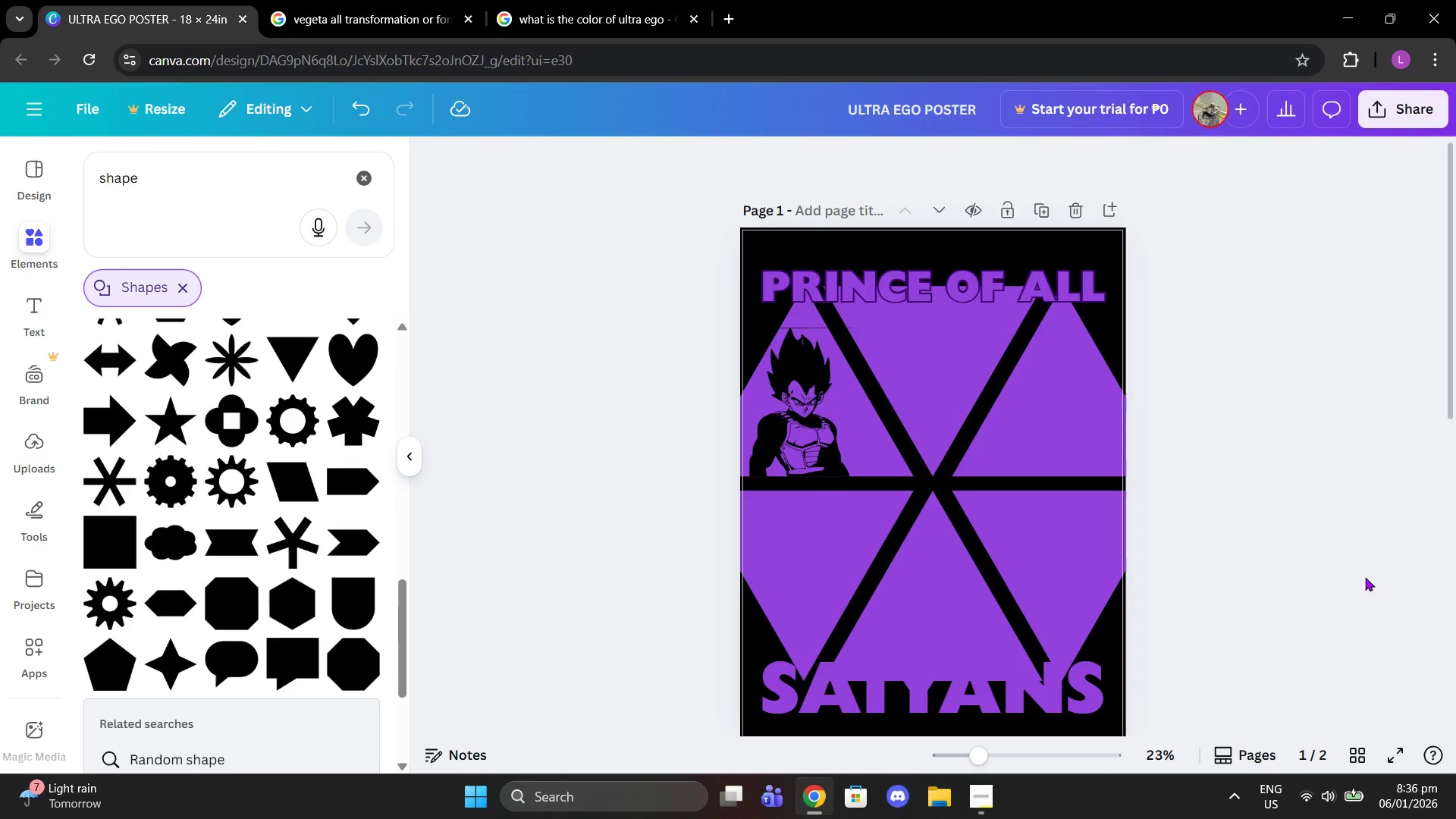 
scroll: coordinate [953, 589], scroll_direction: down, amount: 6.0
 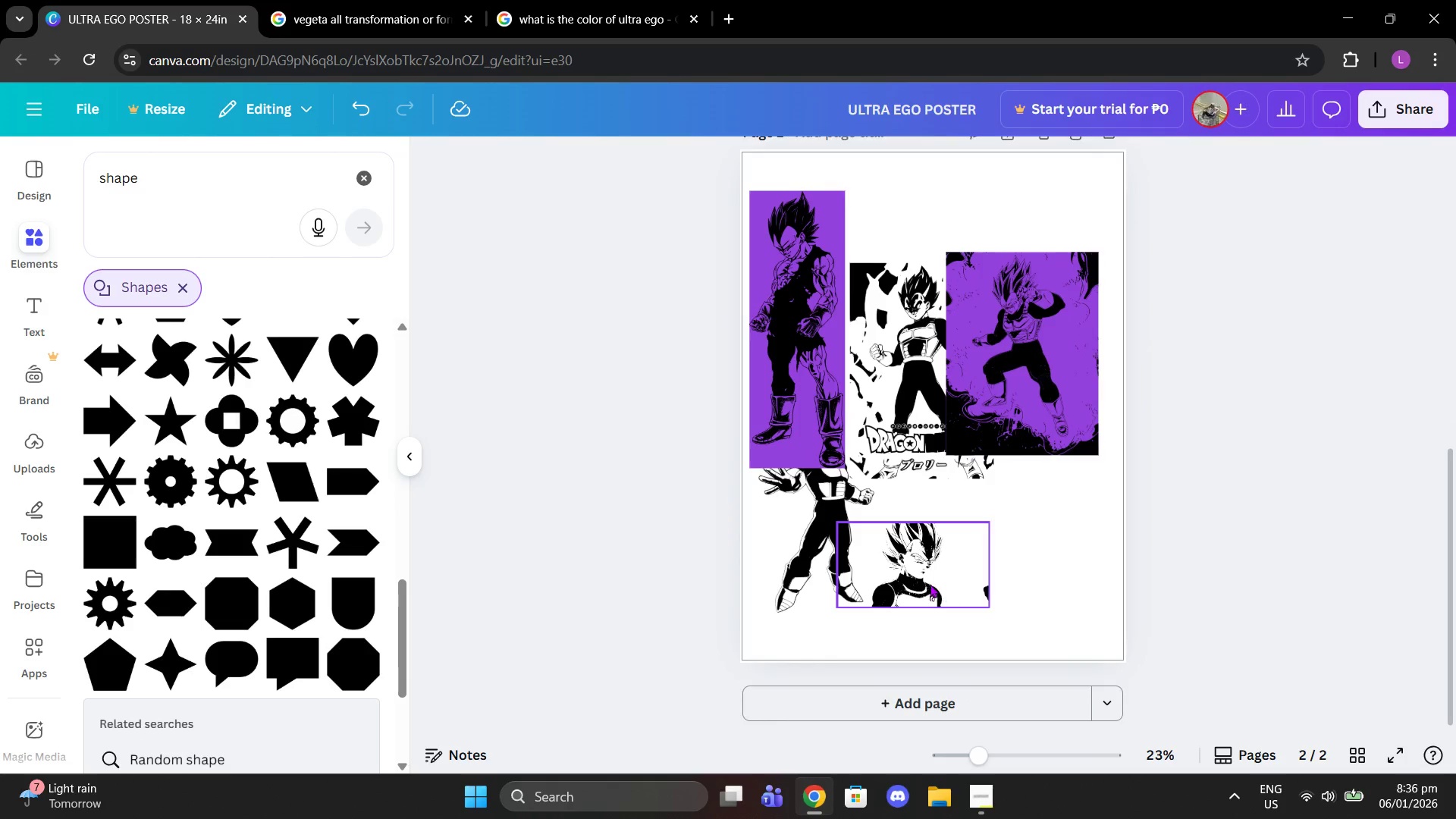 
left_click([930, 584])
 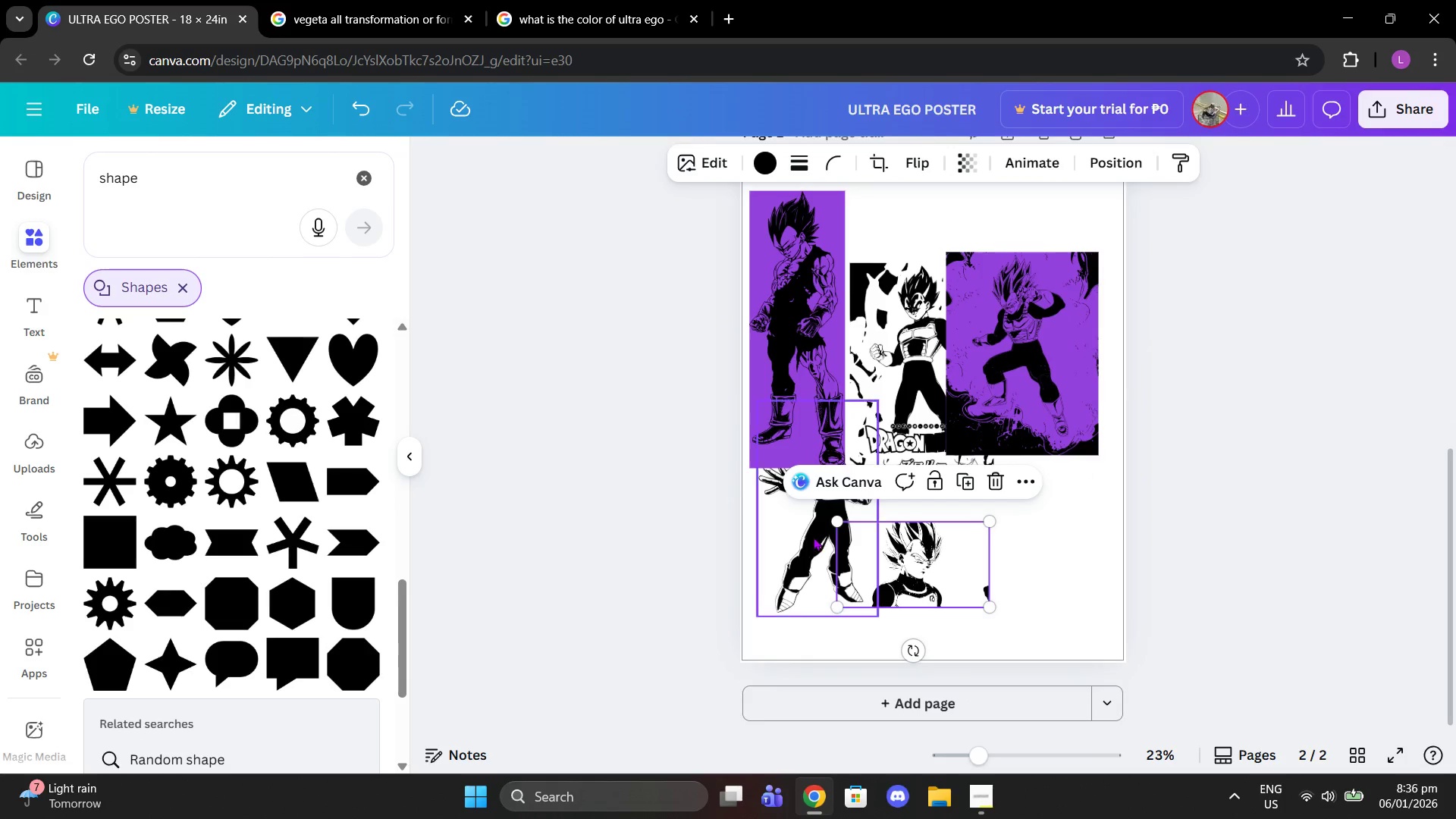 
left_click_drag(start_coordinate=[813, 537], to_coordinate=[915, 416])
 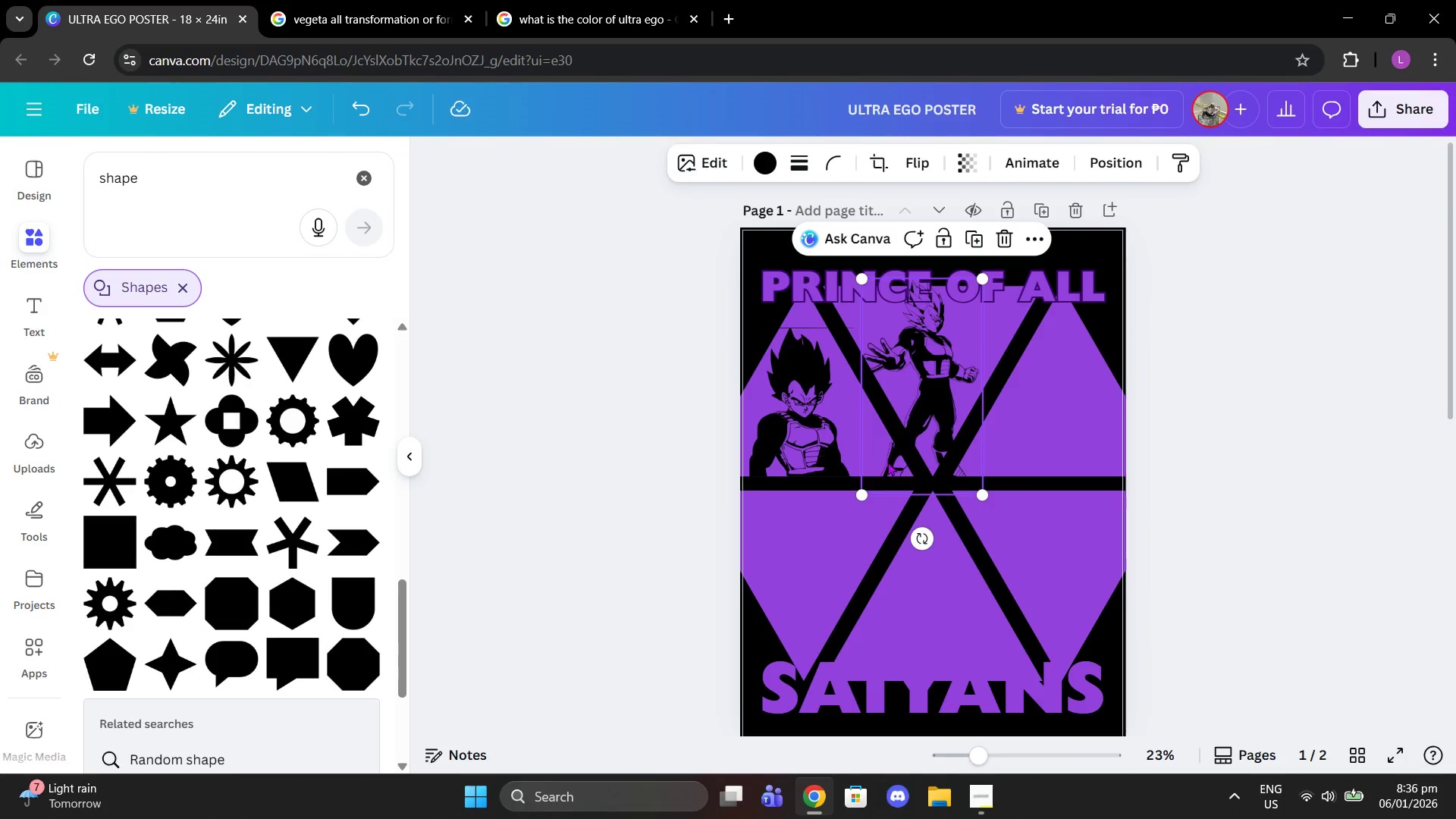 
scroll: coordinate [912, 402], scroll_direction: up, amount: 6.0
 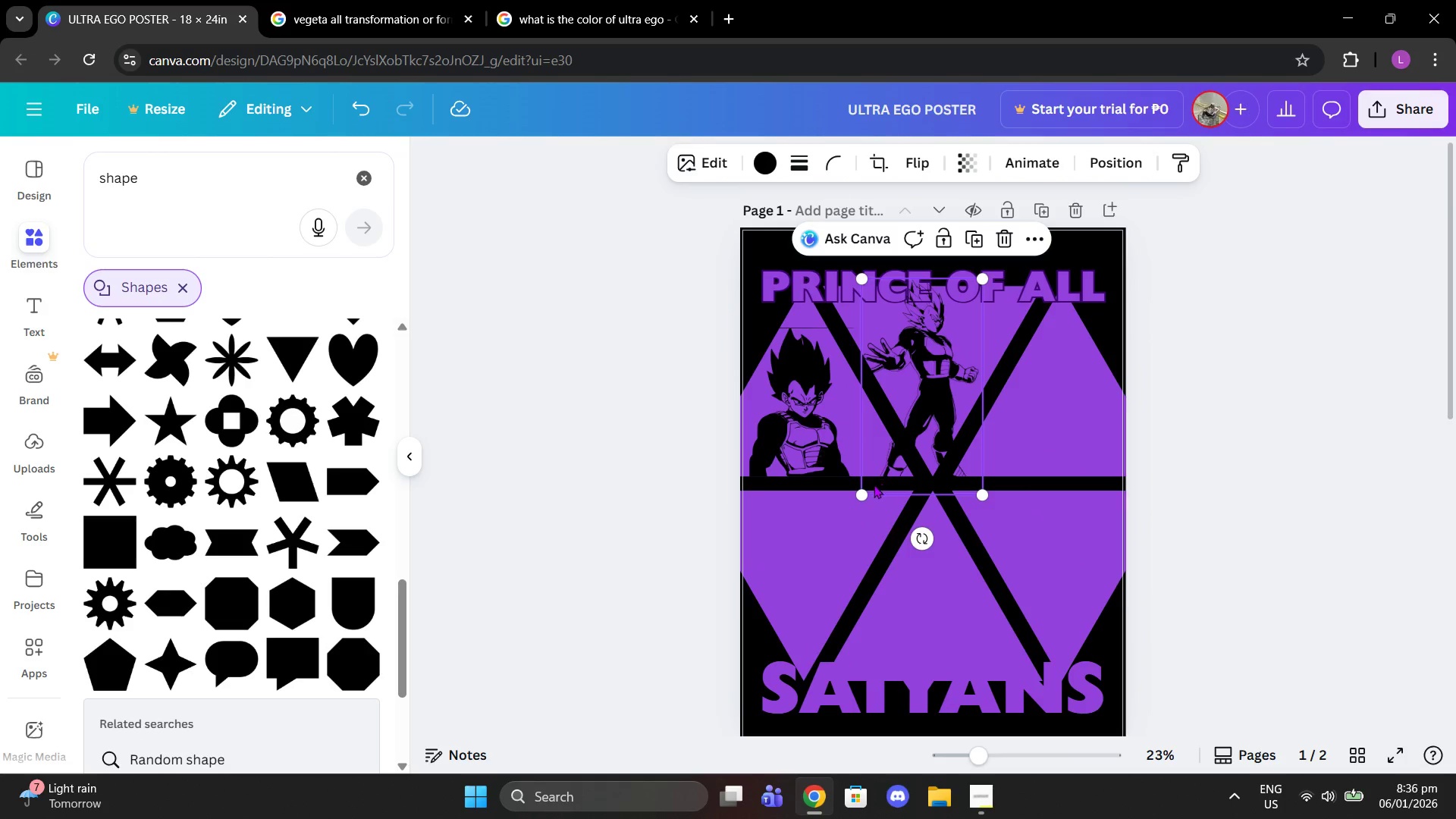 
left_click_drag(start_coordinate=[863, 498], to_coordinate=[707, 647])
 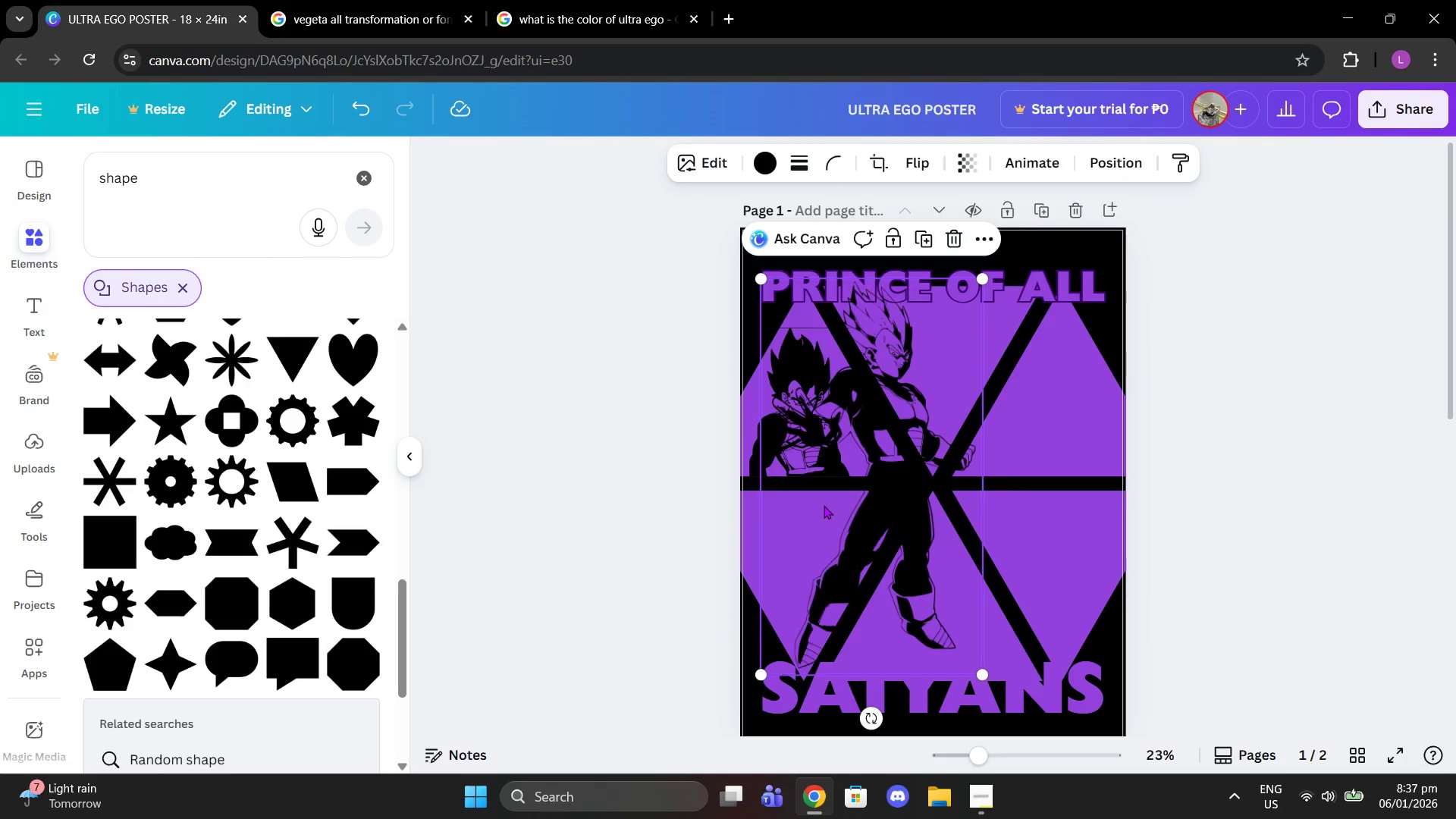 
left_click_drag(start_coordinate=[821, 505], to_coordinate=[871, 507])
 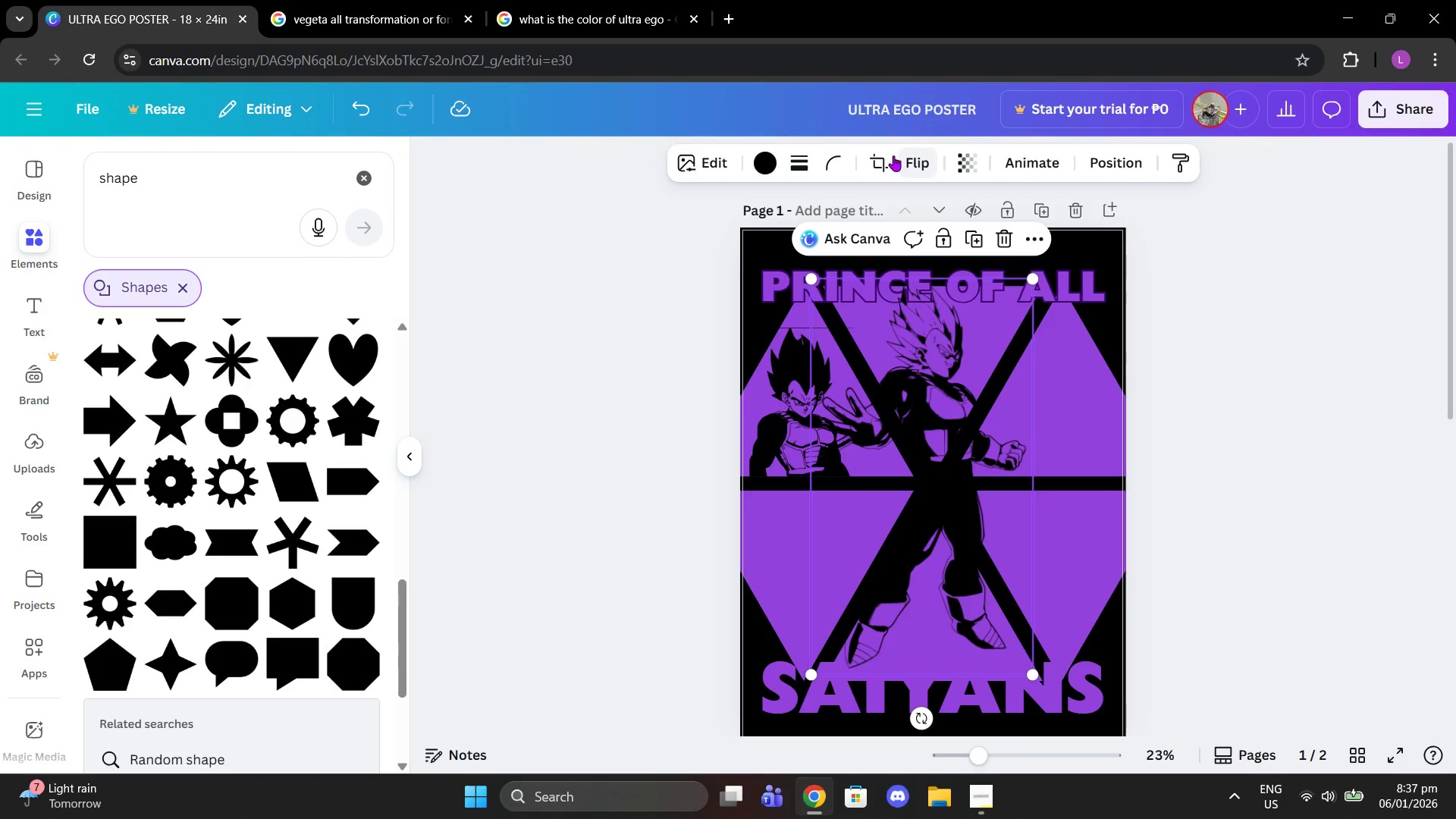 
left_click([885, 155])
 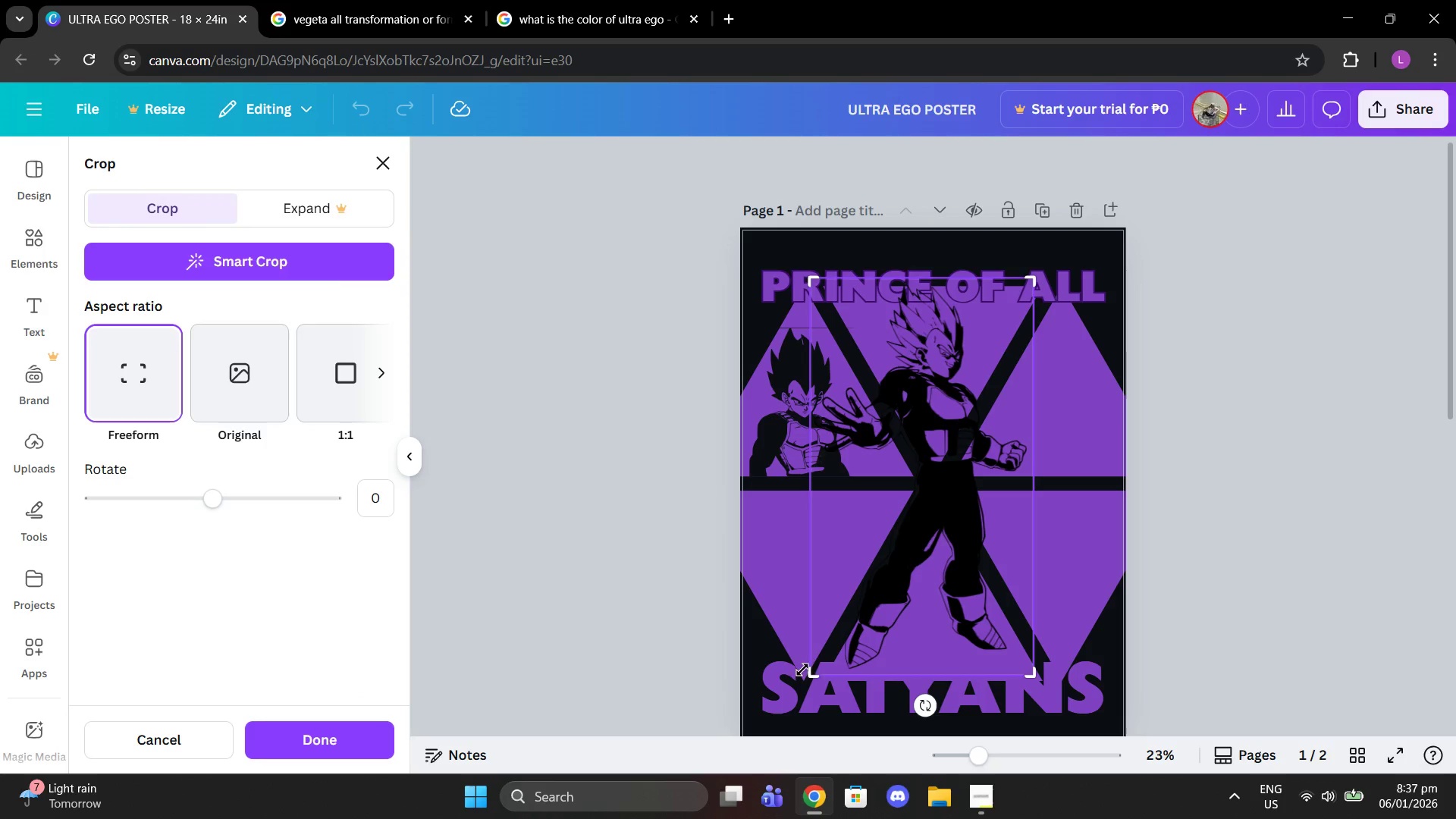 
left_click_drag(start_coordinate=[816, 673], to_coordinate=[893, 407])
 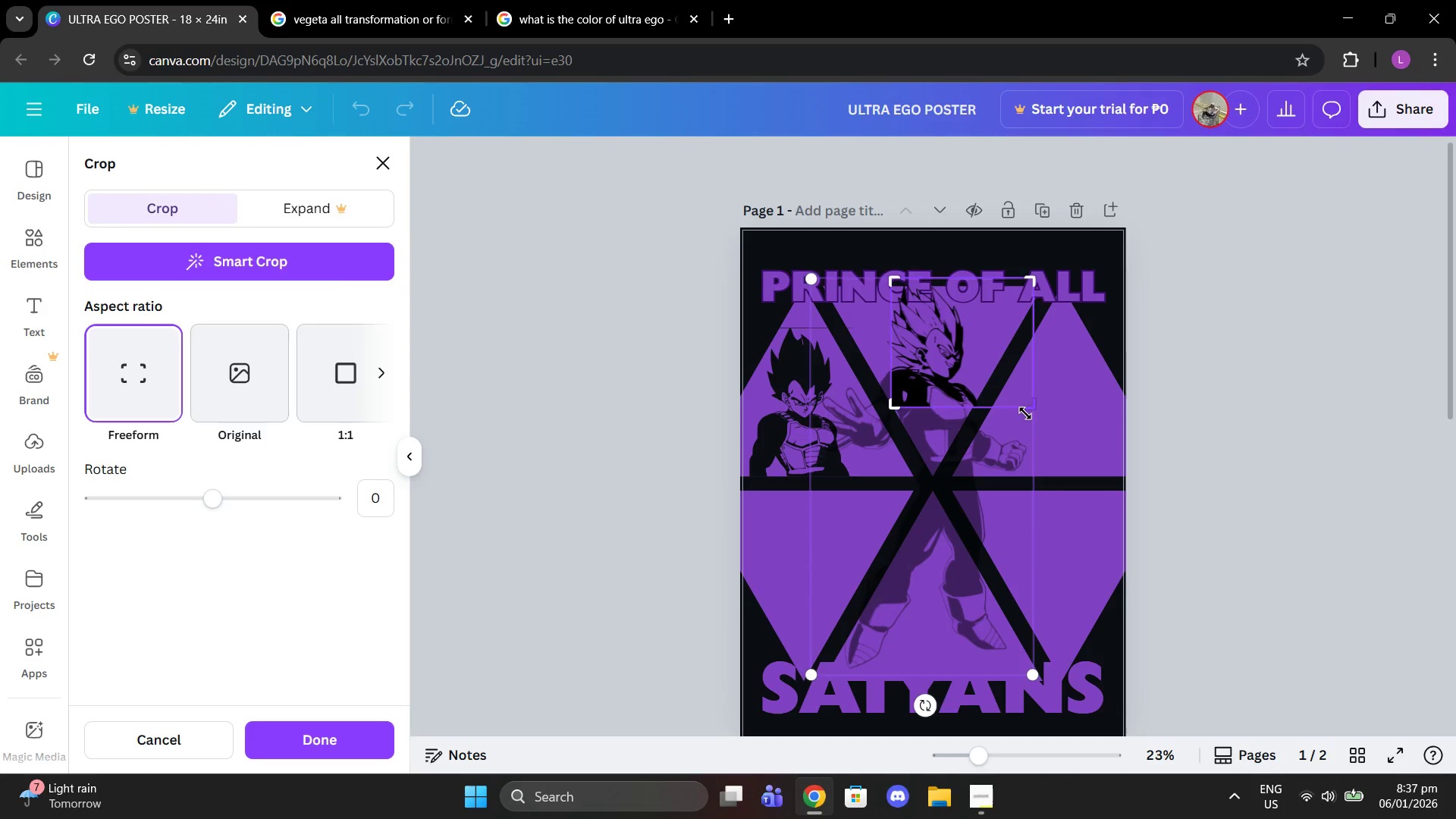 
left_click_drag(start_coordinate=[1025, 413], to_coordinate=[973, 409])
 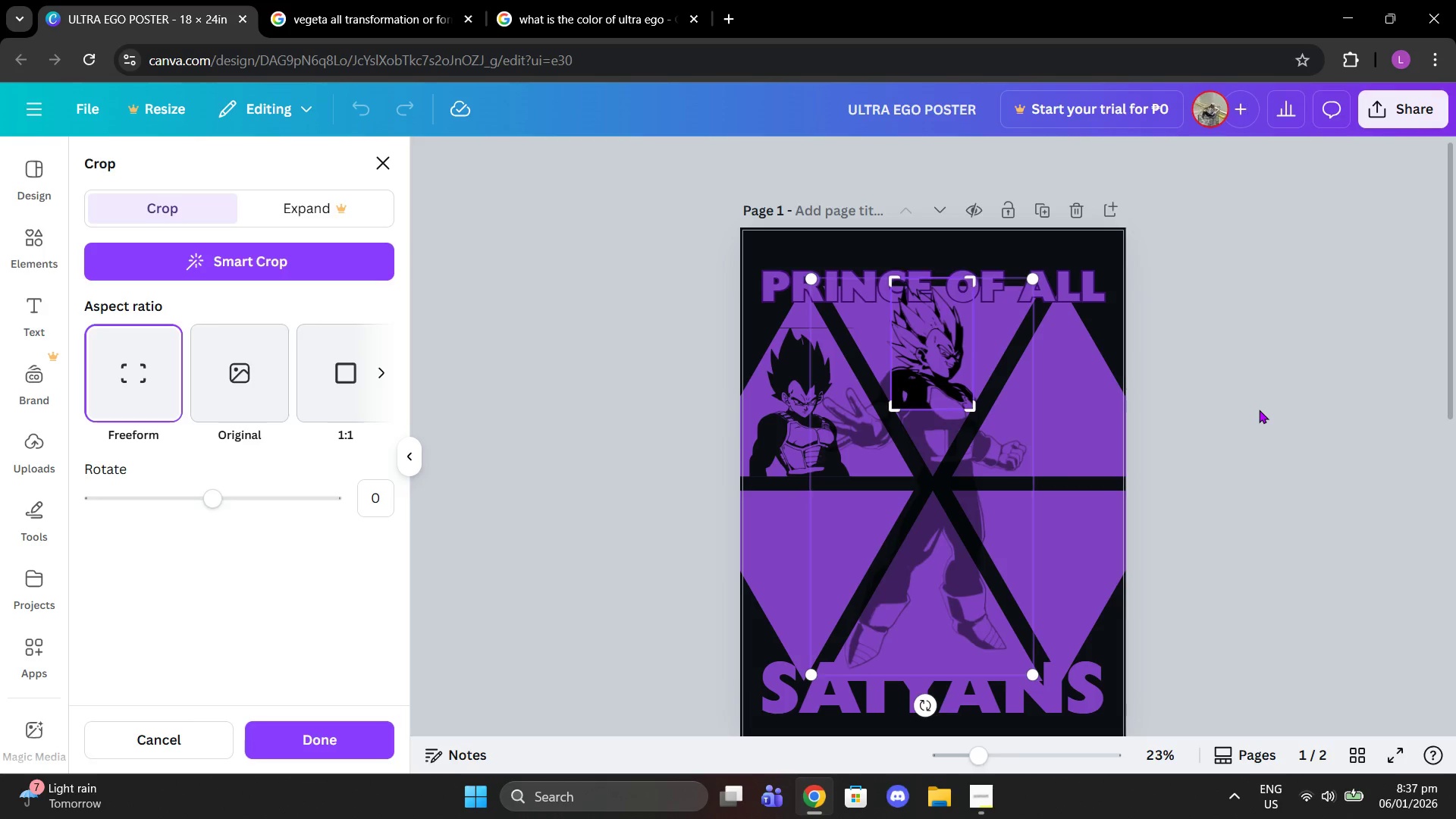 
double_click([1259, 410])
 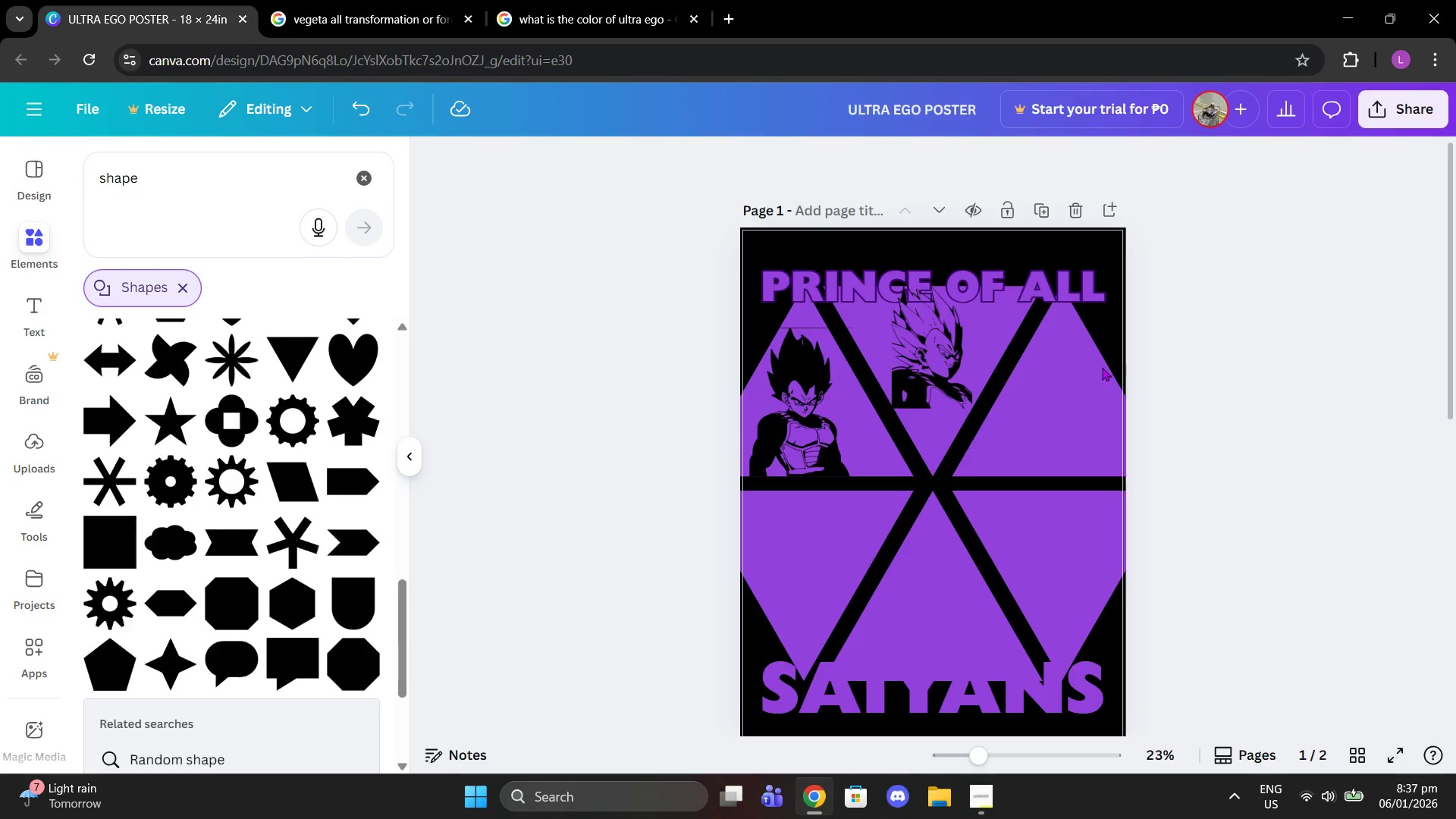 
left_click([933, 352])
 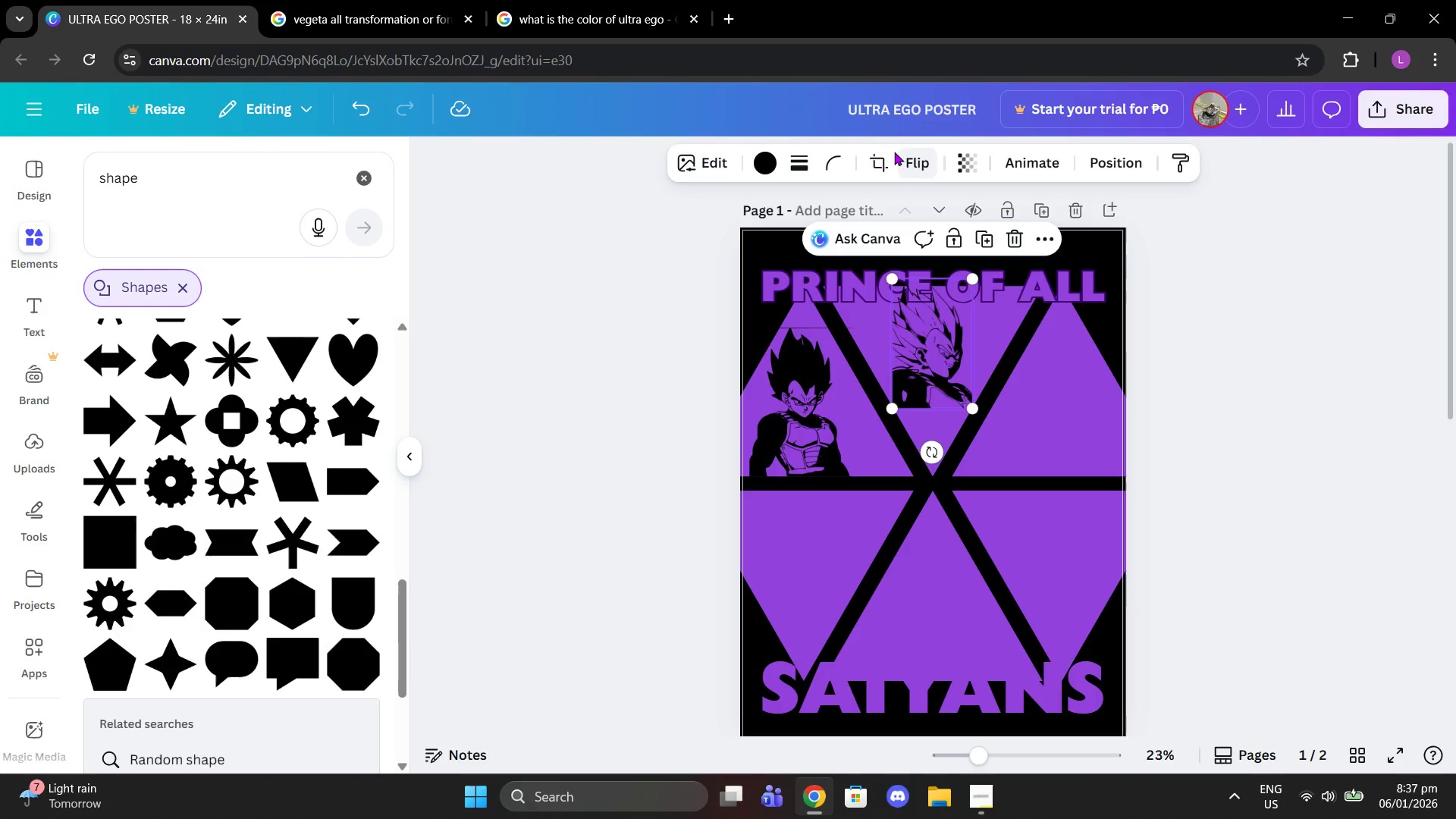 
left_click_drag(start_coordinate=[892, 151], to_coordinate=[886, 159])
 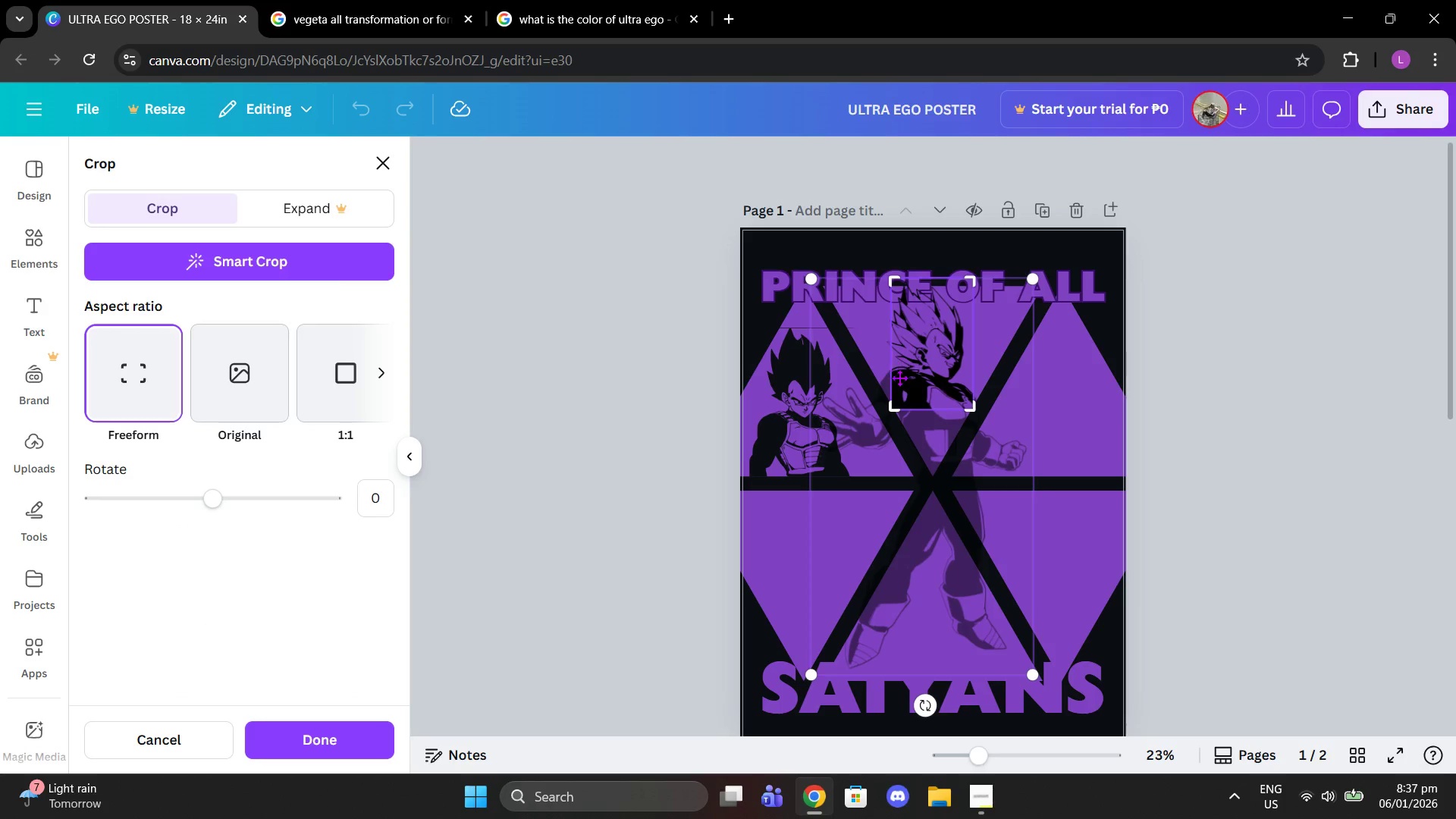 
left_click_drag(start_coordinate=[893, 403], to_coordinate=[879, 400])
 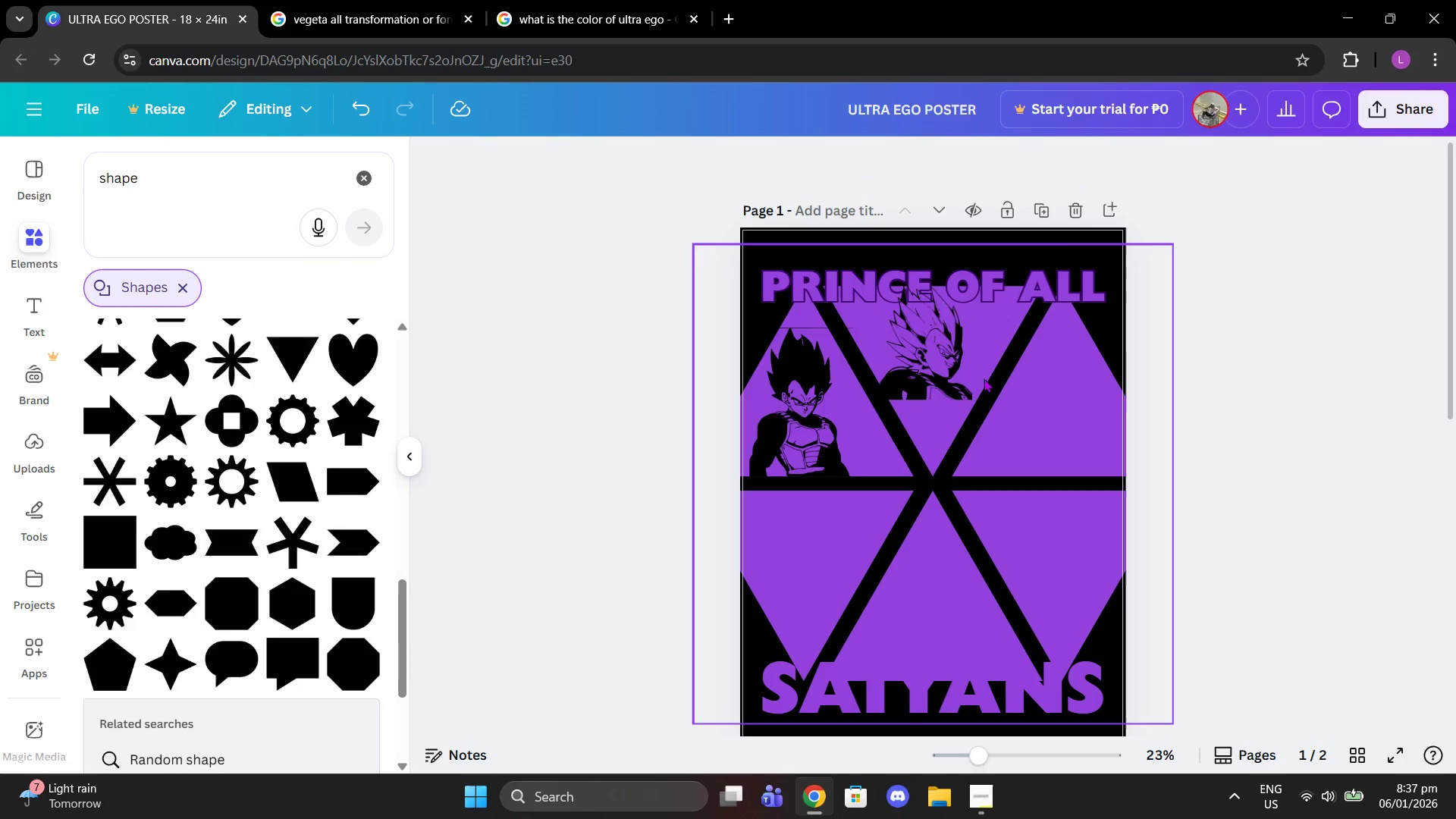 
left_click_drag(start_coordinate=[968, 349], to_coordinate=[976, 351])
 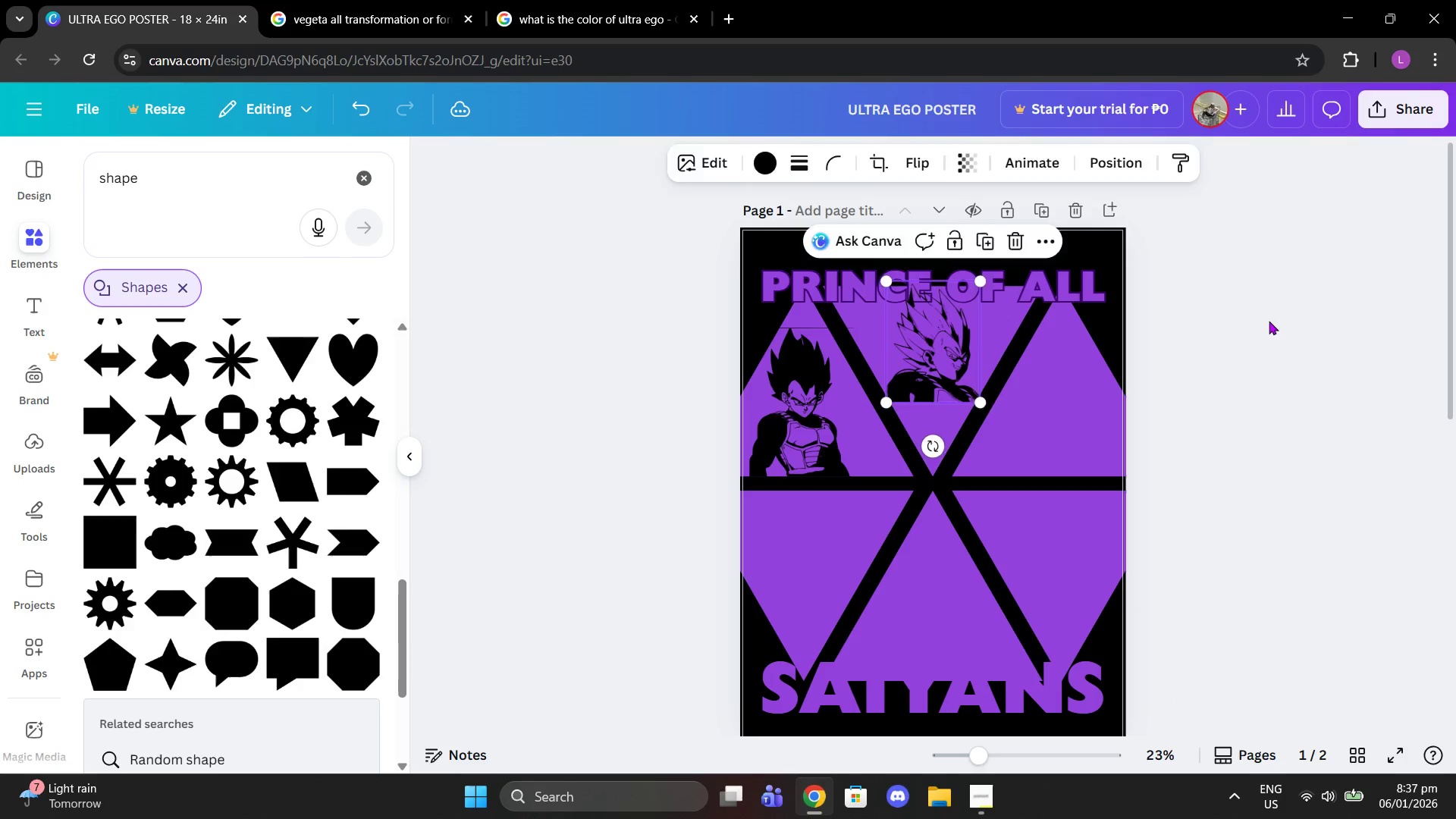 
left_click([1269, 321])
 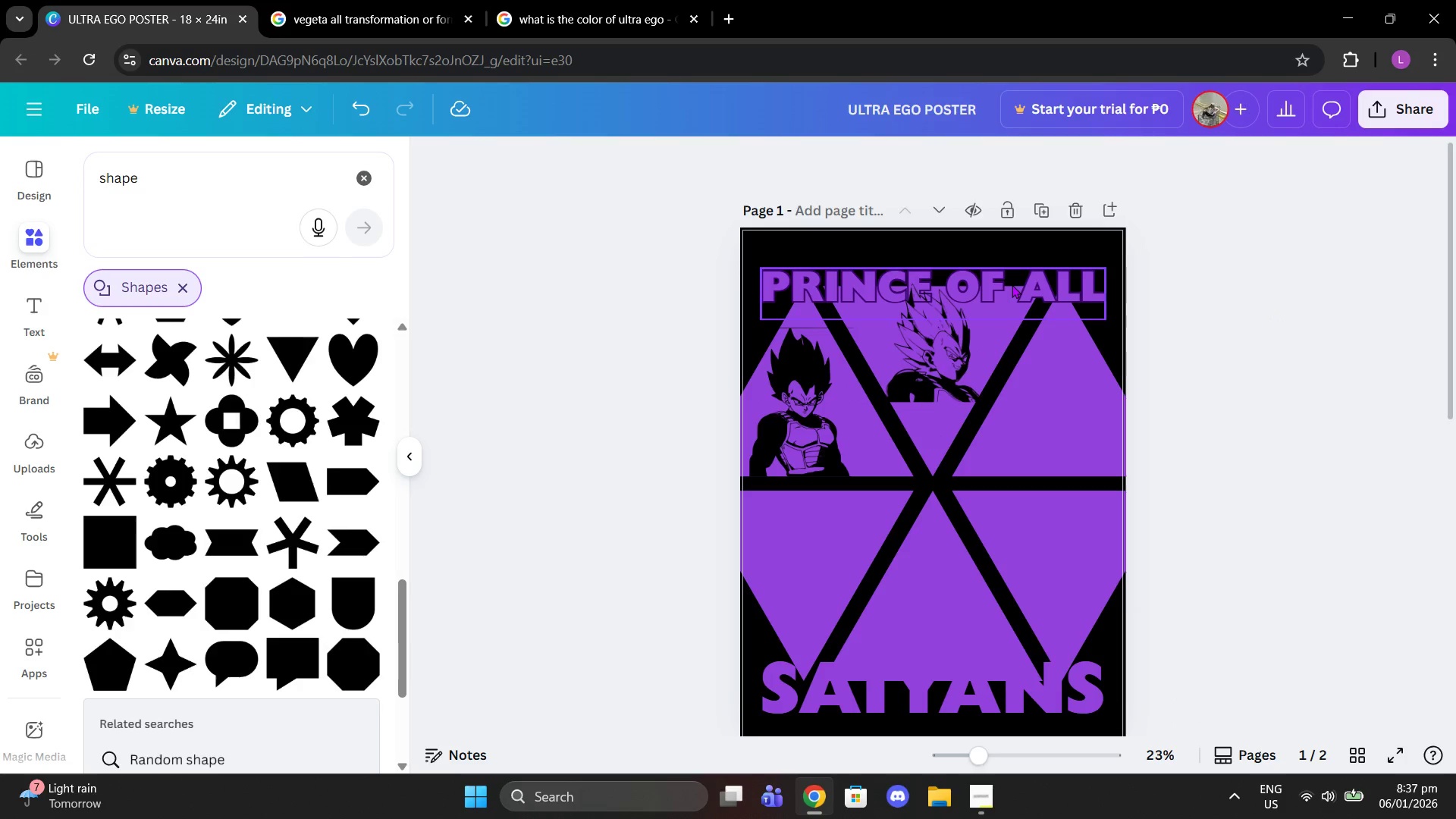 
left_click_drag(start_coordinate=[1012, 284], to_coordinate=[1010, 273])
 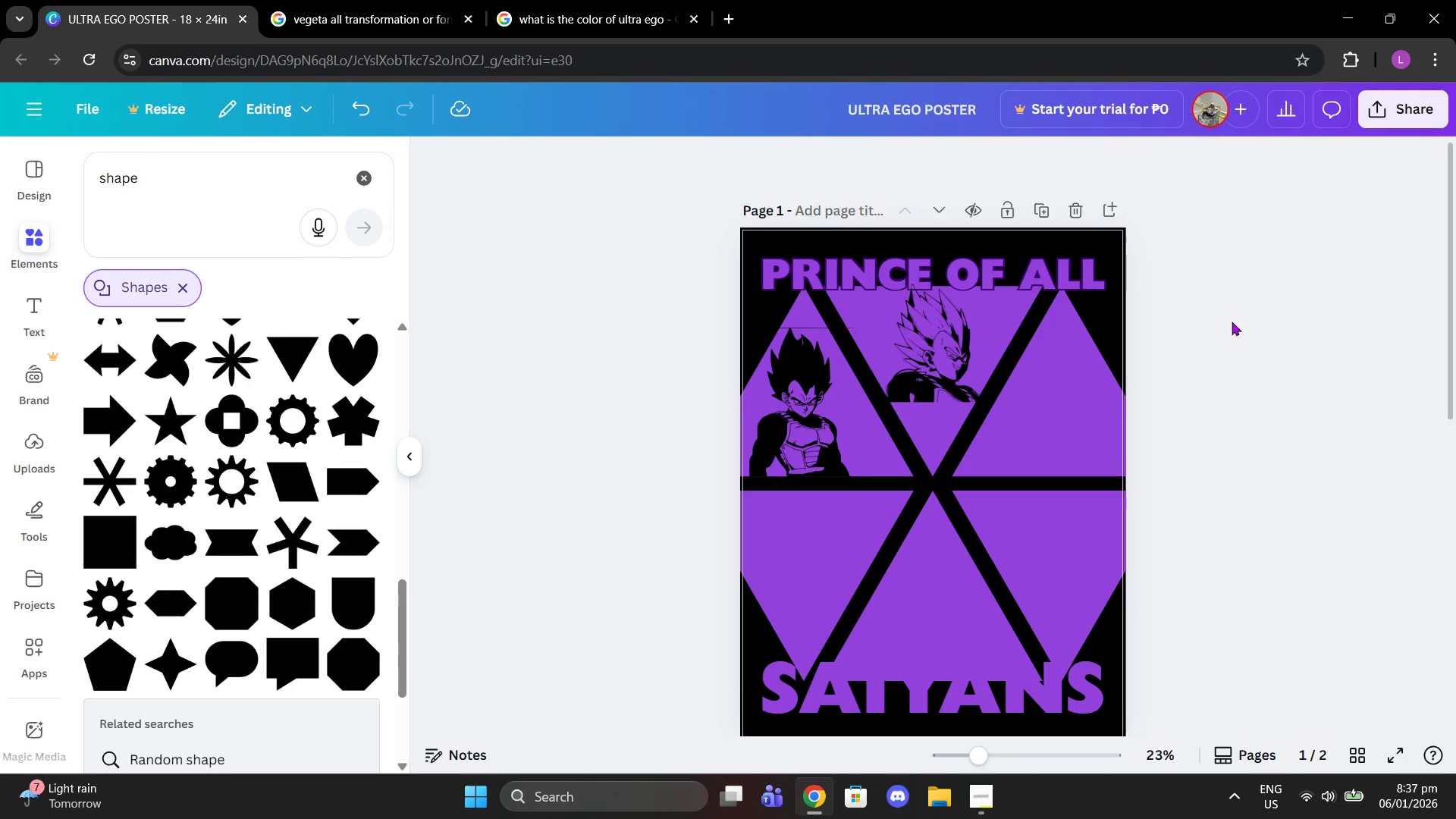 
scroll: coordinate [1160, 343], scroll_direction: down, amount: 4.0
 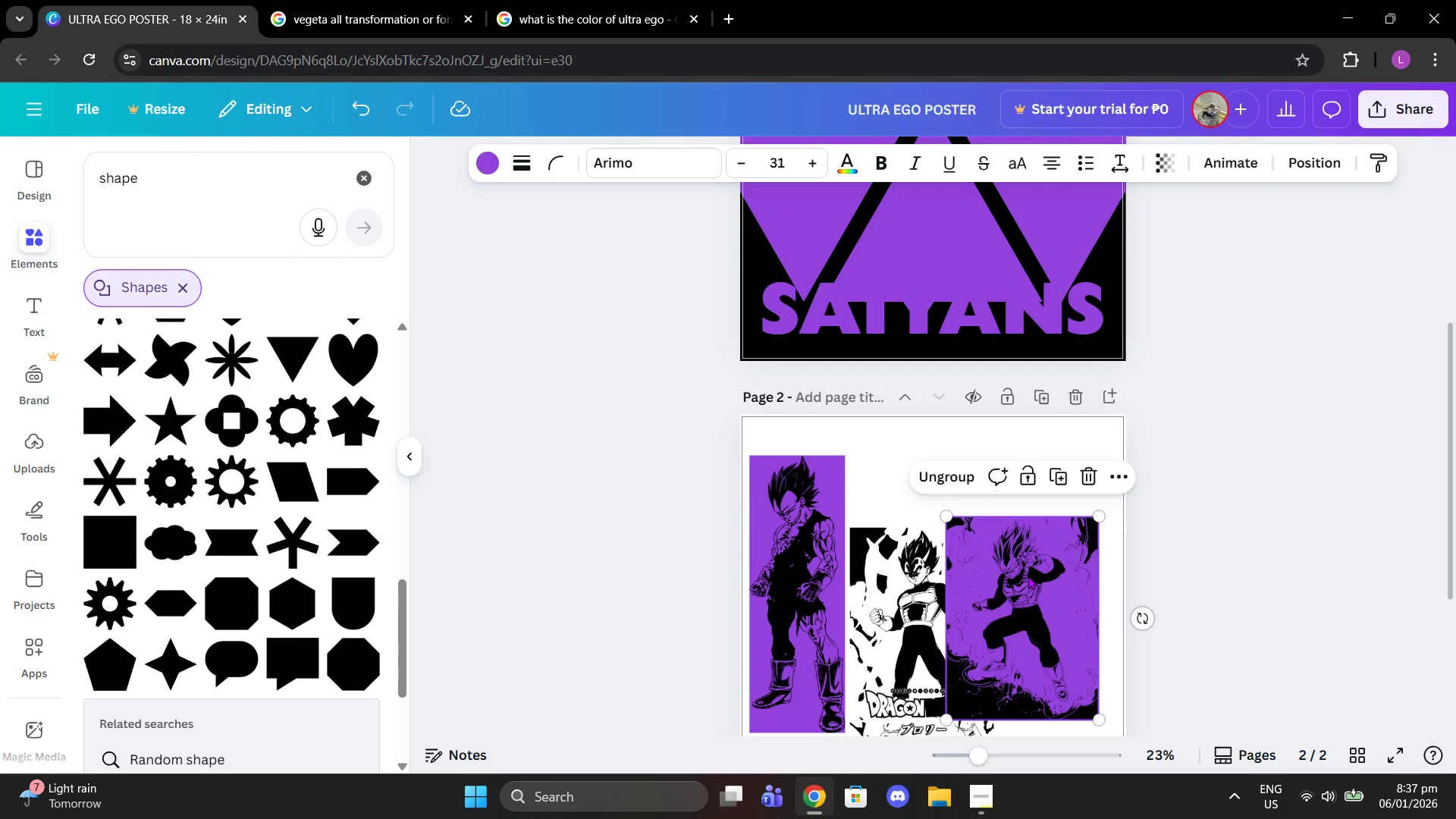 
left_click([1028, 576])
 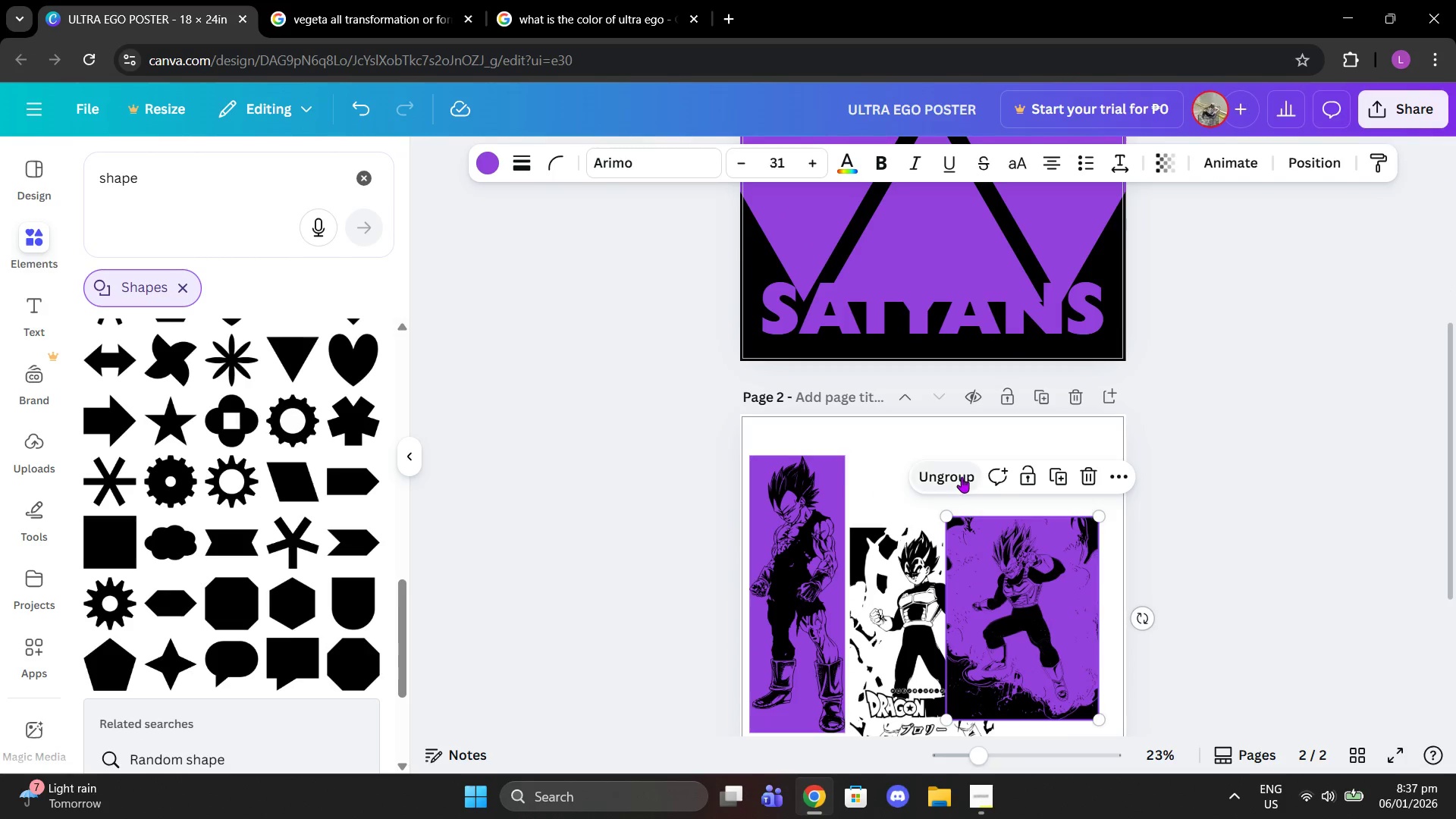 
double_click([1016, 576])
 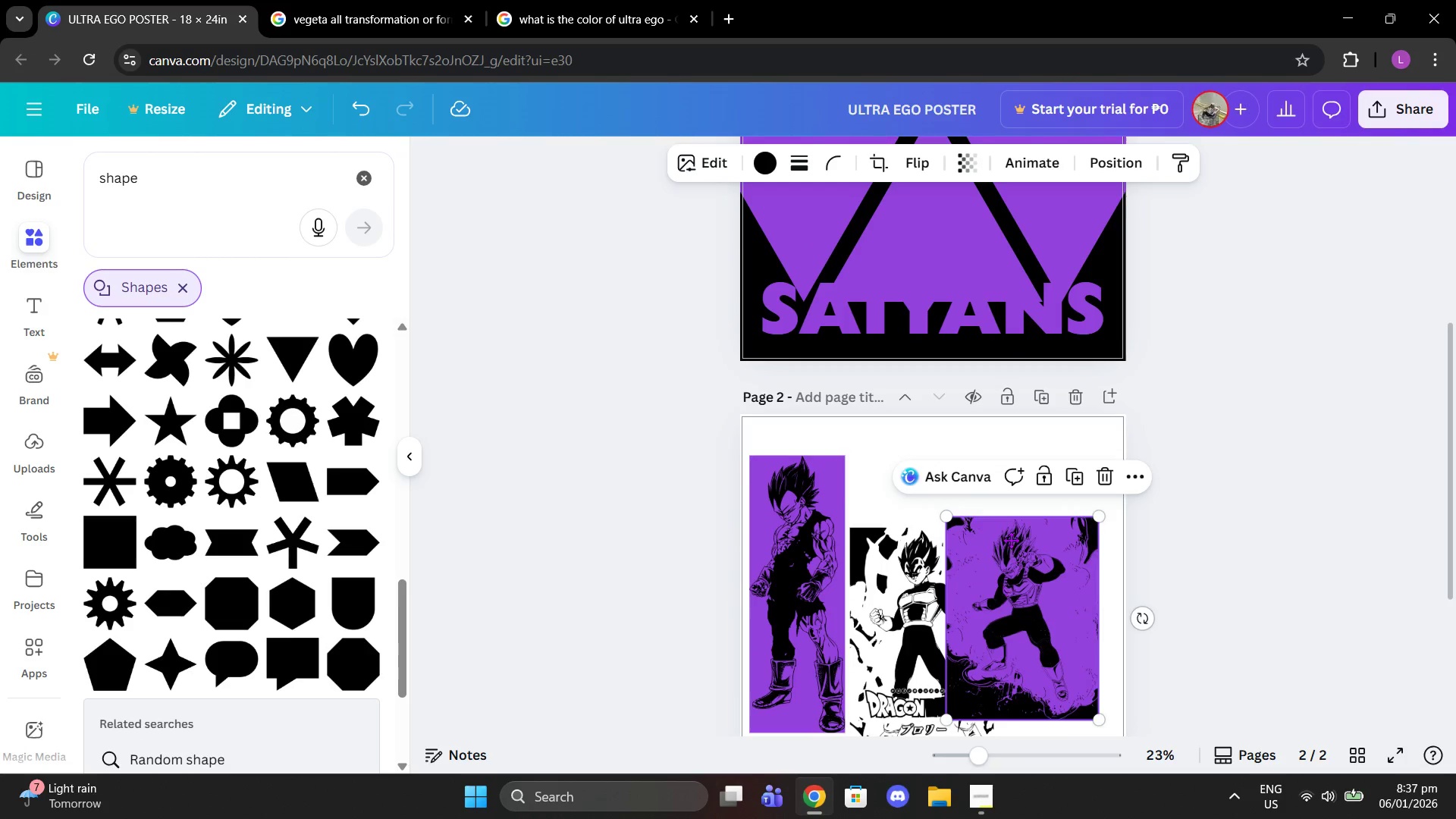 
left_click_drag(start_coordinate=[1001, 583], to_coordinate=[1036, 394])
 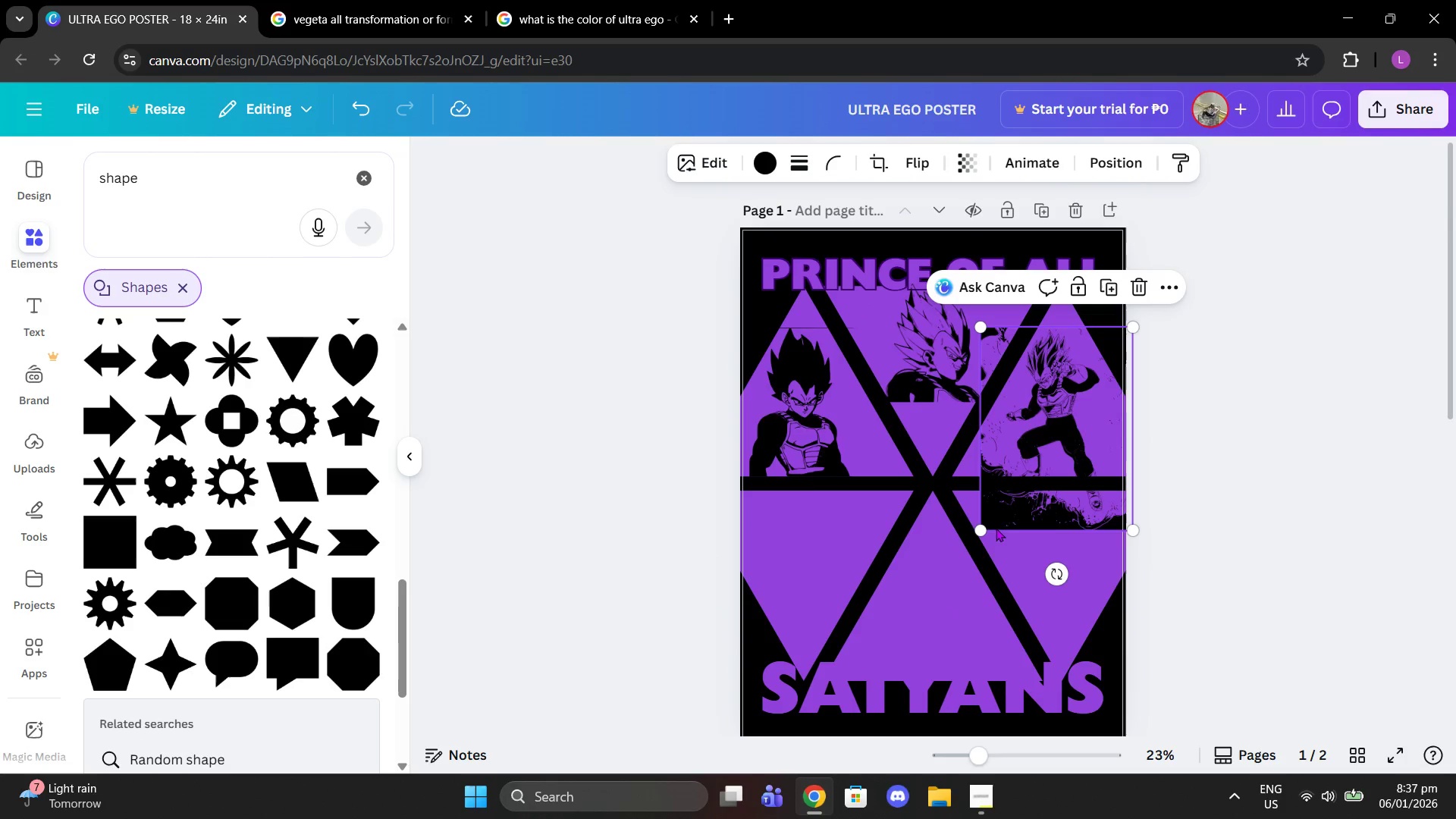 
scroll: coordinate [1046, 315], scroll_direction: up, amount: 3.0
 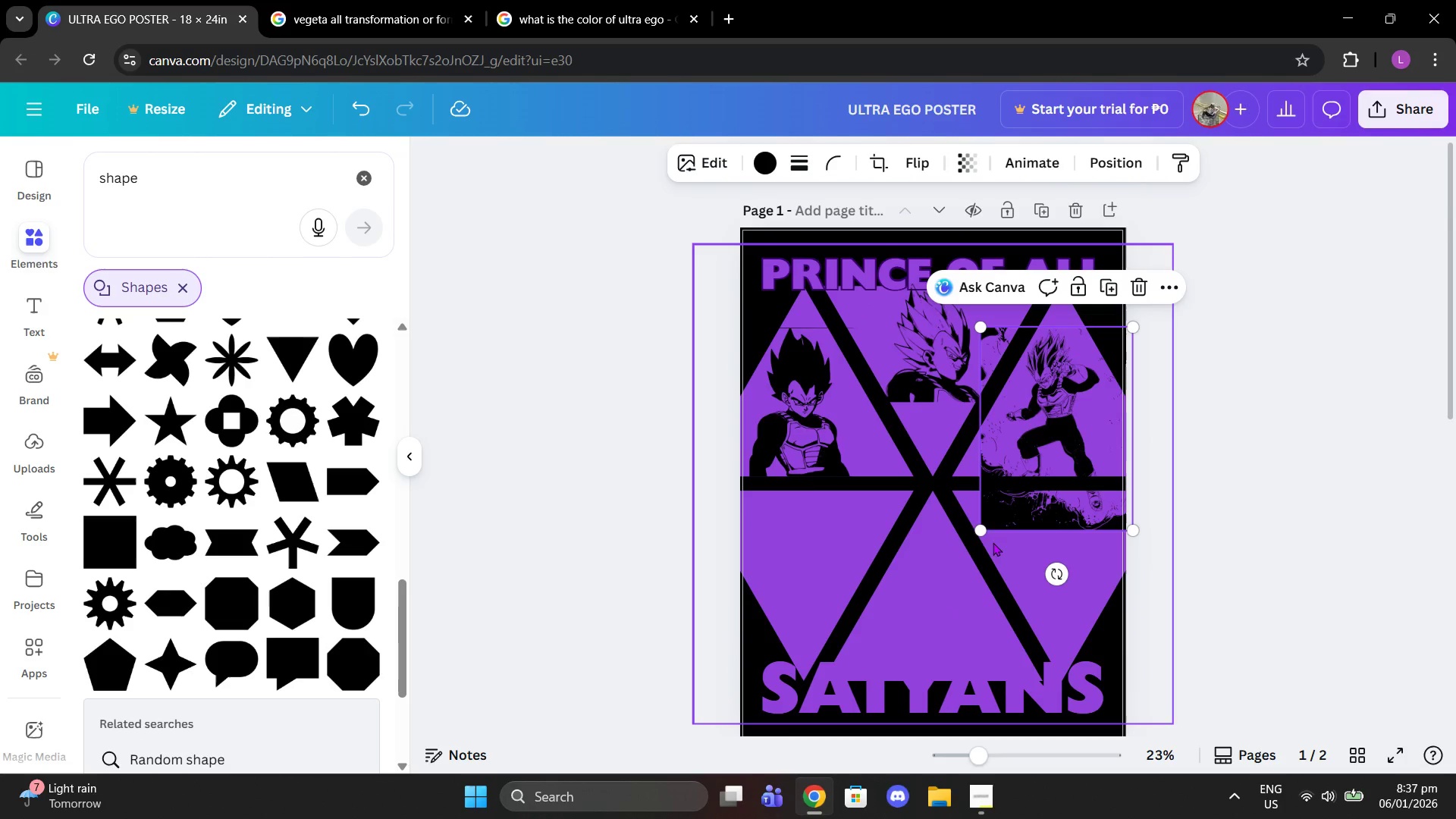 
left_click_drag(start_coordinate=[983, 530], to_coordinate=[814, 657])
 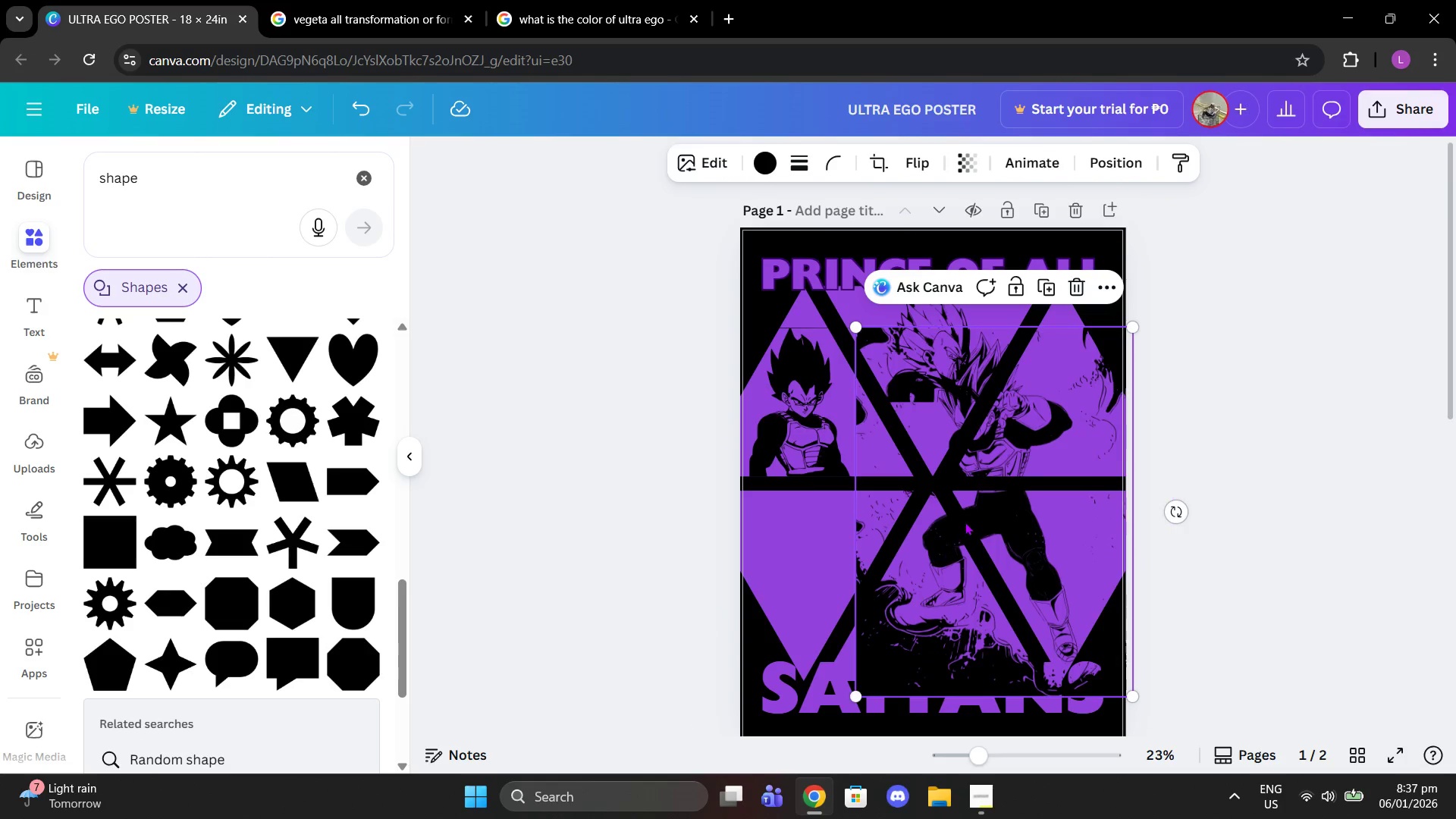 
left_click_drag(start_coordinate=[965, 522], to_coordinate=[1040, 510])
 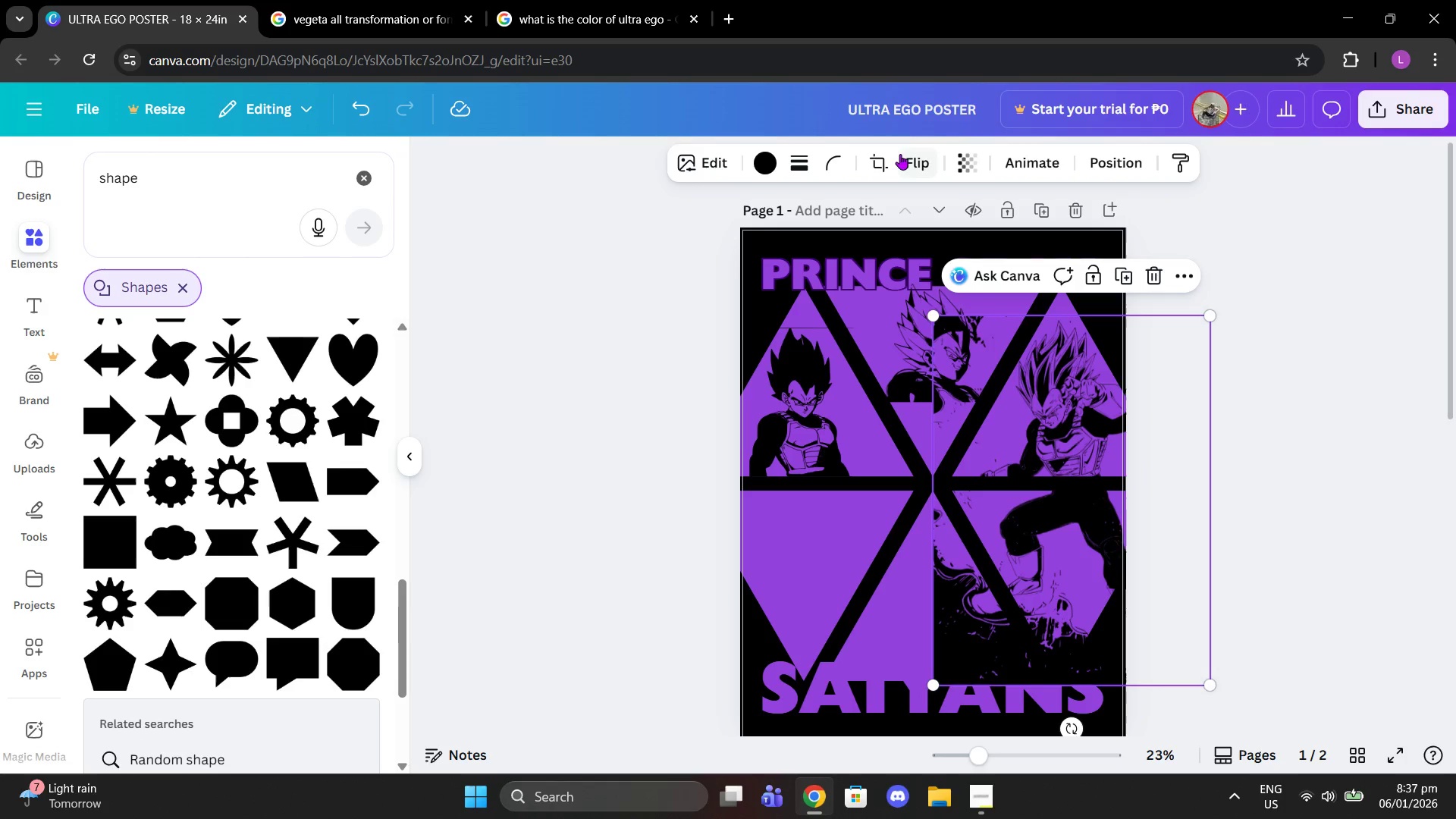 
left_click([876, 164])
 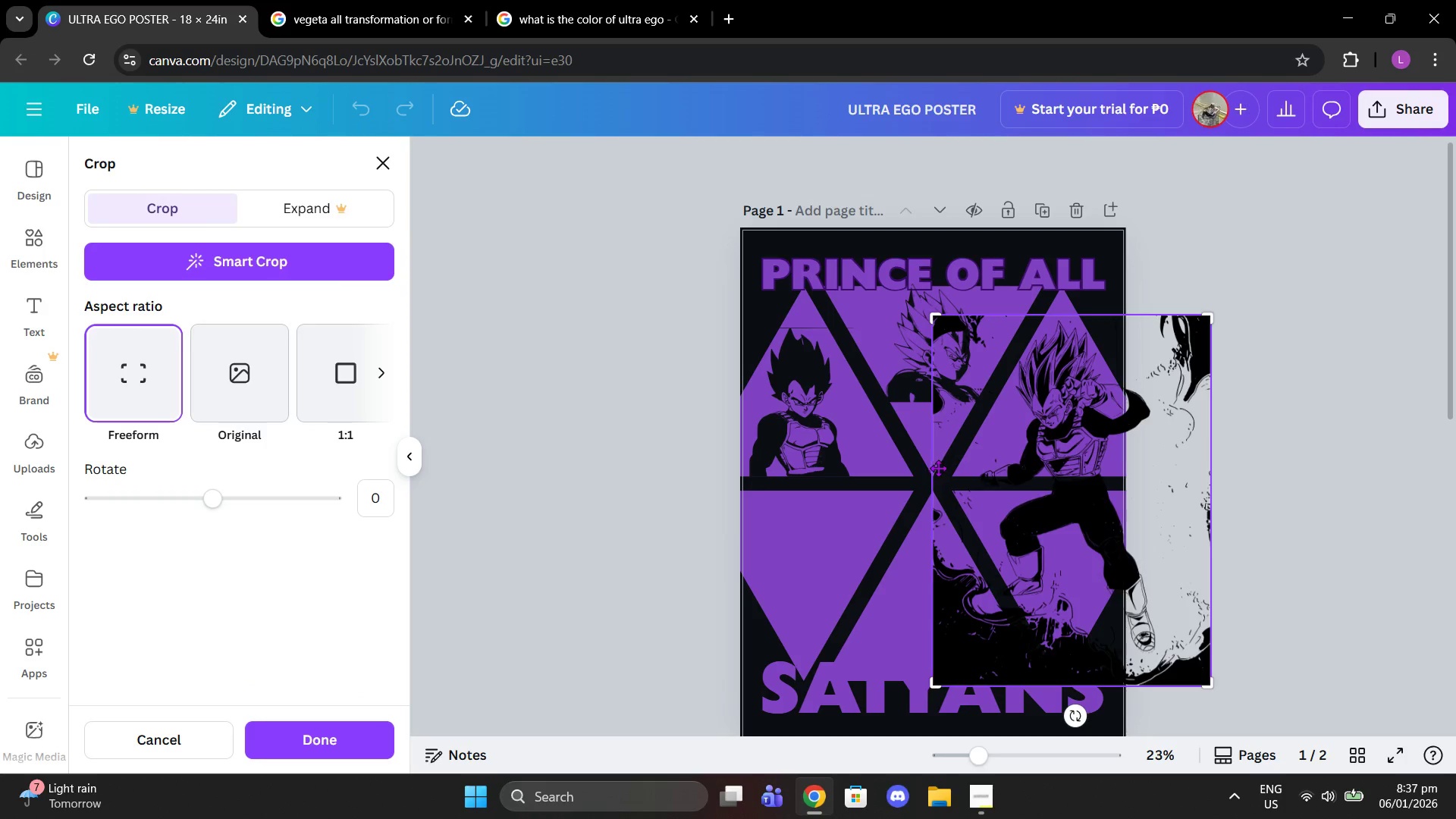 
left_click_drag(start_coordinate=[927, 468], to_coordinate=[961, 466])
 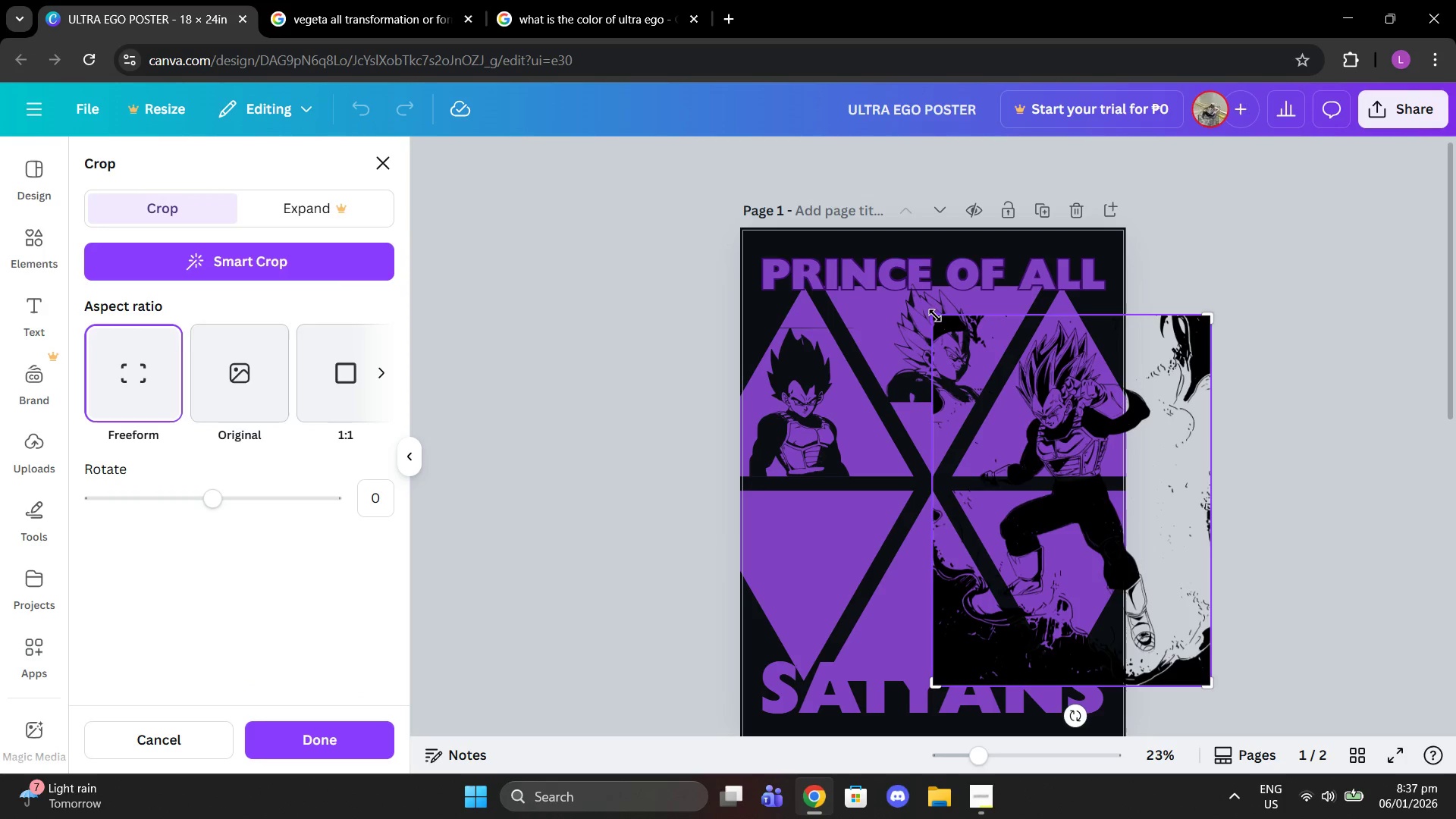 
left_click_drag(start_coordinate=[936, 315], to_coordinate=[1009, 319])
 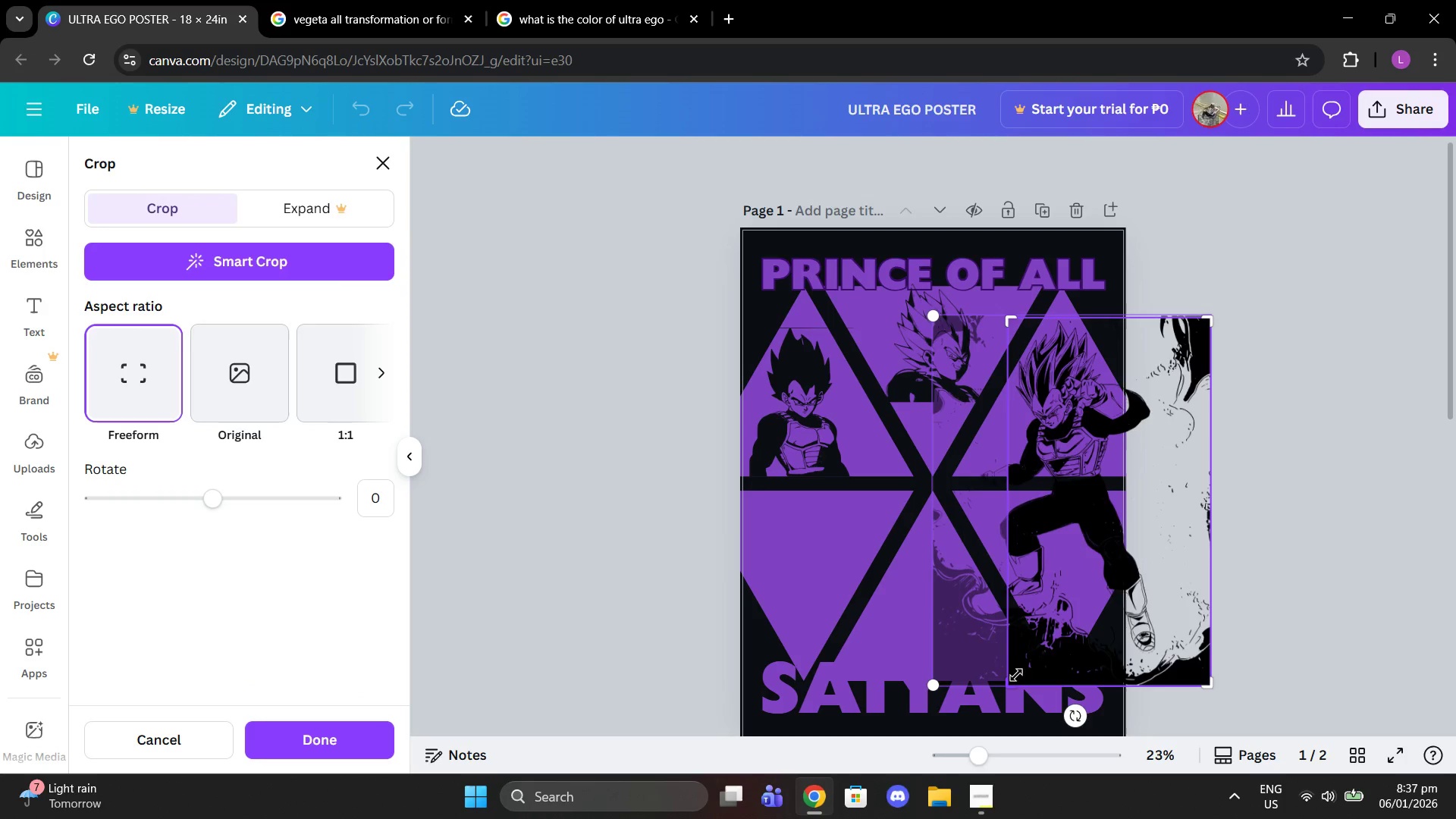 
left_click_drag(start_coordinate=[1015, 685], to_coordinate=[1010, 476])
 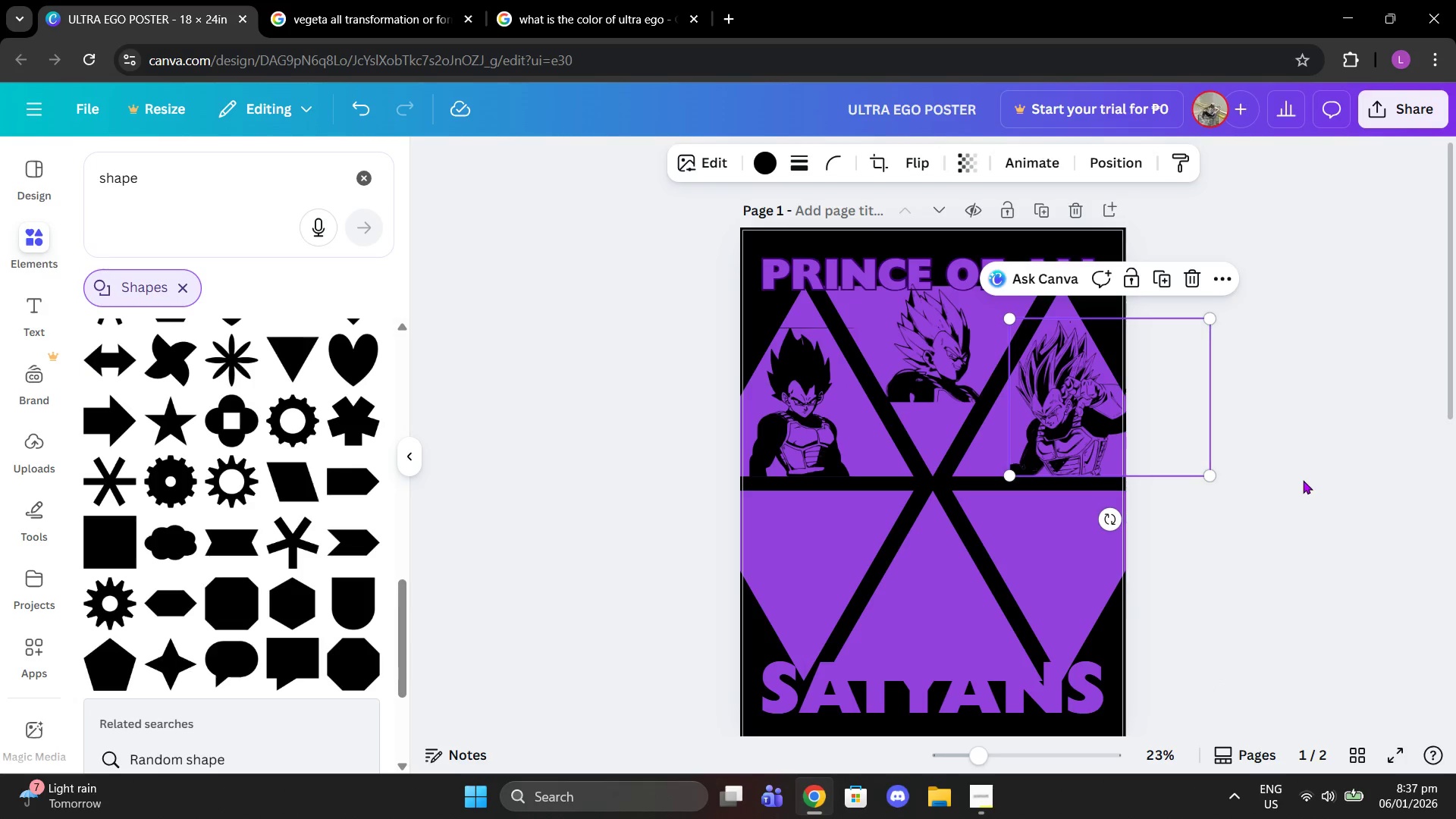 
left_click([1303, 480])
 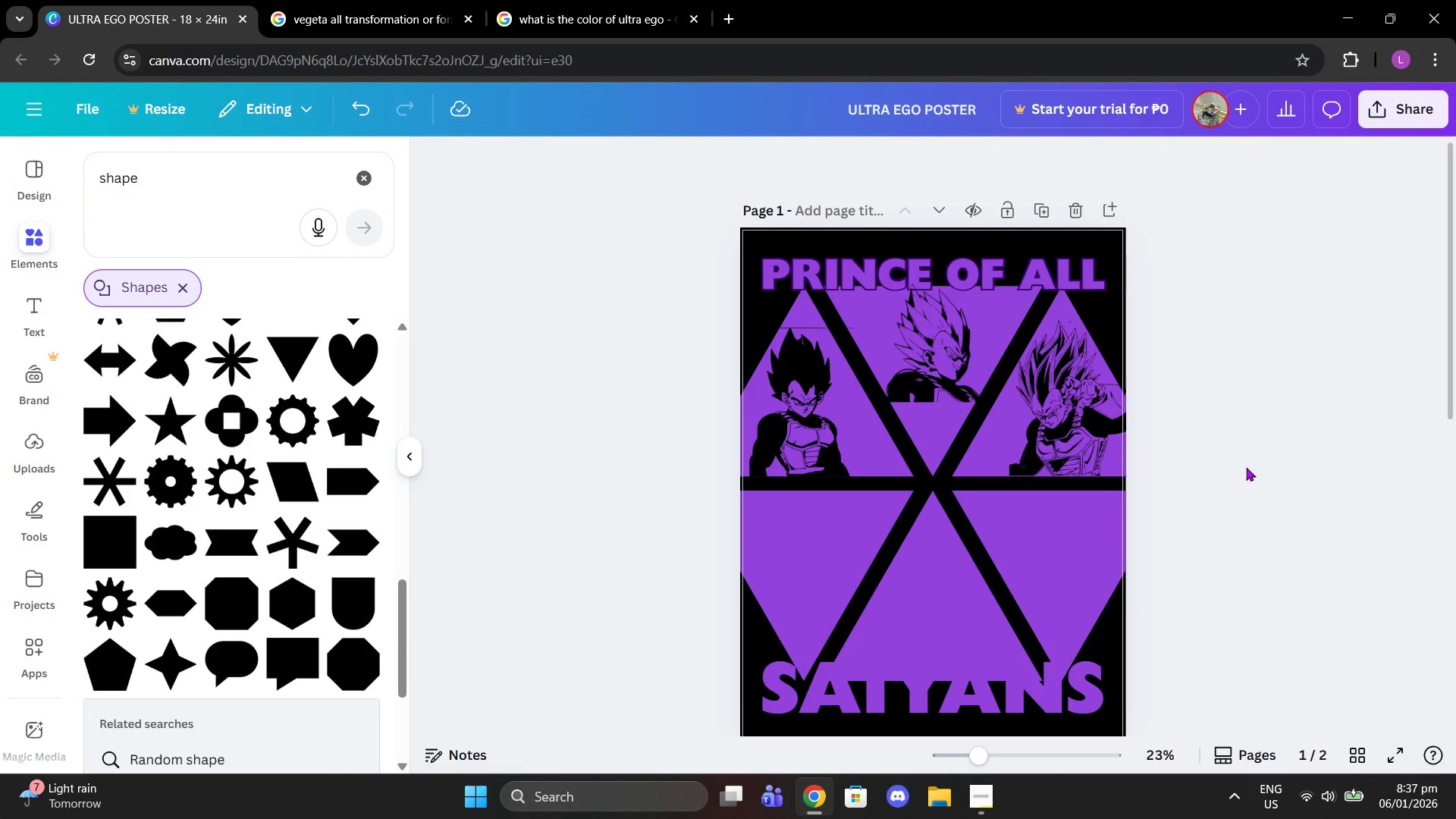 
scroll: coordinate [1240, 466], scroll_direction: down, amount: 2.0
 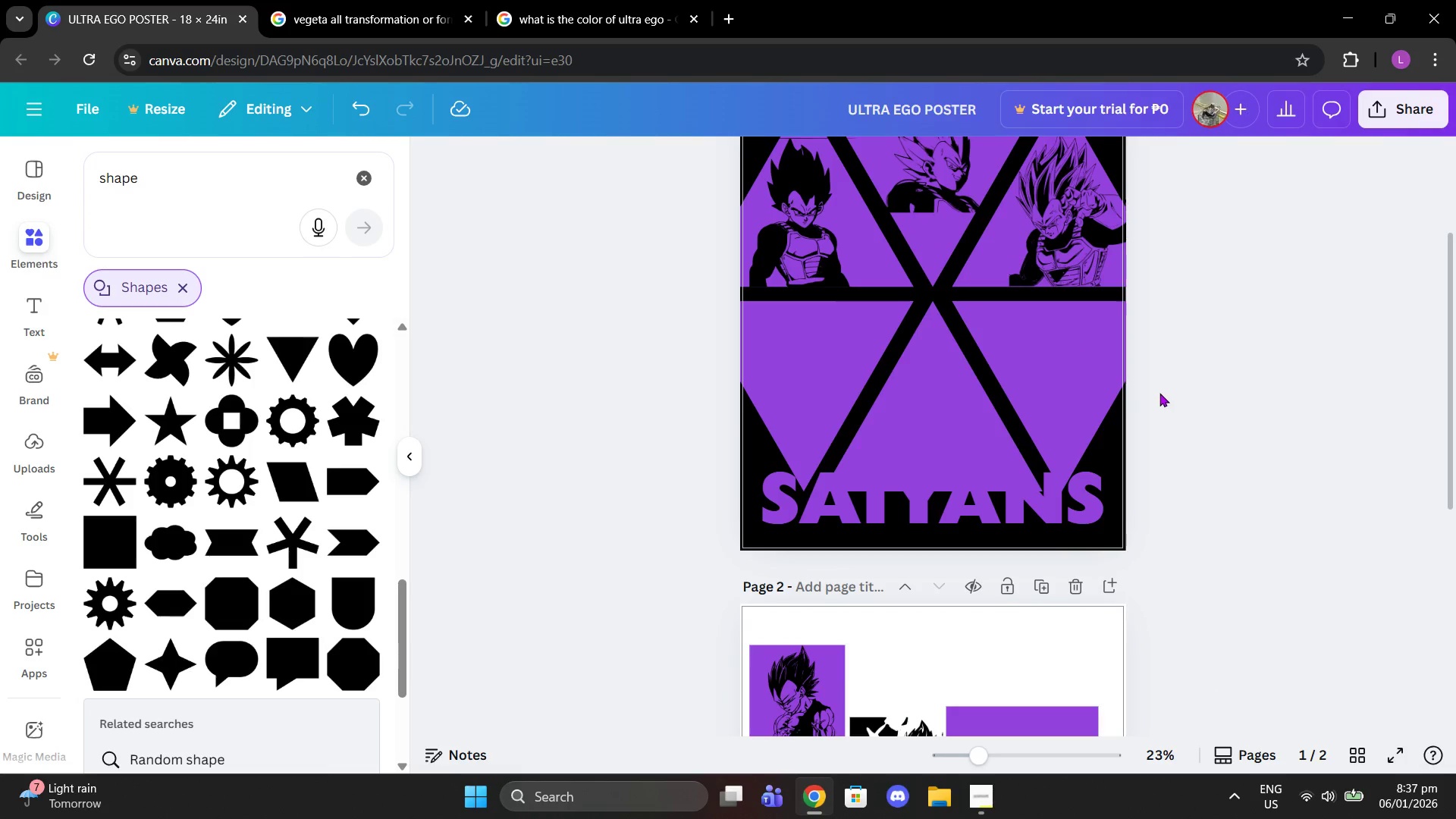 
scroll: coordinate [1159, 393], scroll_direction: up, amount: 1.0
 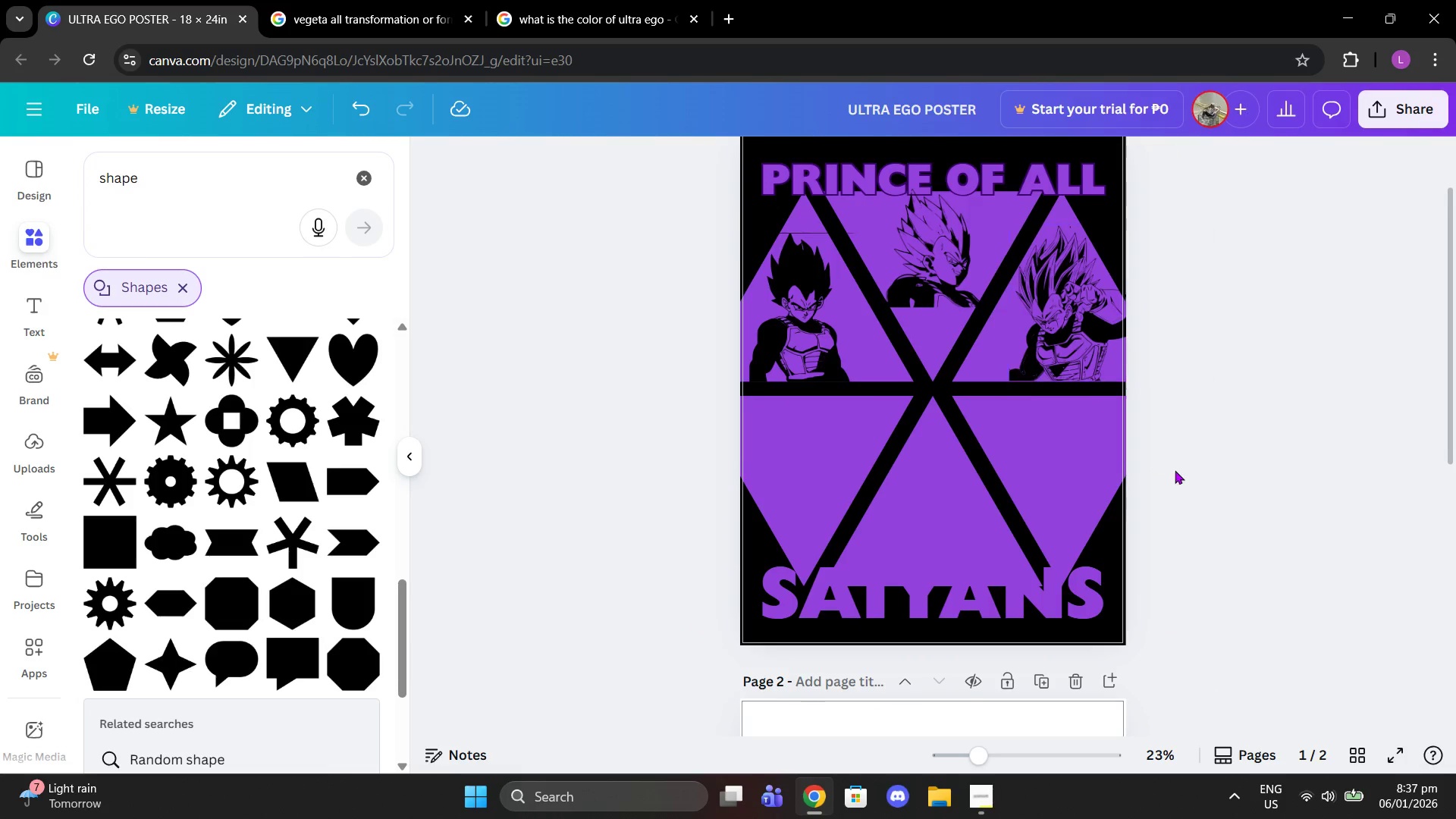 
scroll: coordinate [953, 578], scroll_direction: down, amount: 5.0
 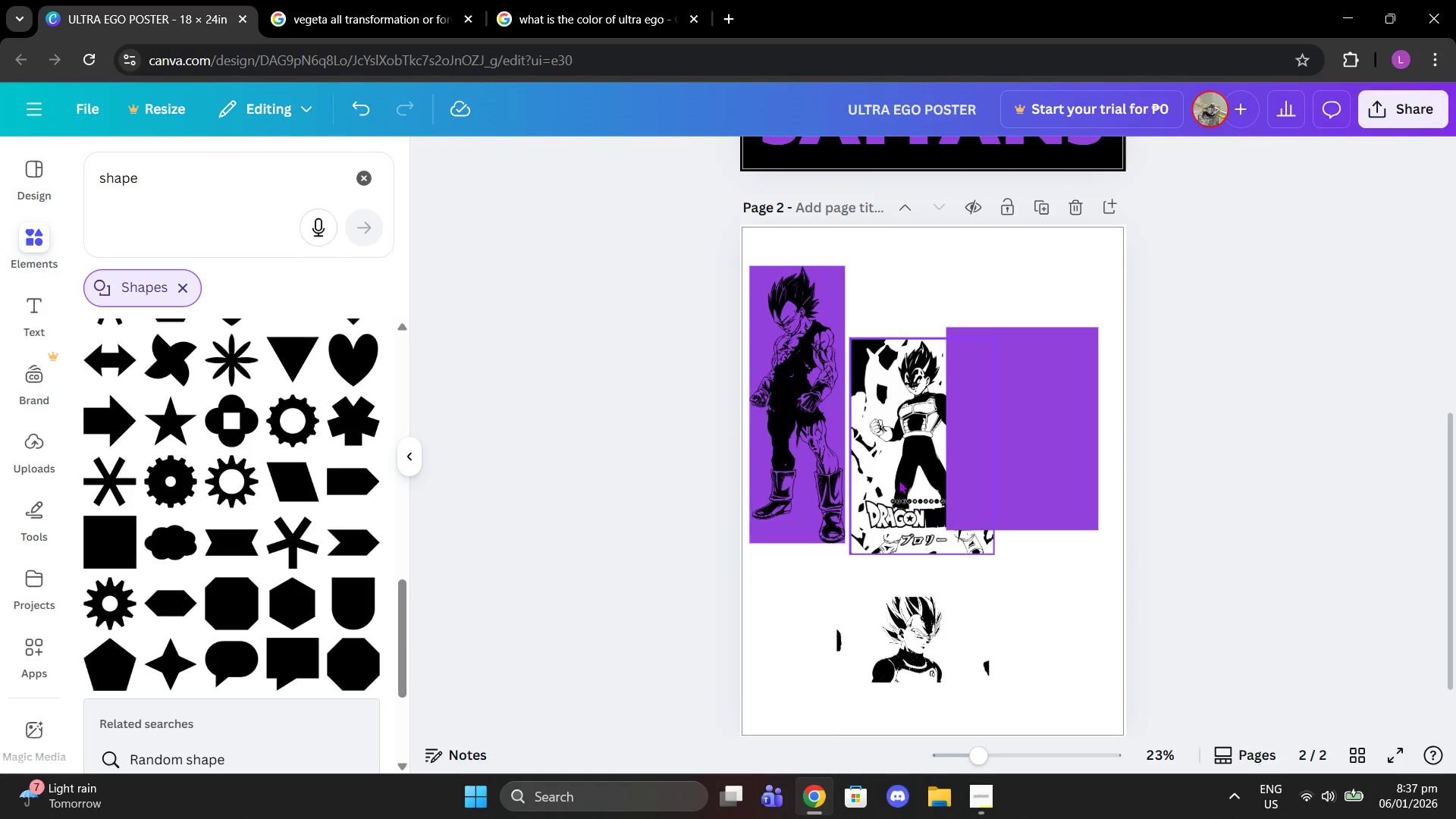 
left_click_drag(start_coordinate=[899, 480], to_coordinate=[792, 610])
 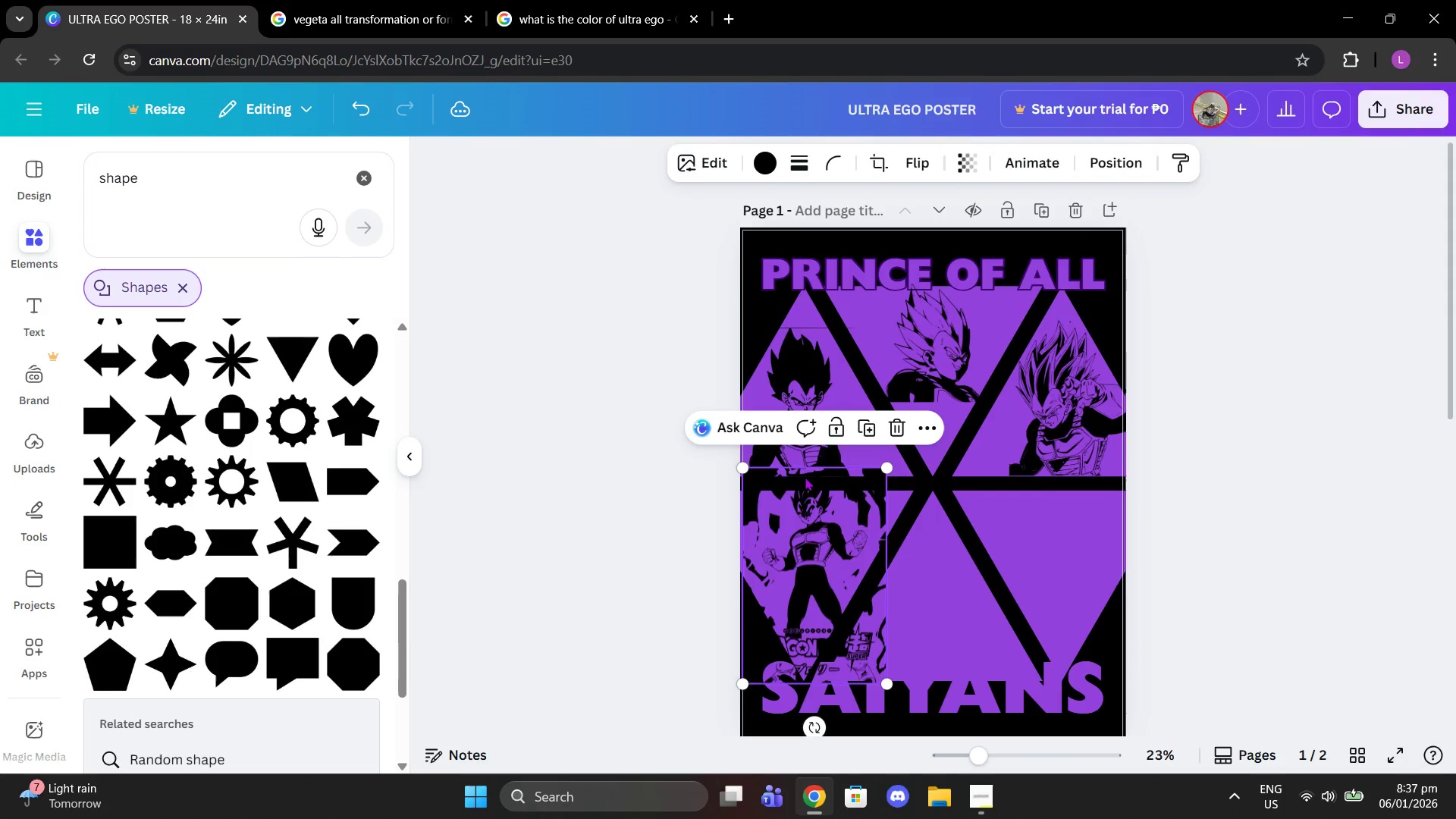 
scroll: coordinate [840, 401], scroll_direction: up, amount: 4.0
 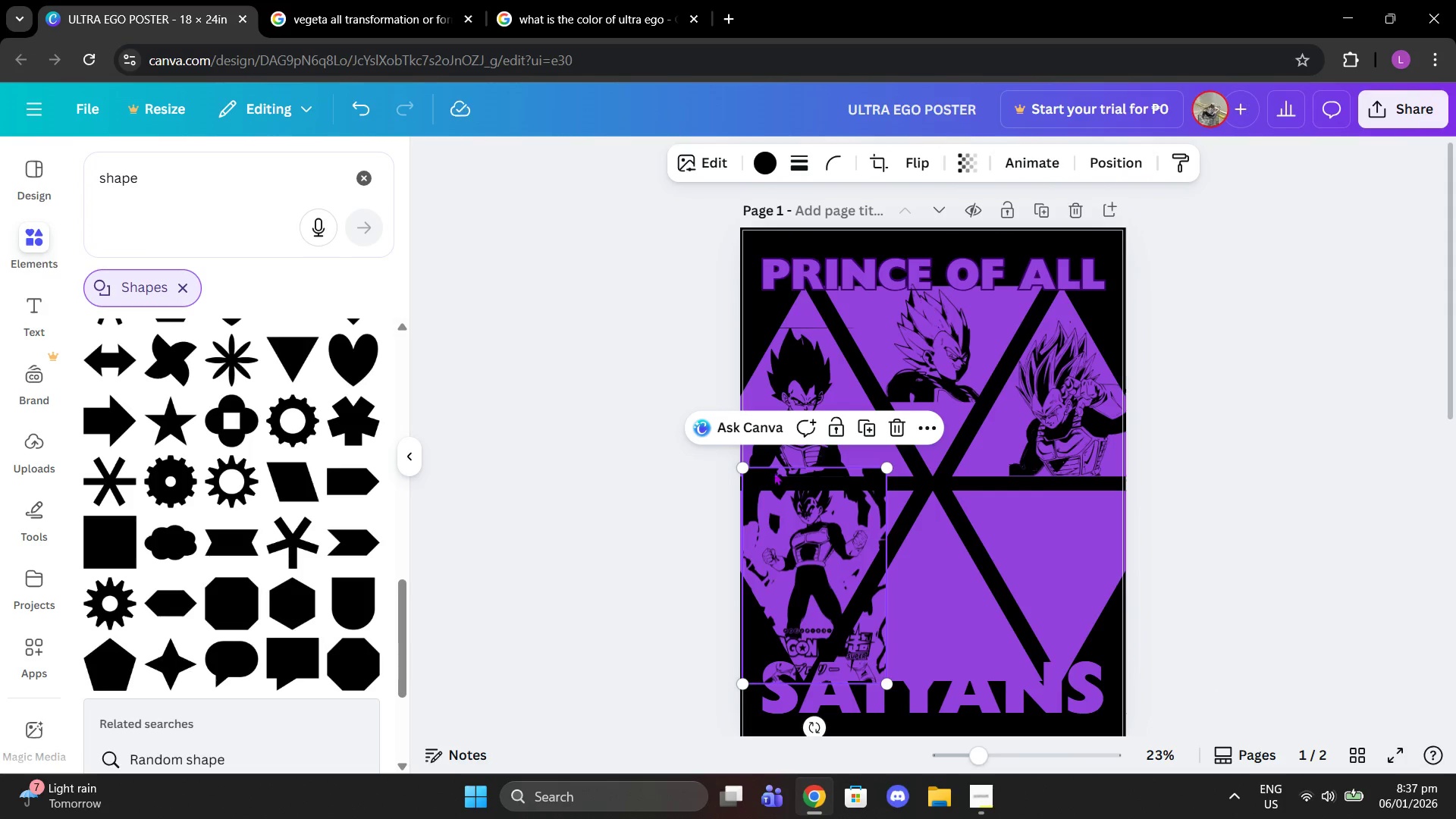 
left_click_drag(start_coordinate=[778, 527], to_coordinate=[775, 545])
 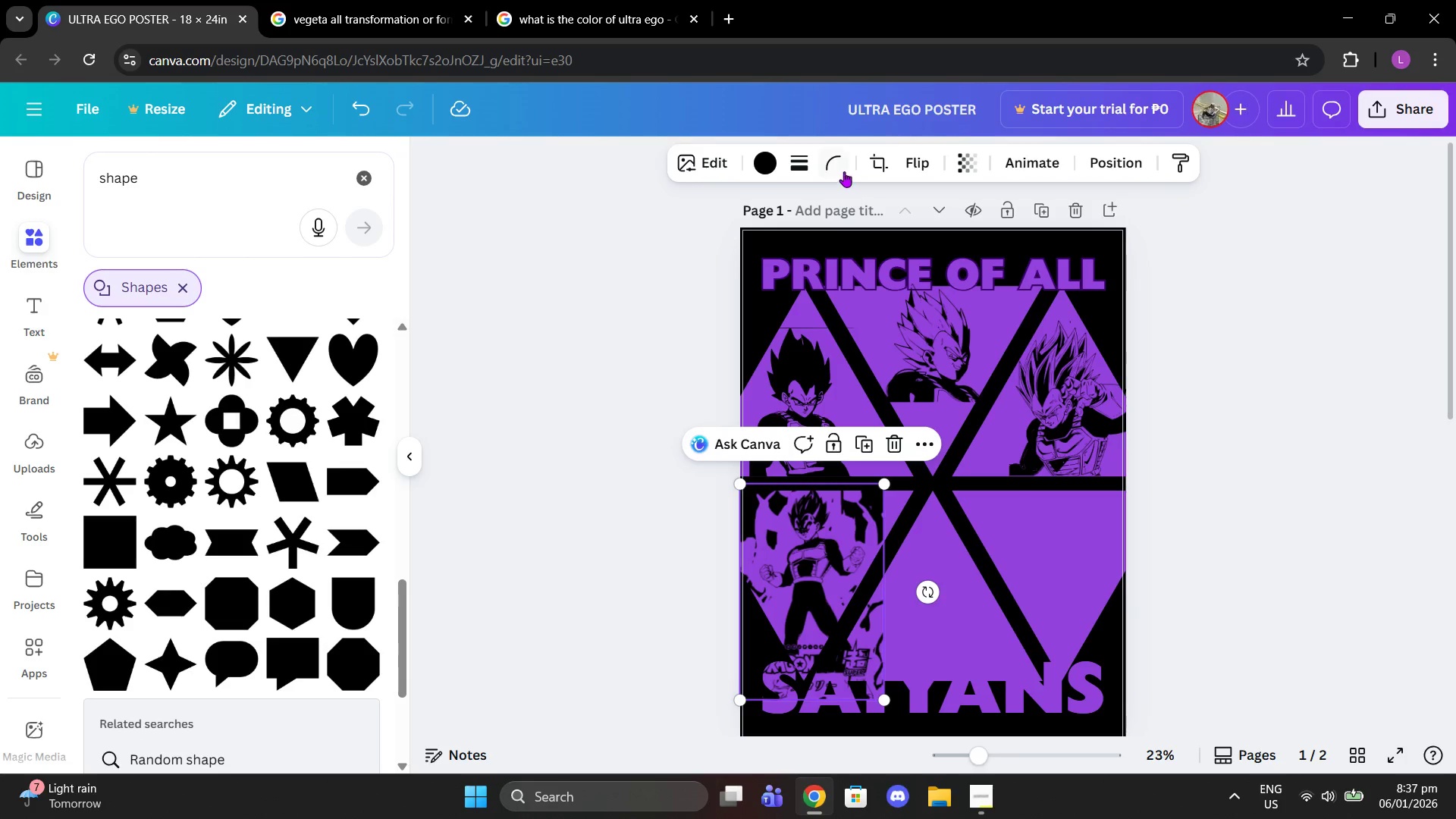 
left_click([870, 173])
 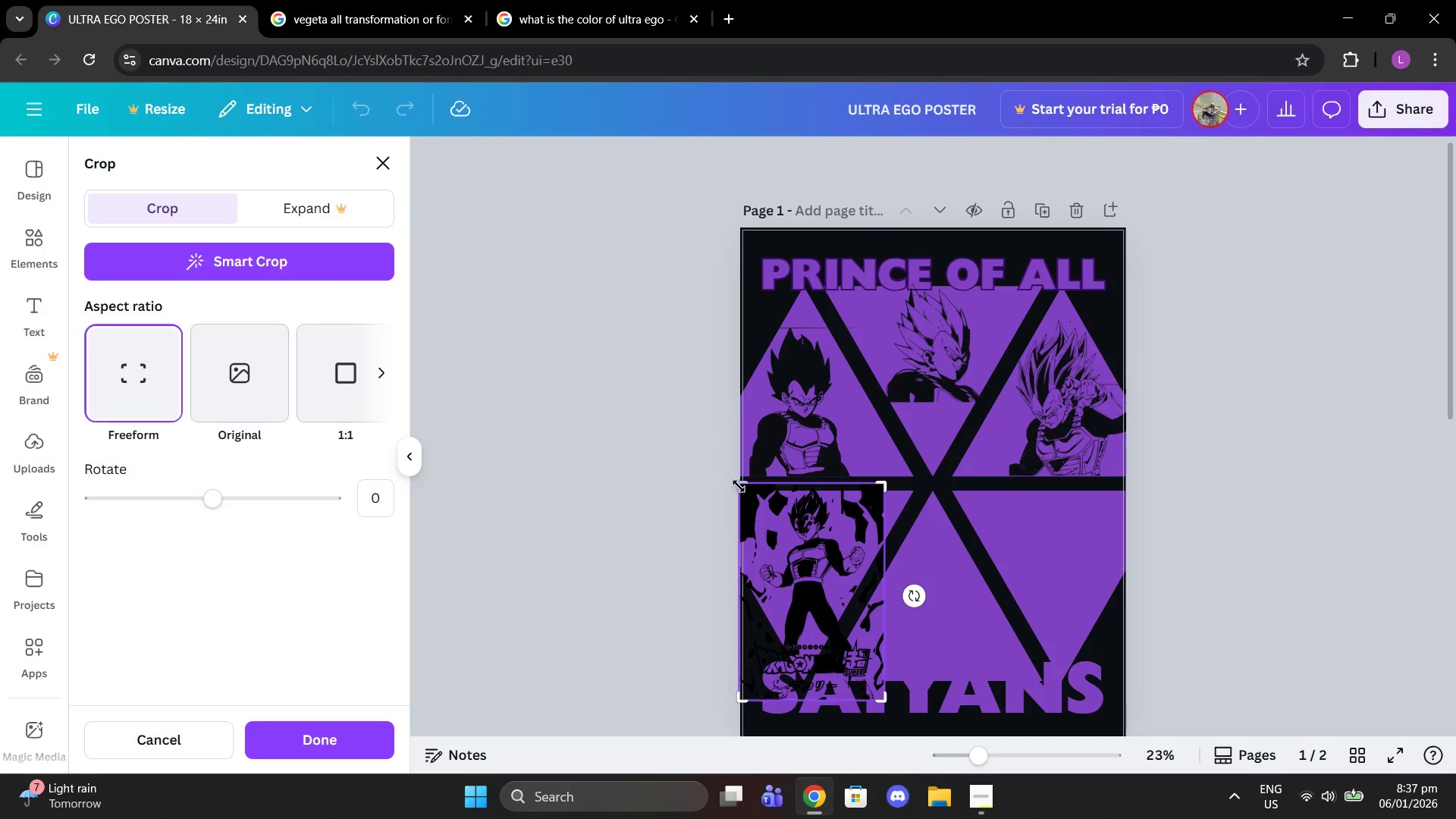 
left_click_drag(start_coordinate=[743, 484], to_coordinate=[744, 491])
 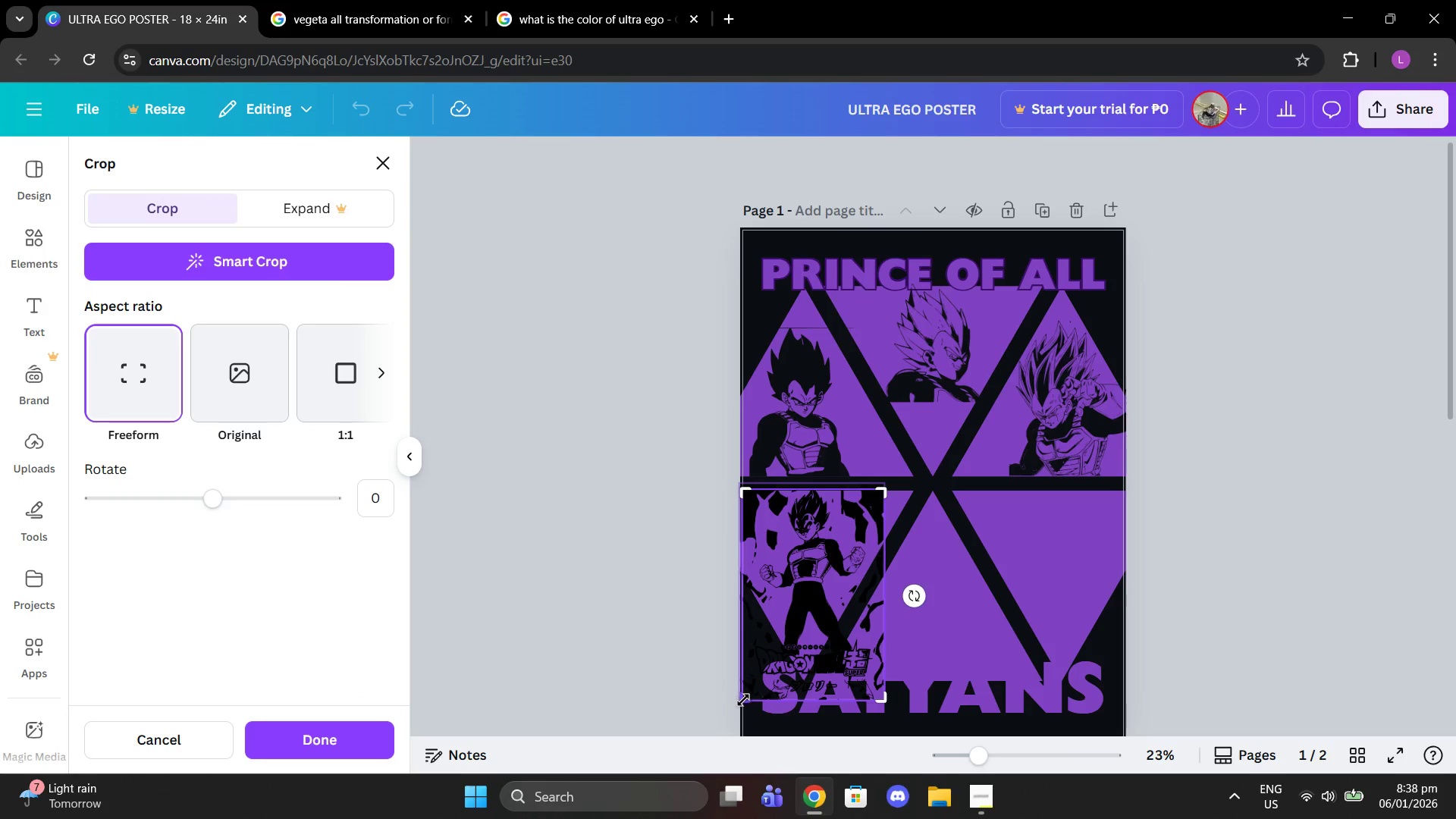 
left_click_drag(start_coordinate=[743, 701], to_coordinate=[743, 601])
 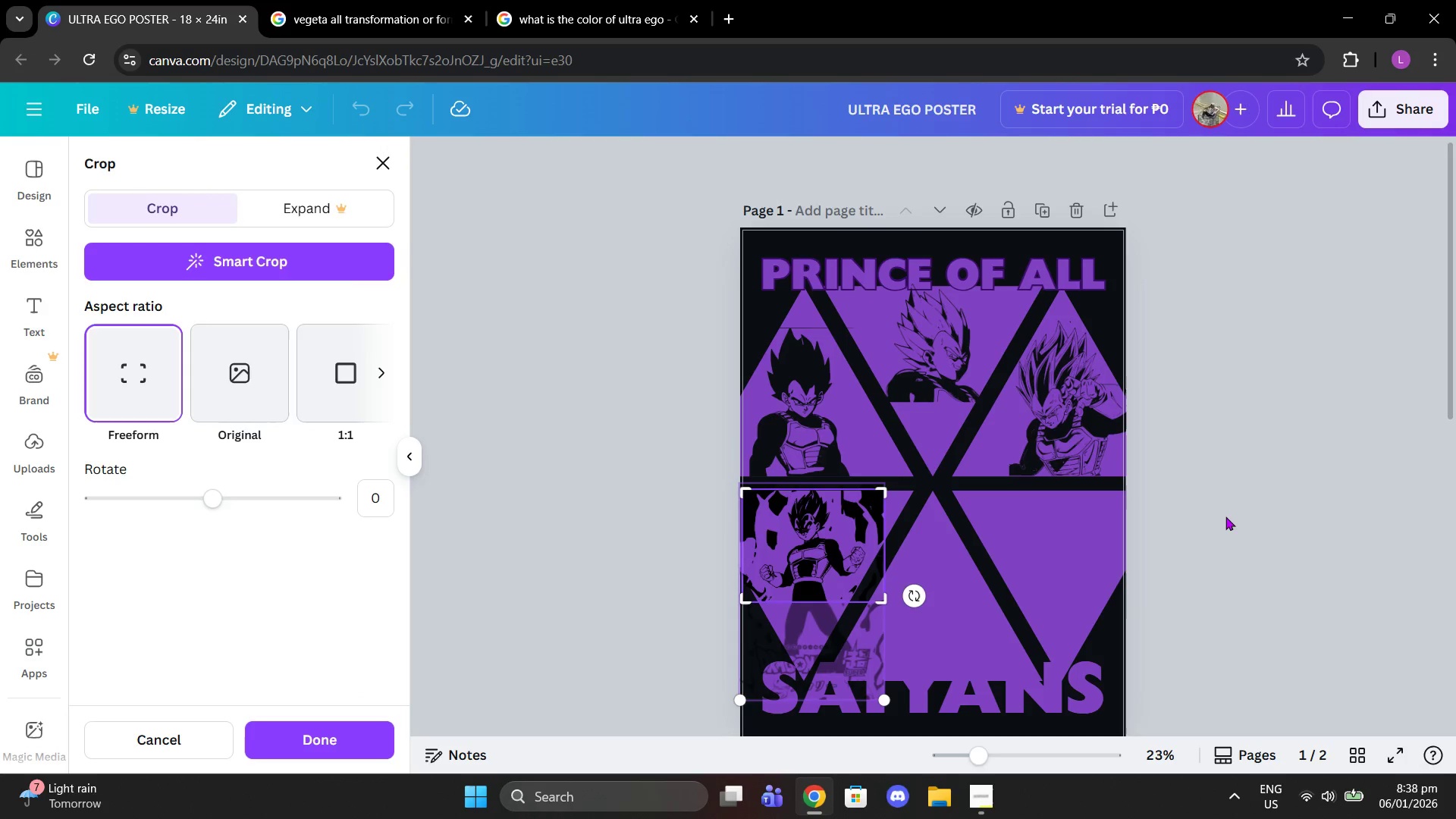 
left_click([1225, 516])
 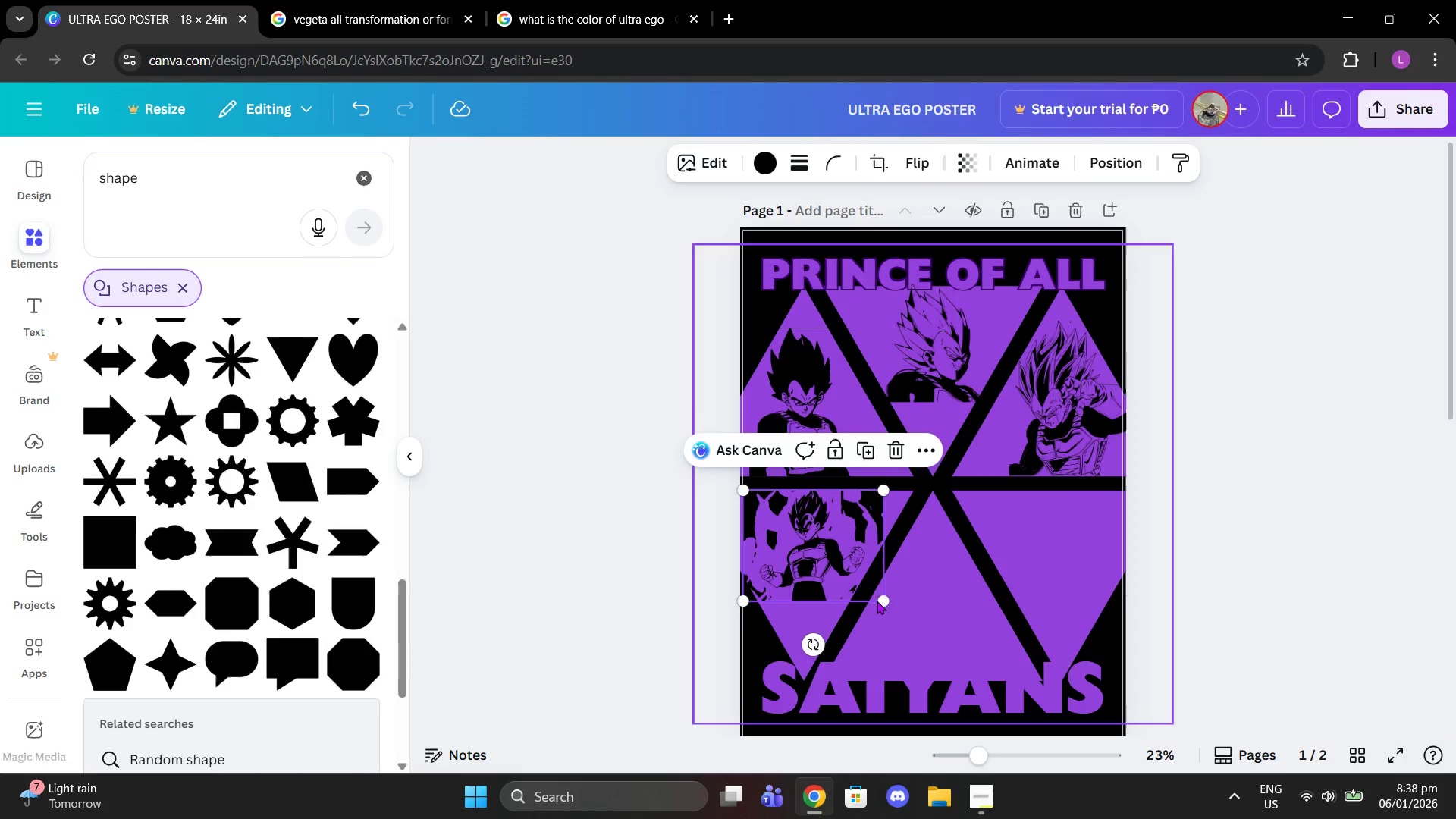 
left_click_drag(start_coordinate=[880, 601], to_coordinate=[1115, 774])
 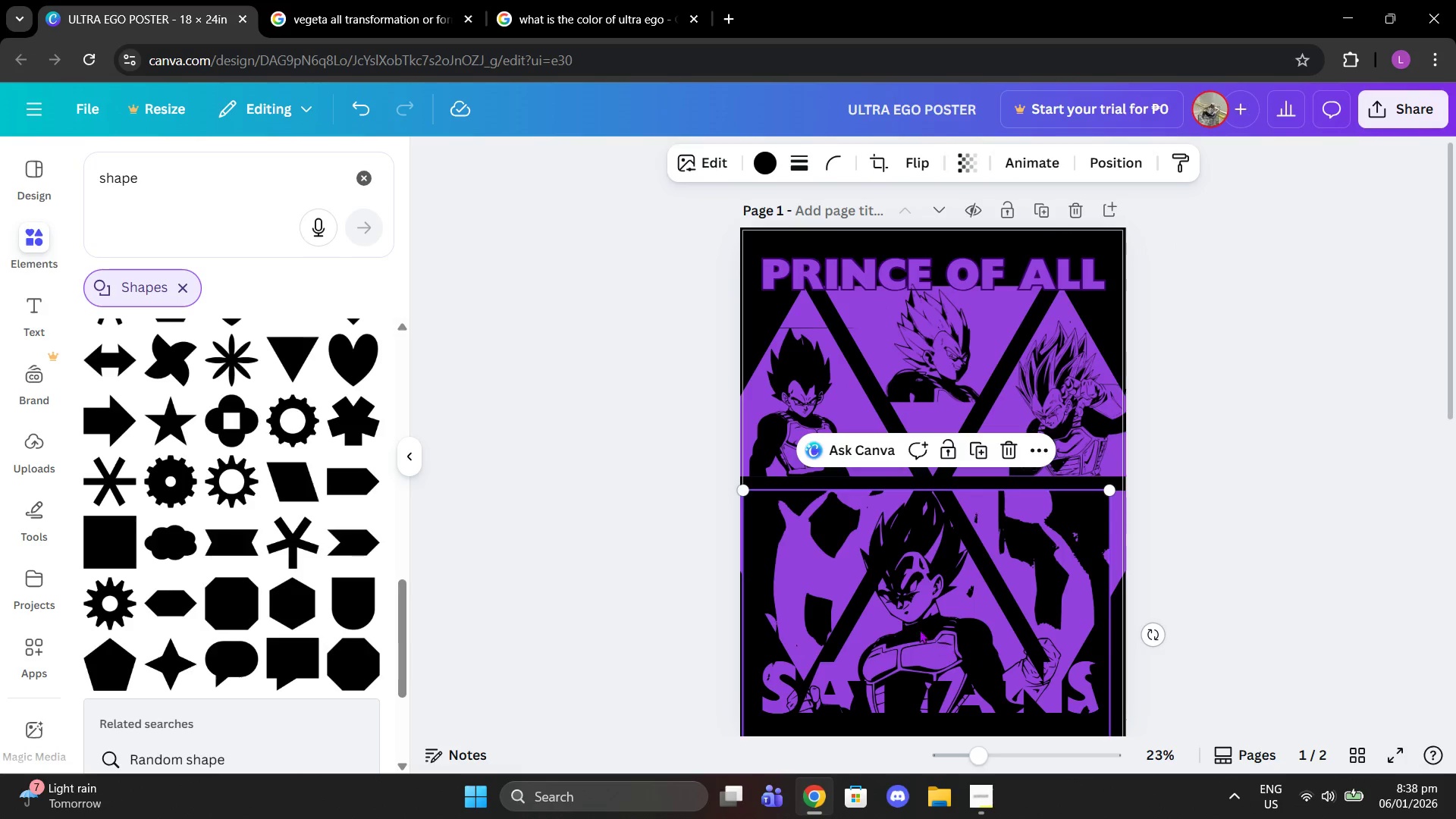 
left_click_drag(start_coordinate=[919, 629], to_coordinate=[812, 614])
 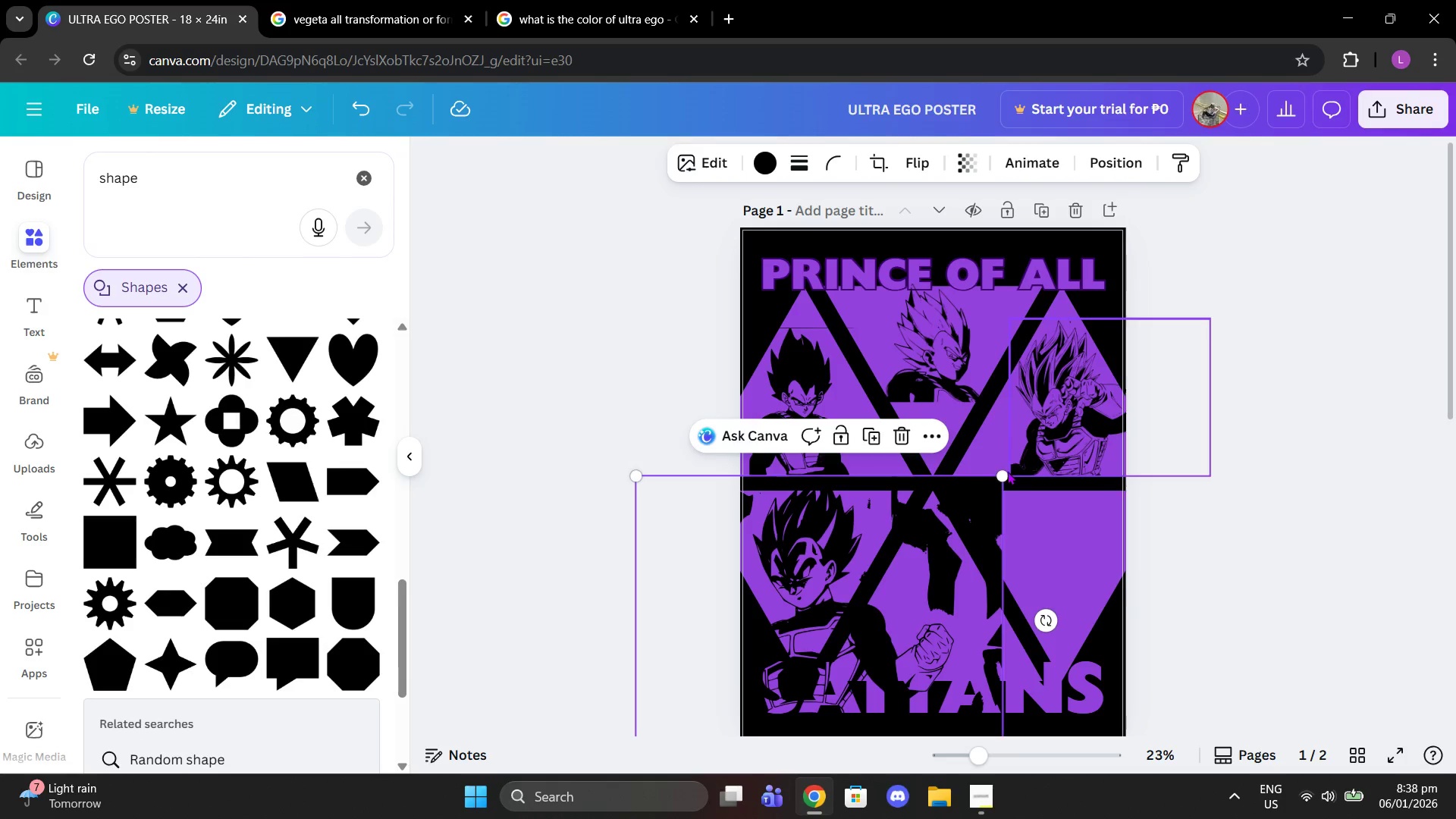 
left_click_drag(start_coordinate=[999, 479], to_coordinate=[915, 562])
 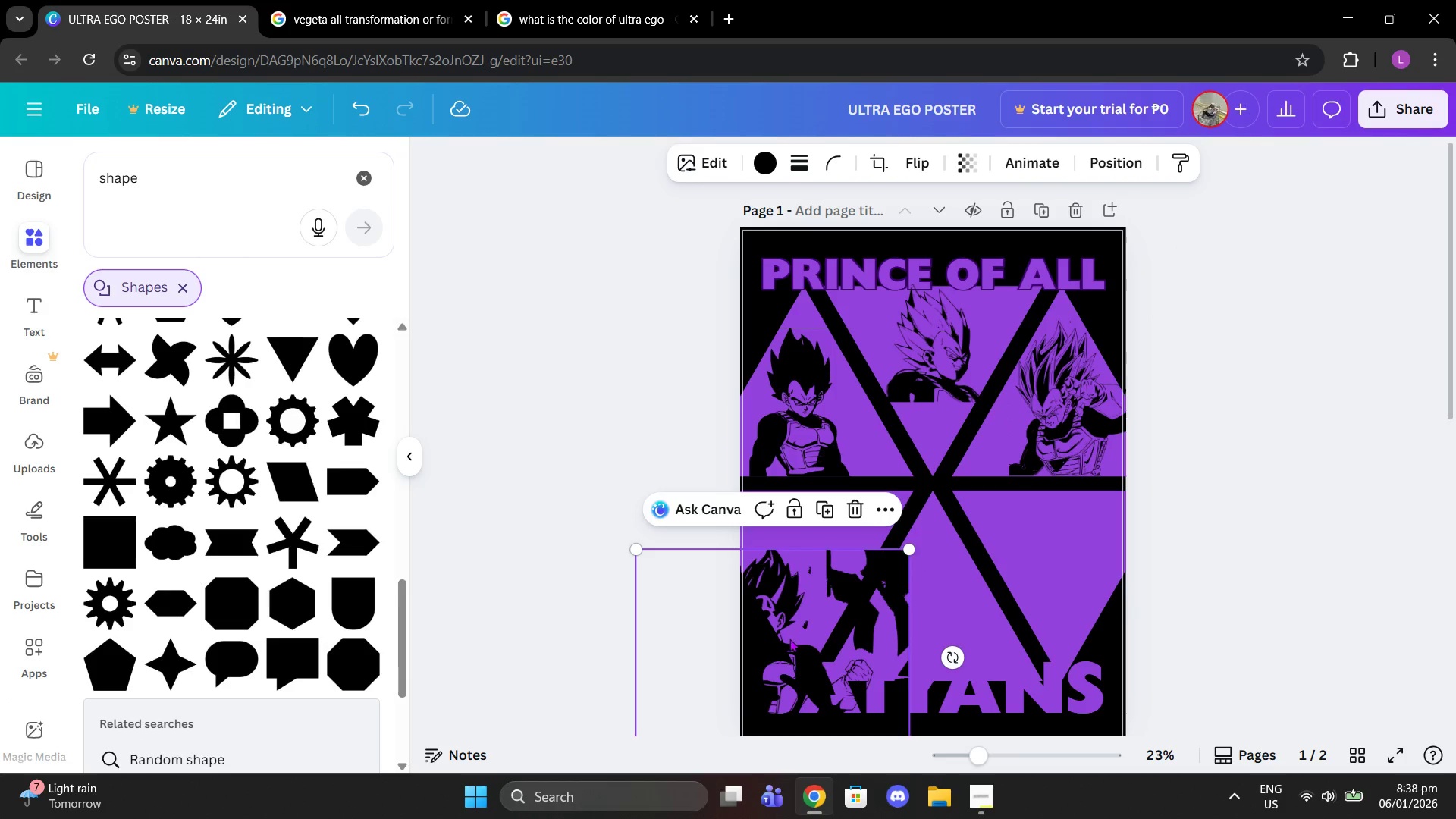 
left_click_drag(start_coordinate=[789, 639], to_coordinate=[833, 573])
 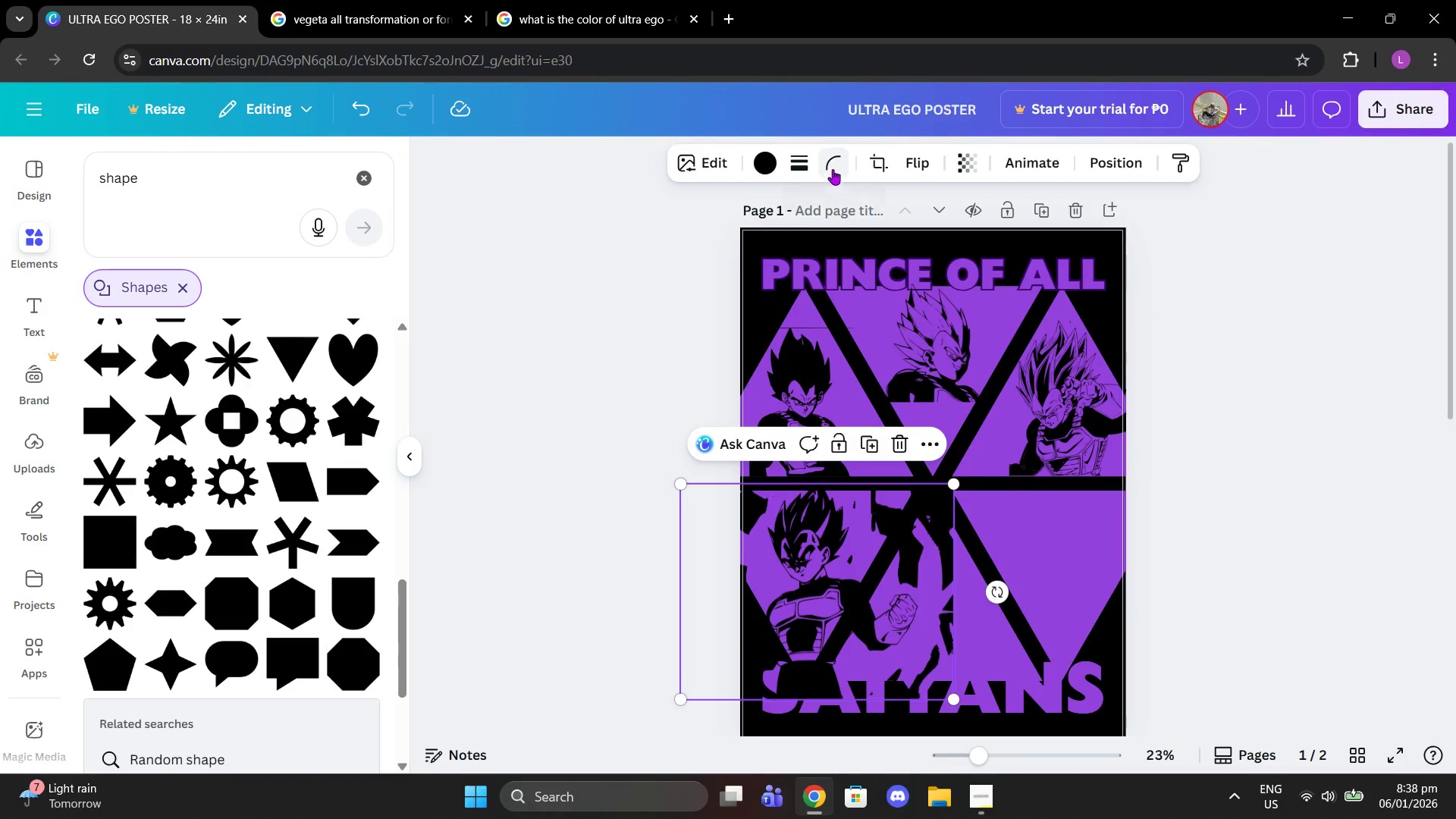 
left_click([861, 155])
 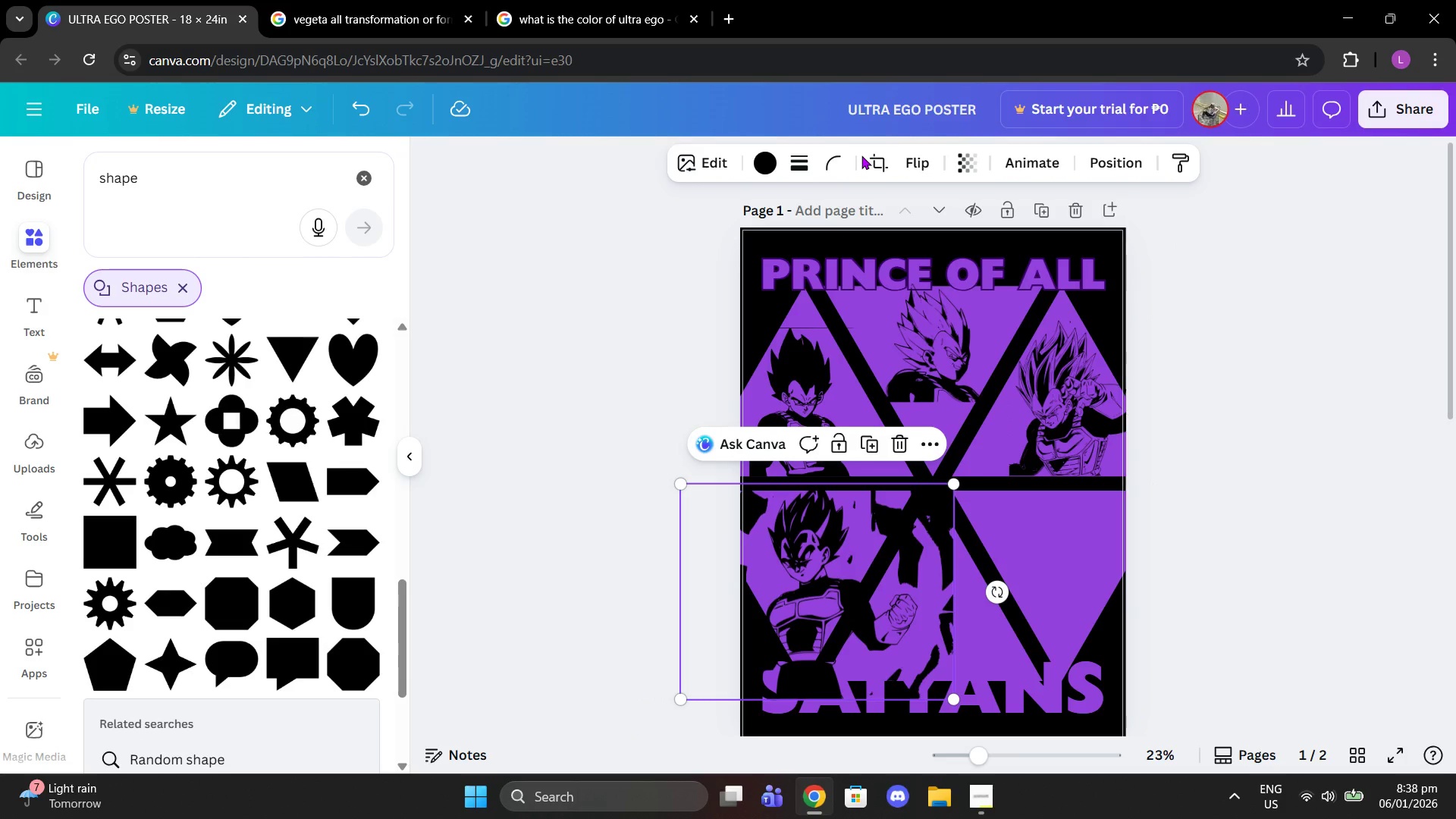 
left_click([861, 155])
 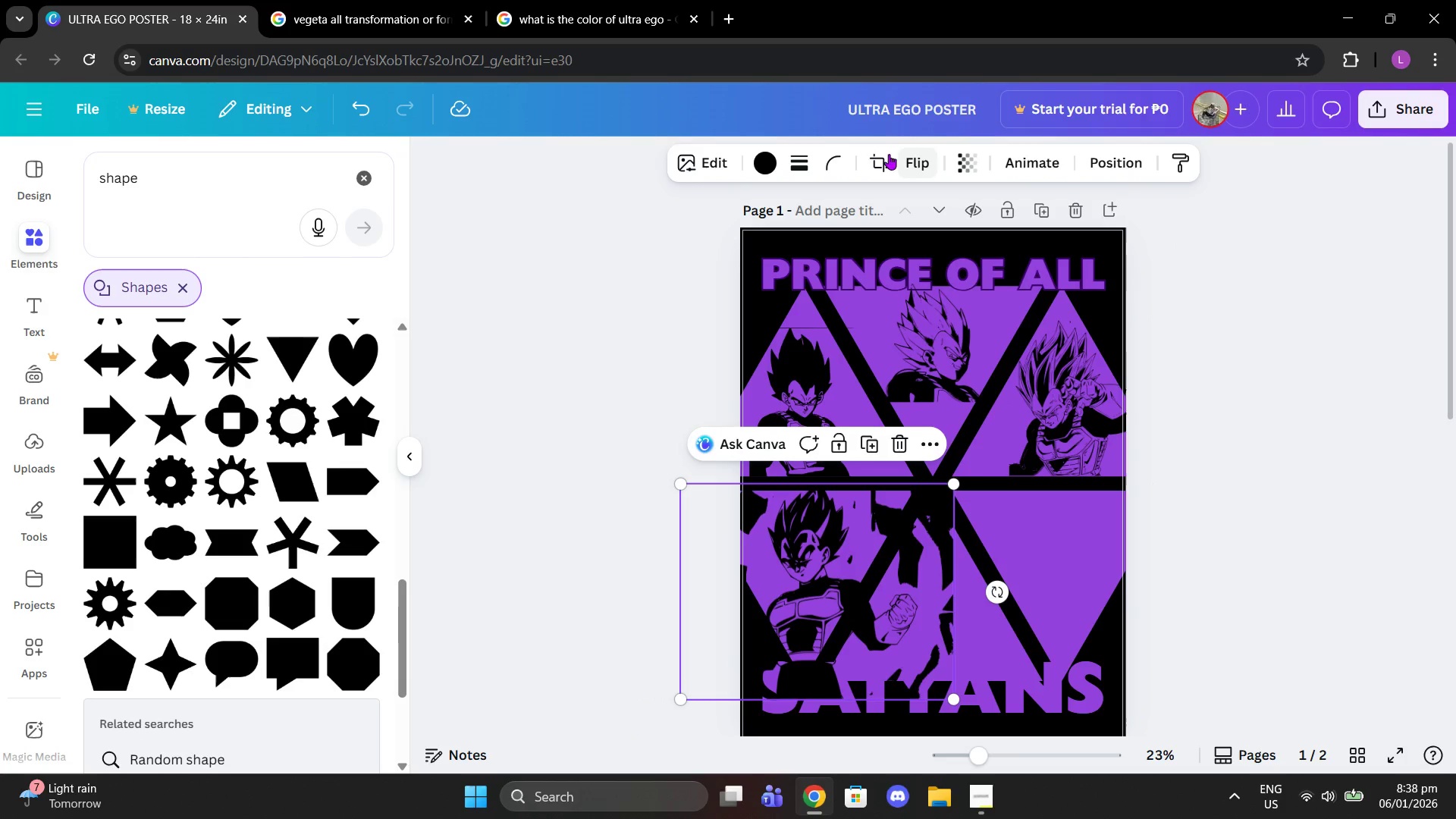 
left_click([866, 151])
 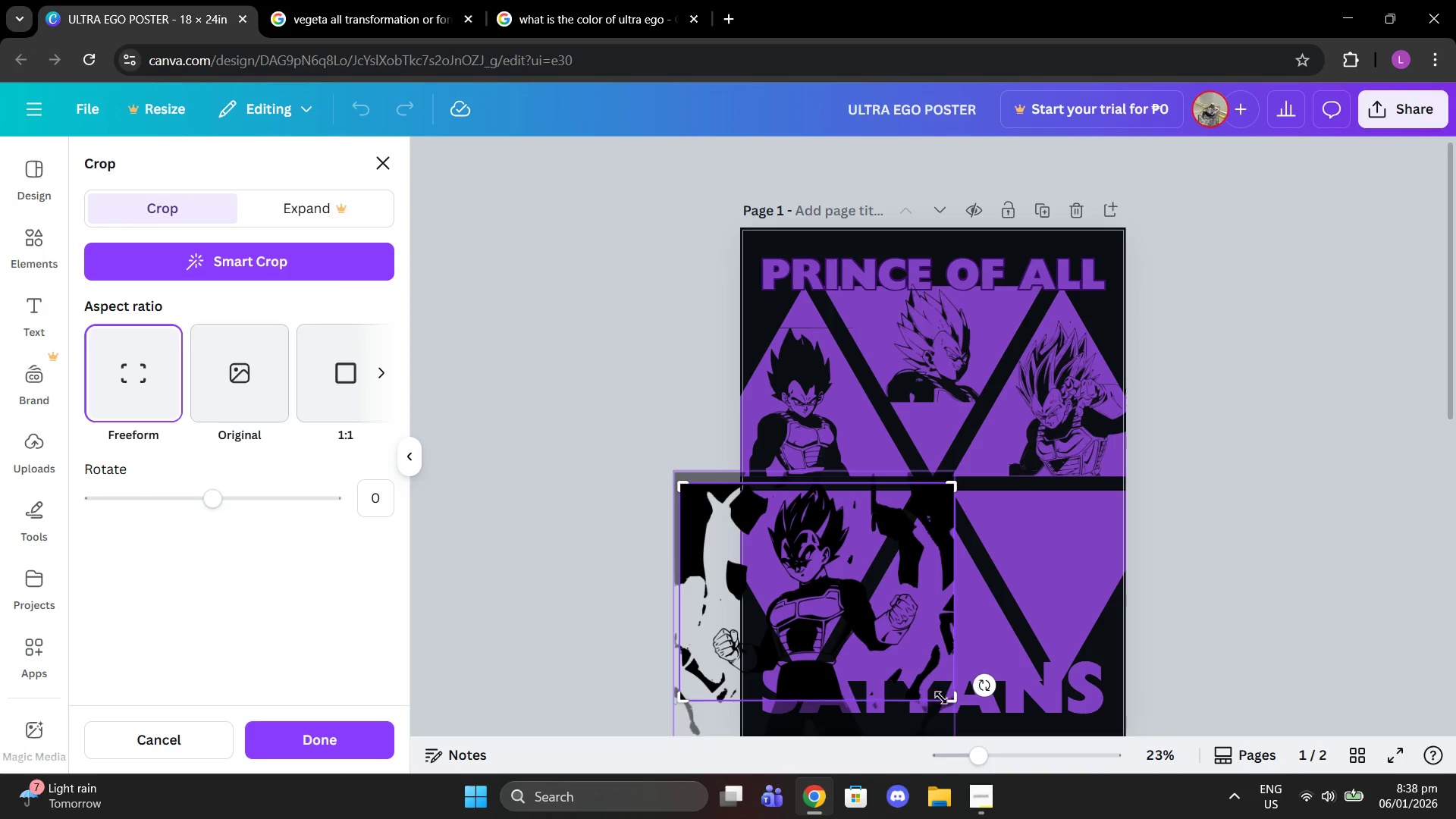 
left_click_drag(start_coordinate=[949, 700], to_coordinate=[889, 662])
 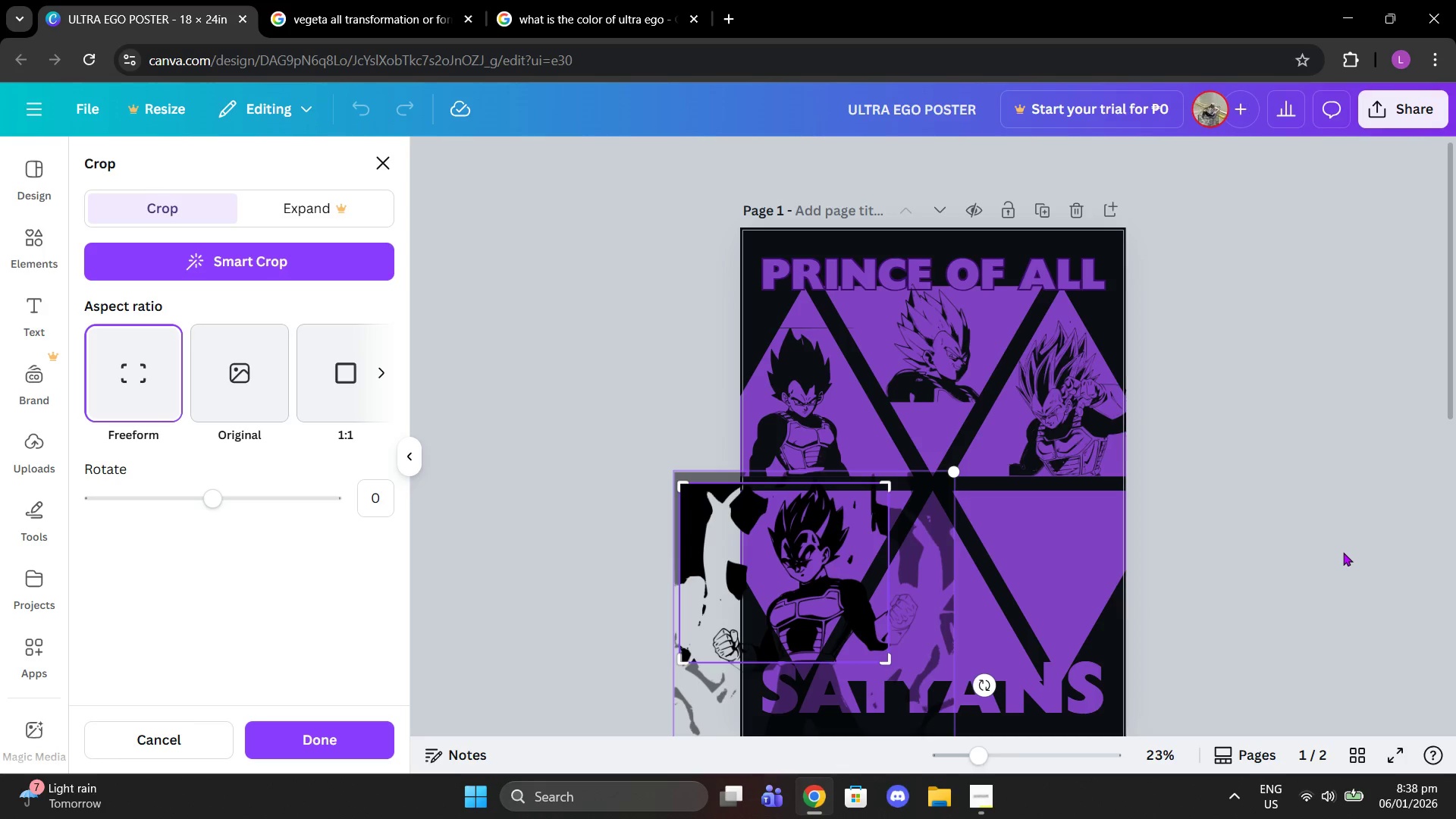 
double_click([1343, 552])
 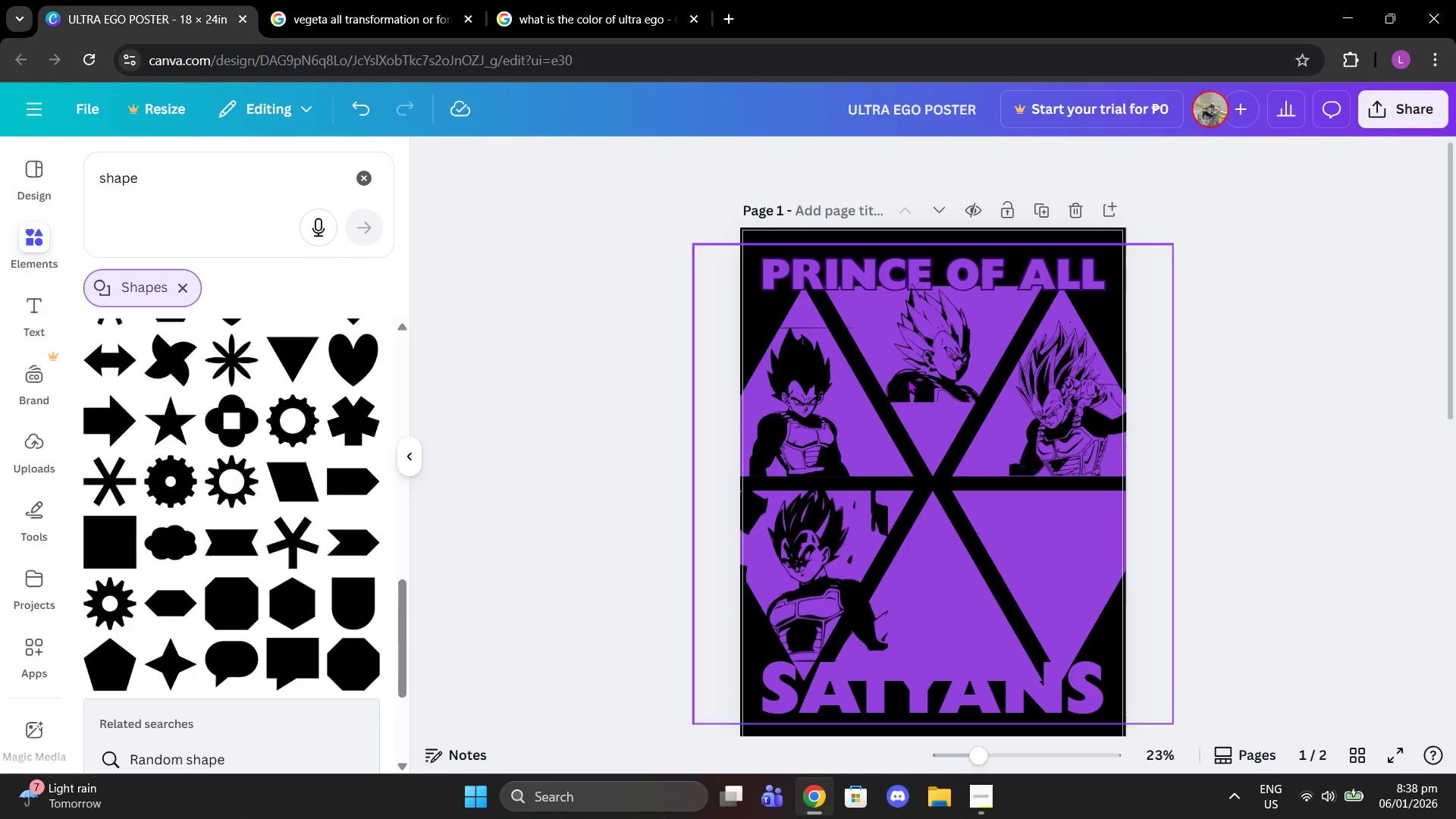 
left_click([908, 379])
 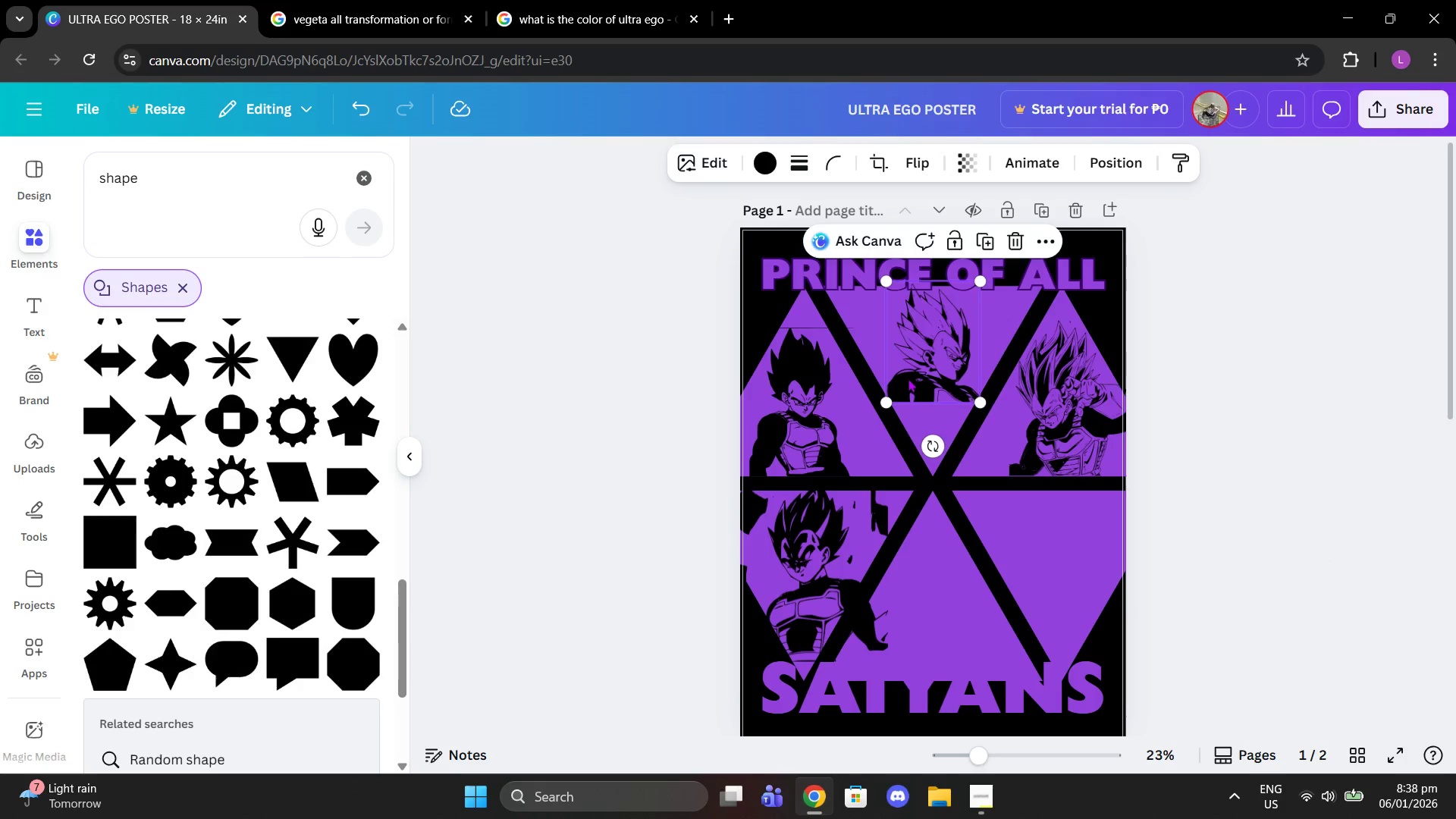 
left_click_drag(start_coordinate=[908, 378], to_coordinate=[1034, 521])
 